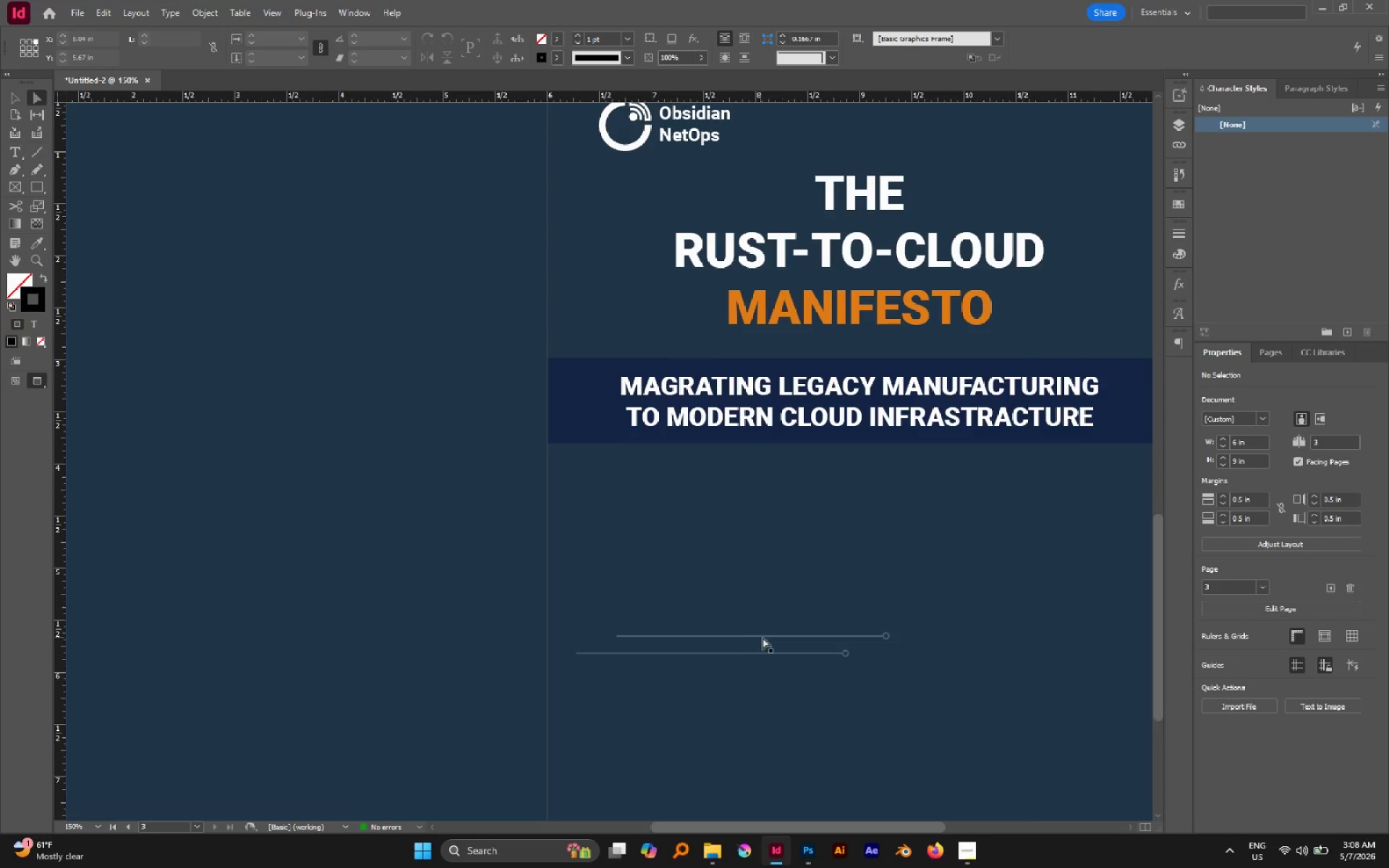 
double_click([764, 637])
 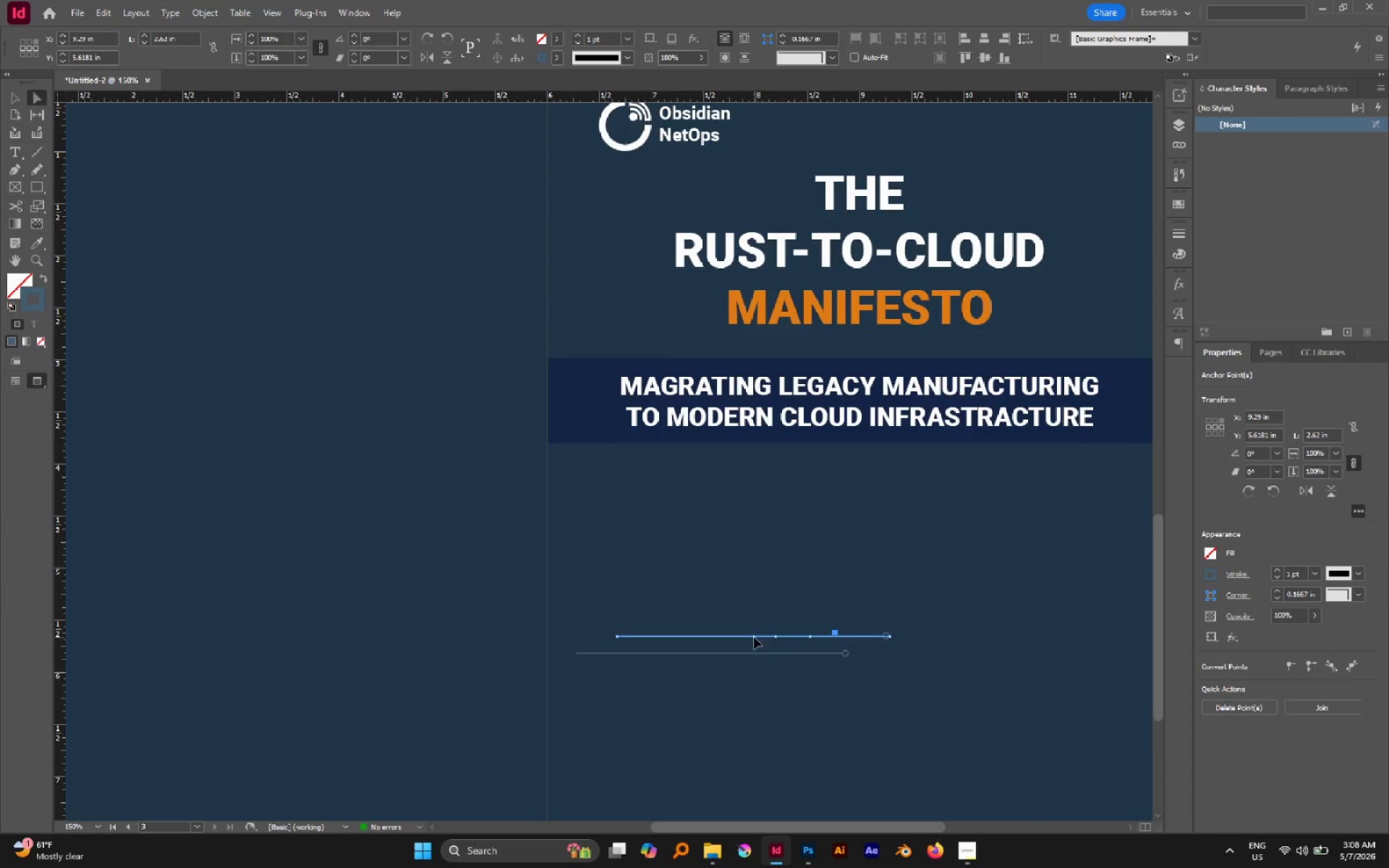 
left_click([753, 637])
 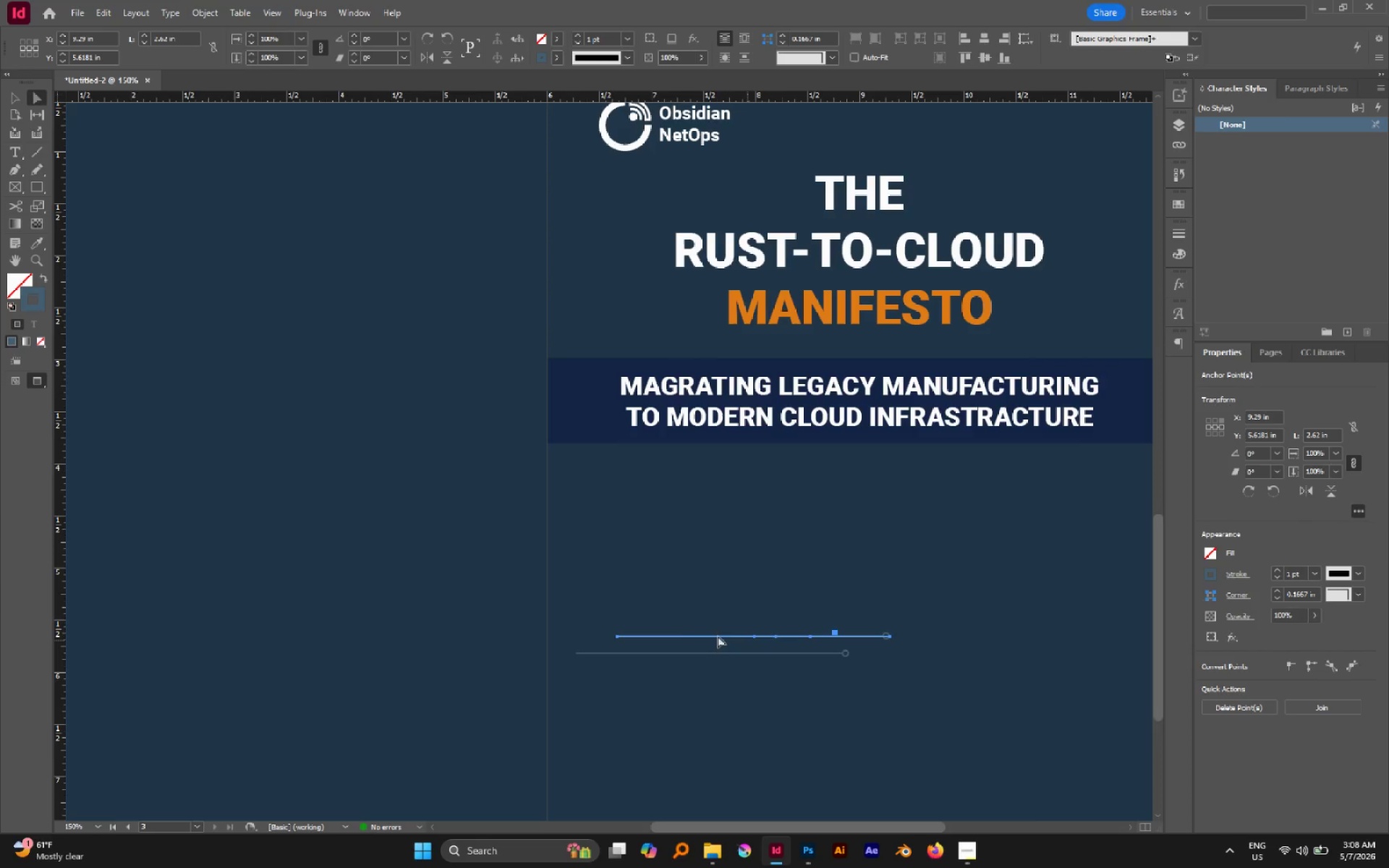 
hold_key(key=ControlLeft, duration=0.38)
 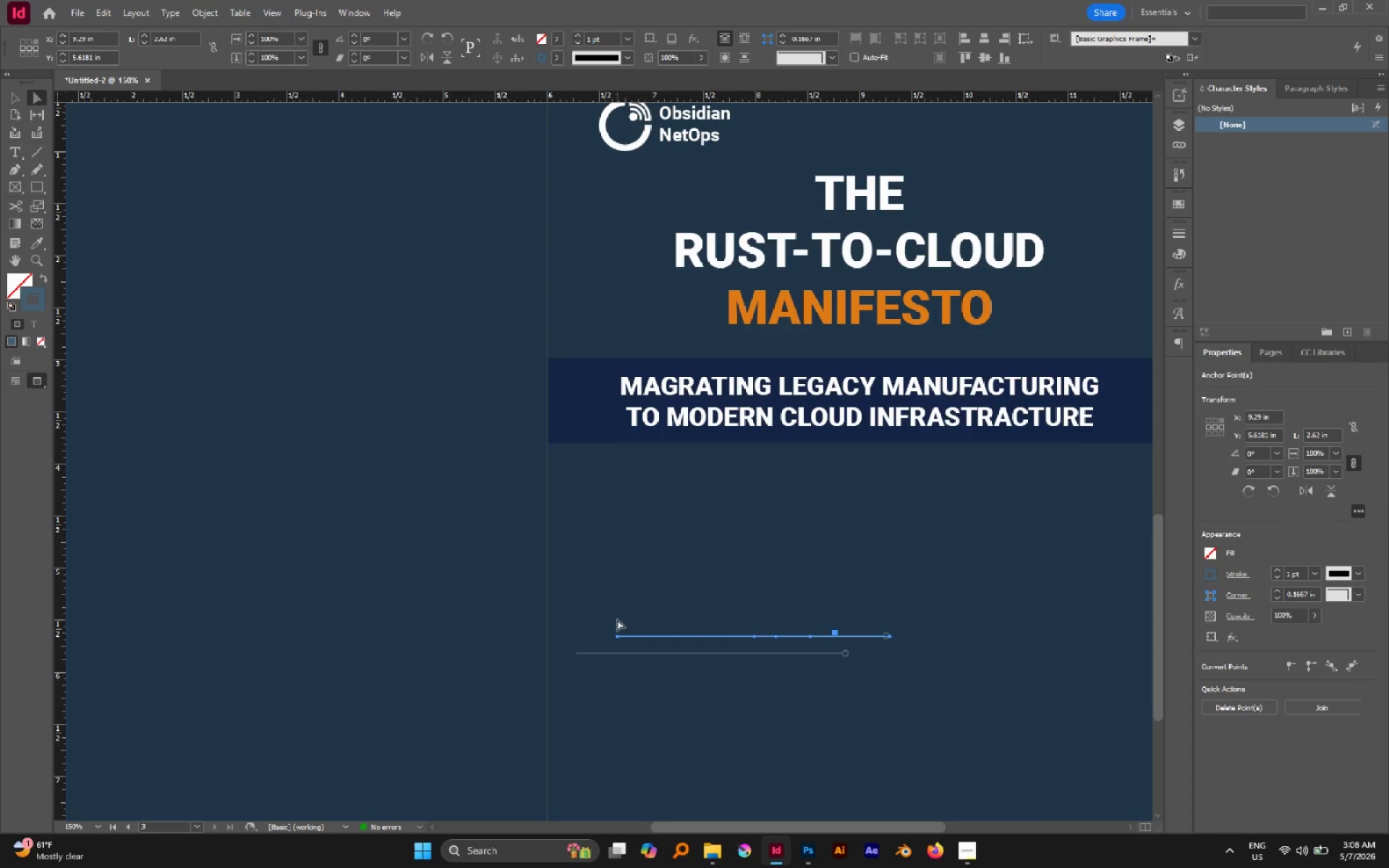 
left_click([617, 619])
 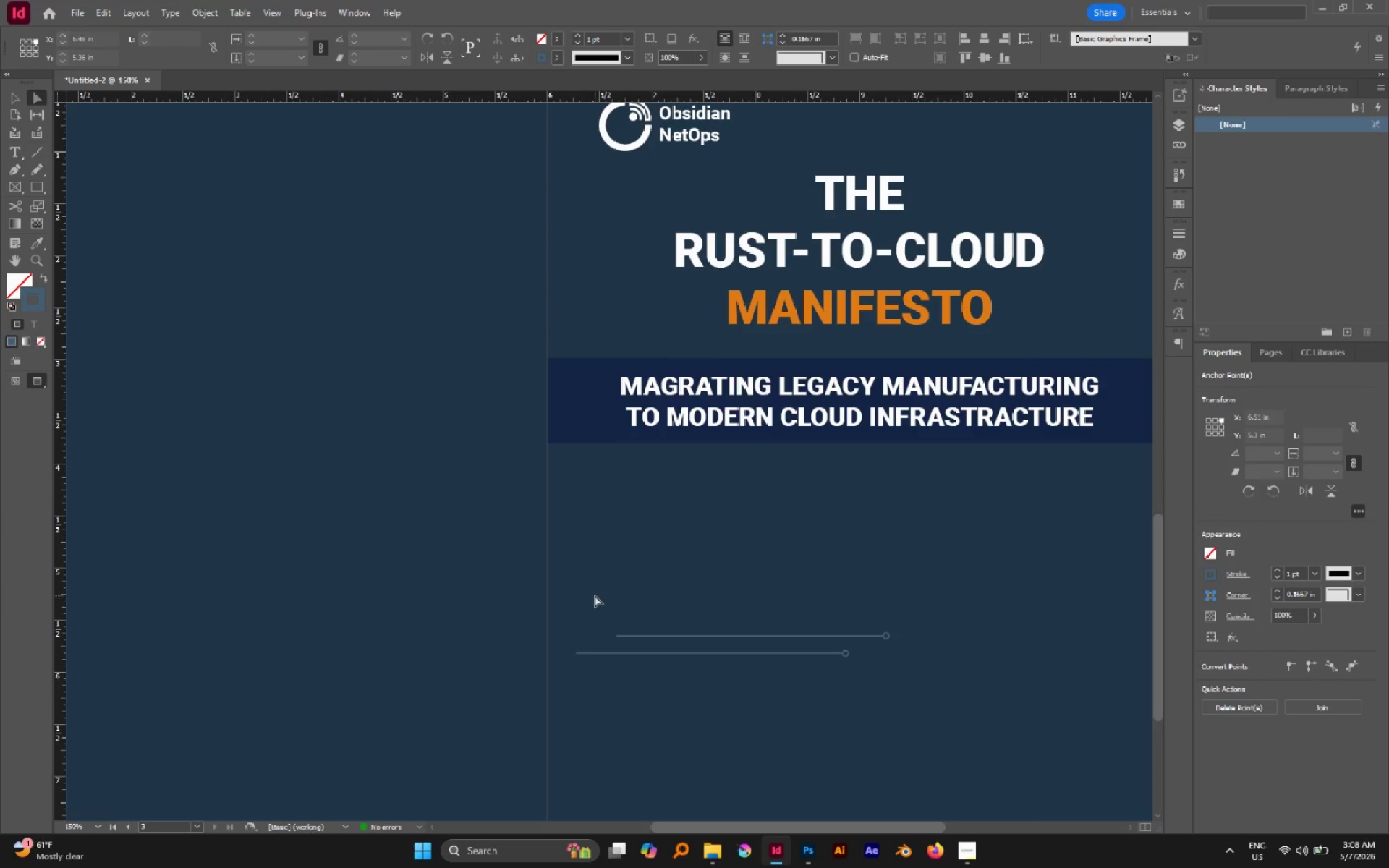 
left_click_drag(start_coordinate=[595, 595], to_coordinate=[750, 642])
 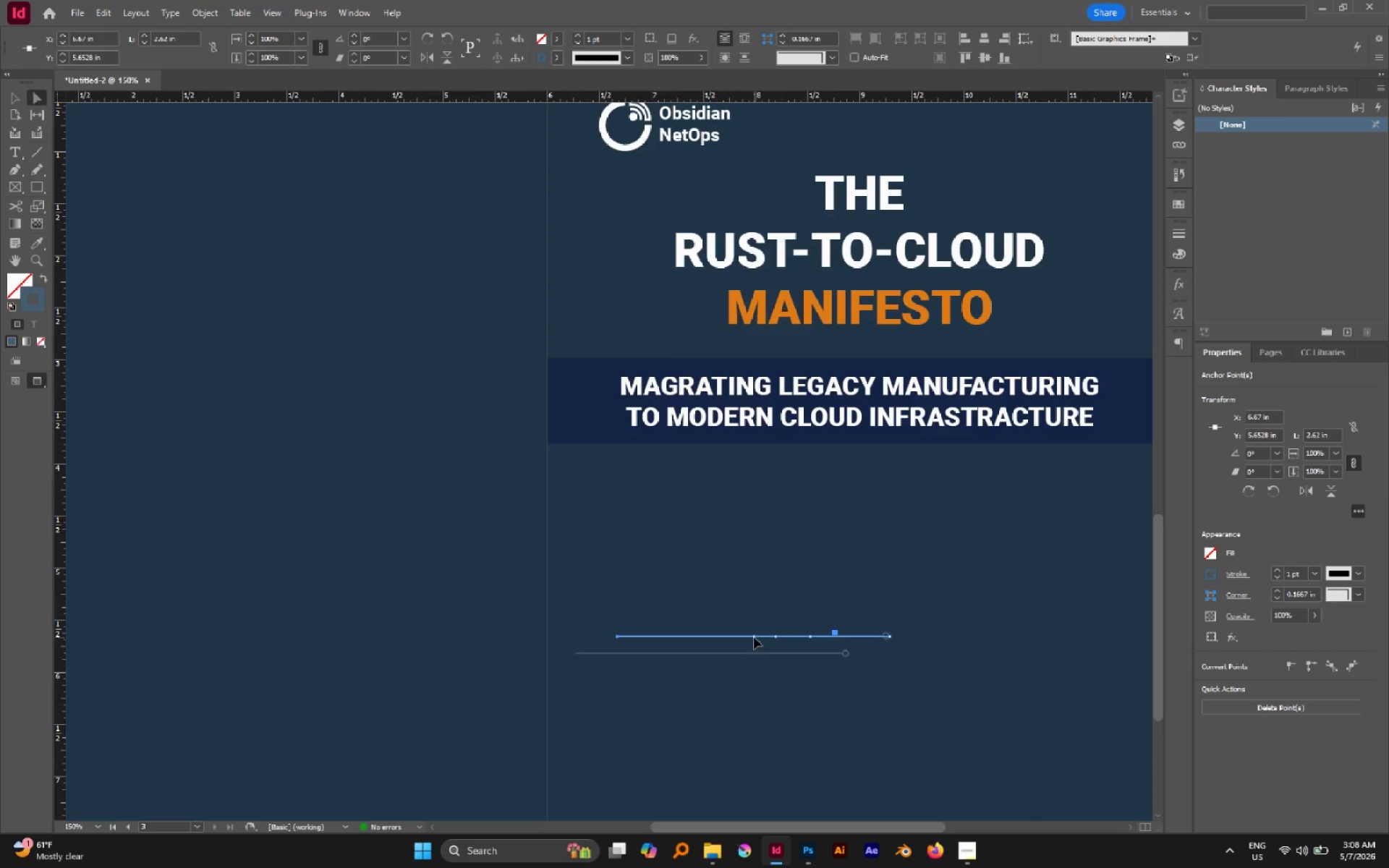 
hold_key(key=ControlLeft, duration=2.78)
left_click([754, 637])
 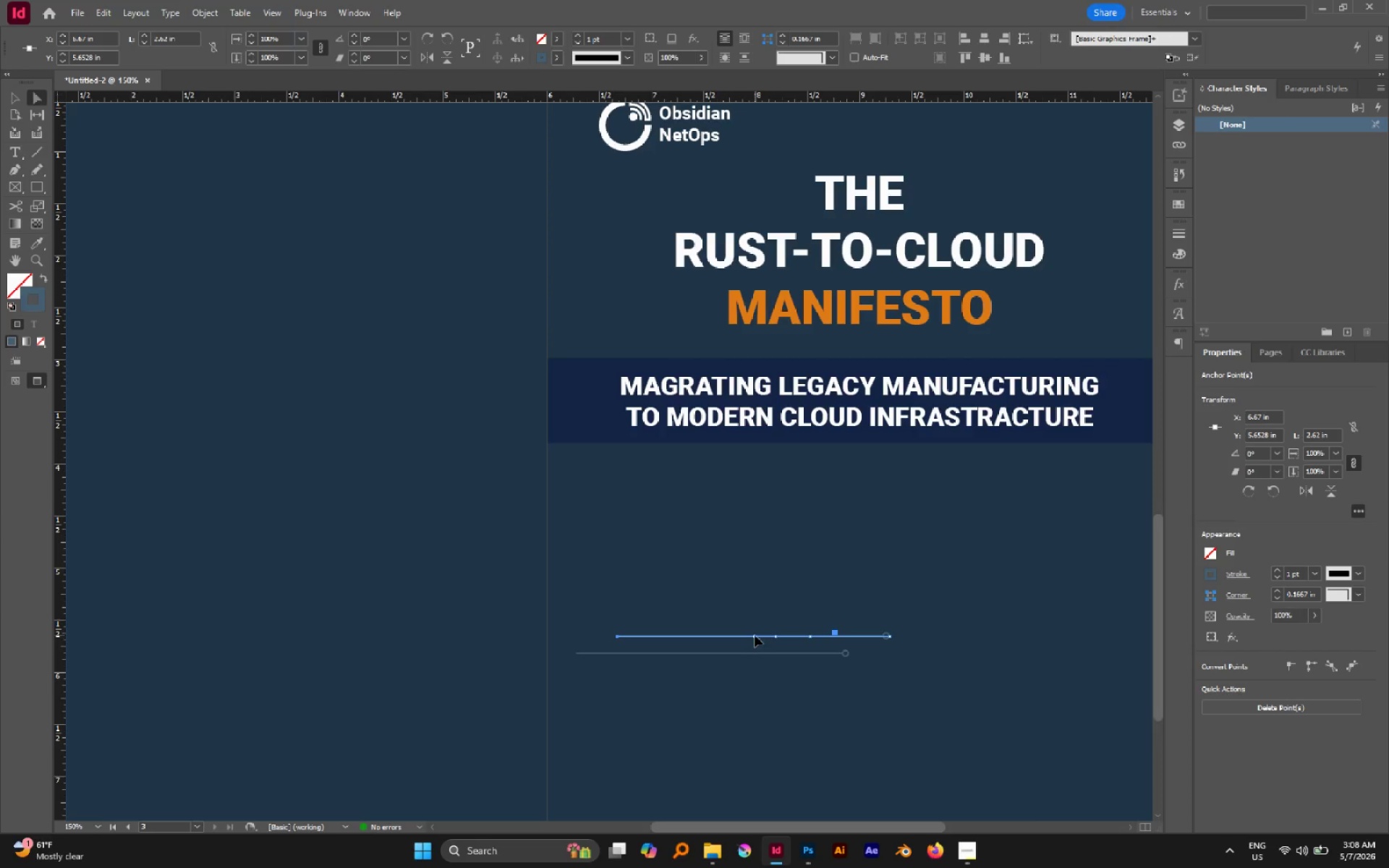 
double_click([755, 634])
 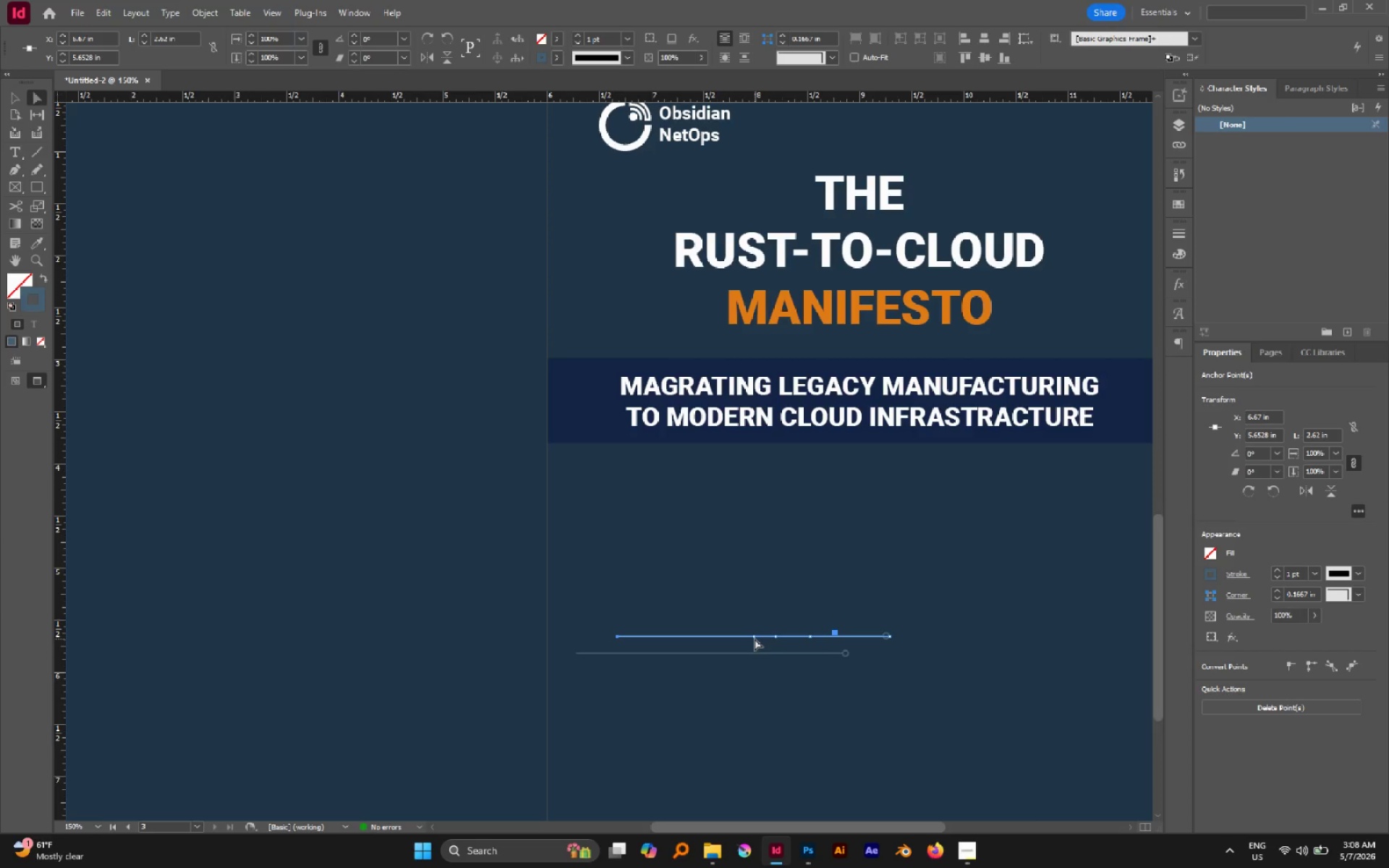 
left_click([755, 639])
 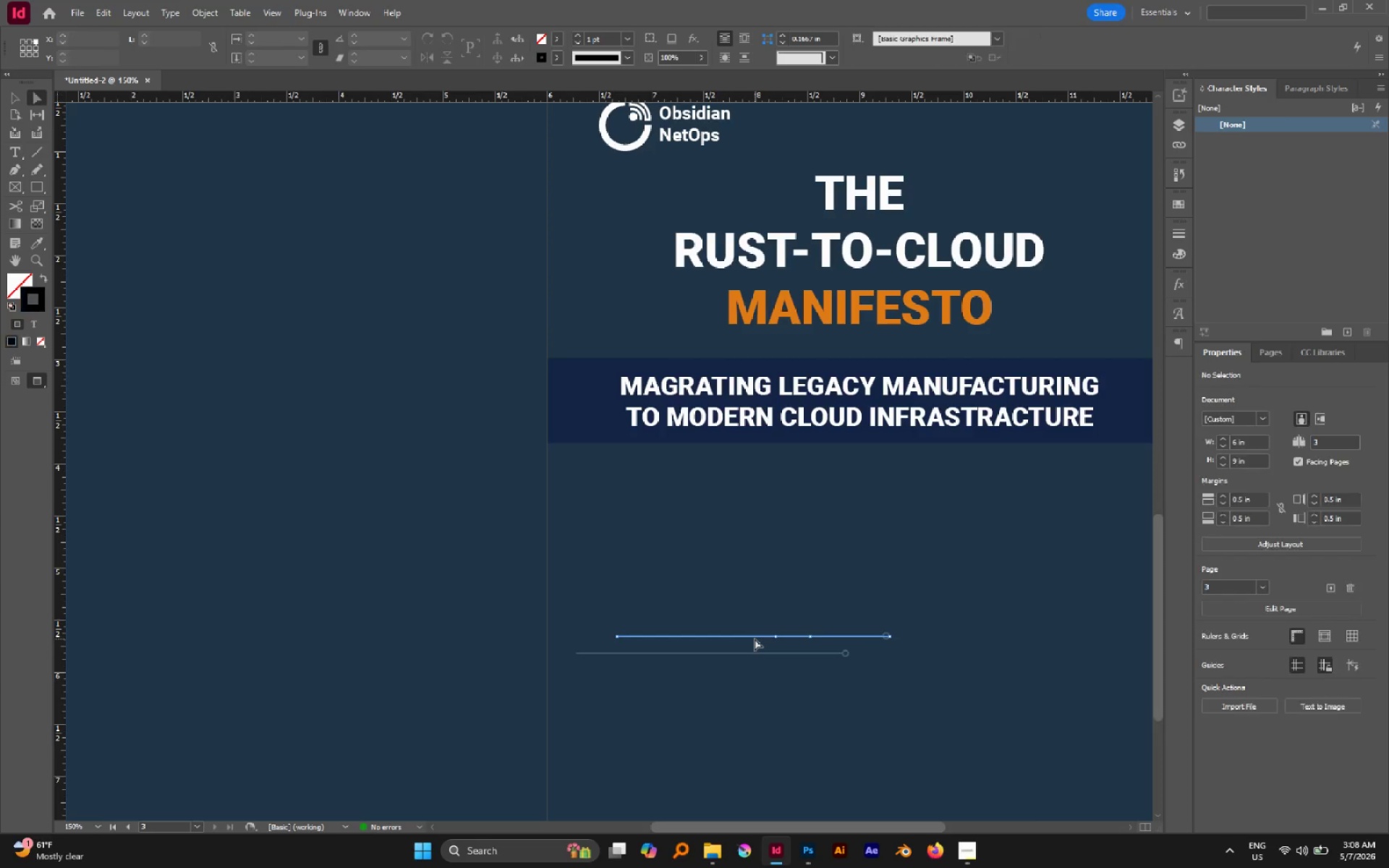 
left_click([755, 639])
 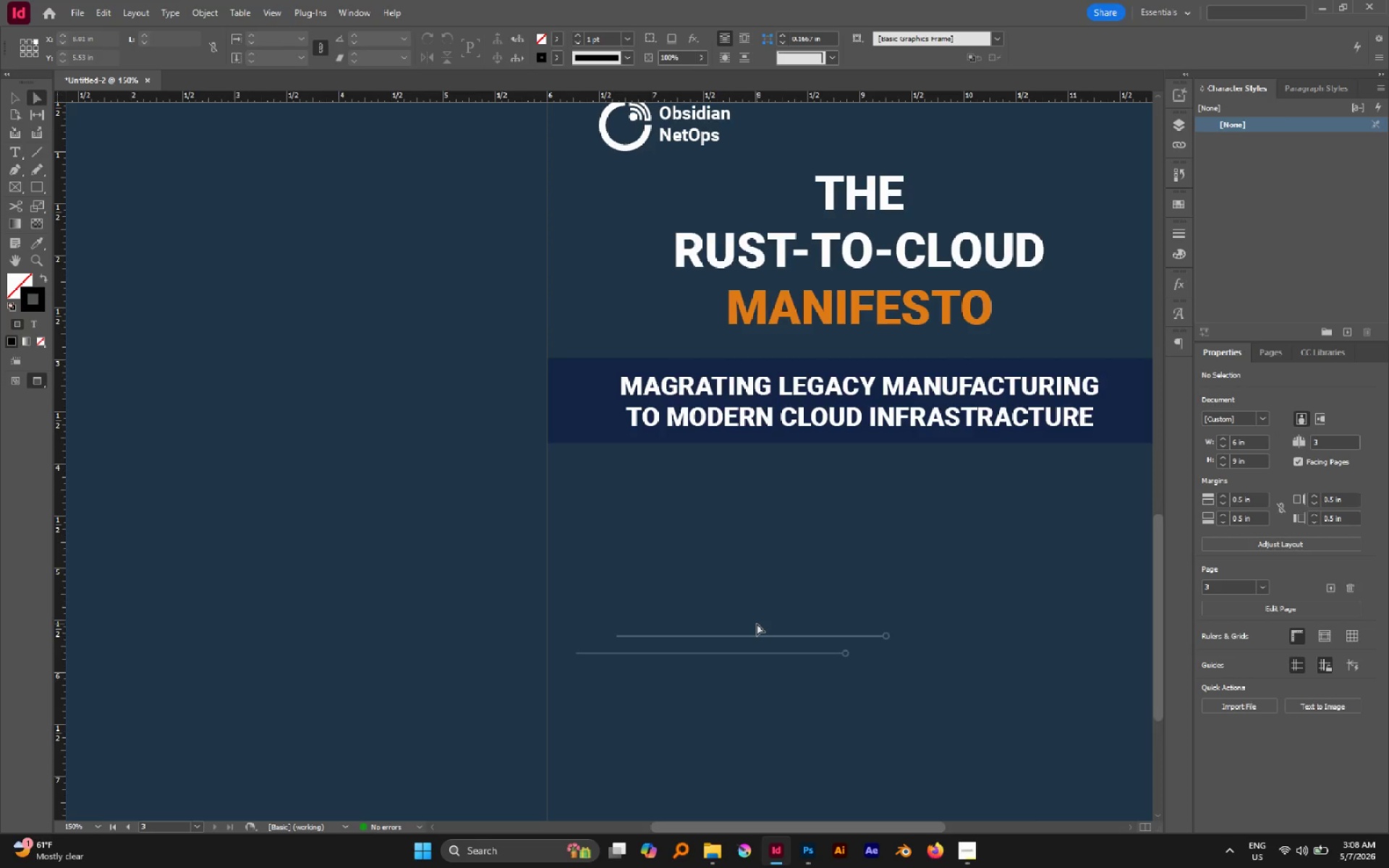 
left_click_drag(start_coordinate=[757, 624], to_coordinate=[612, 645])
 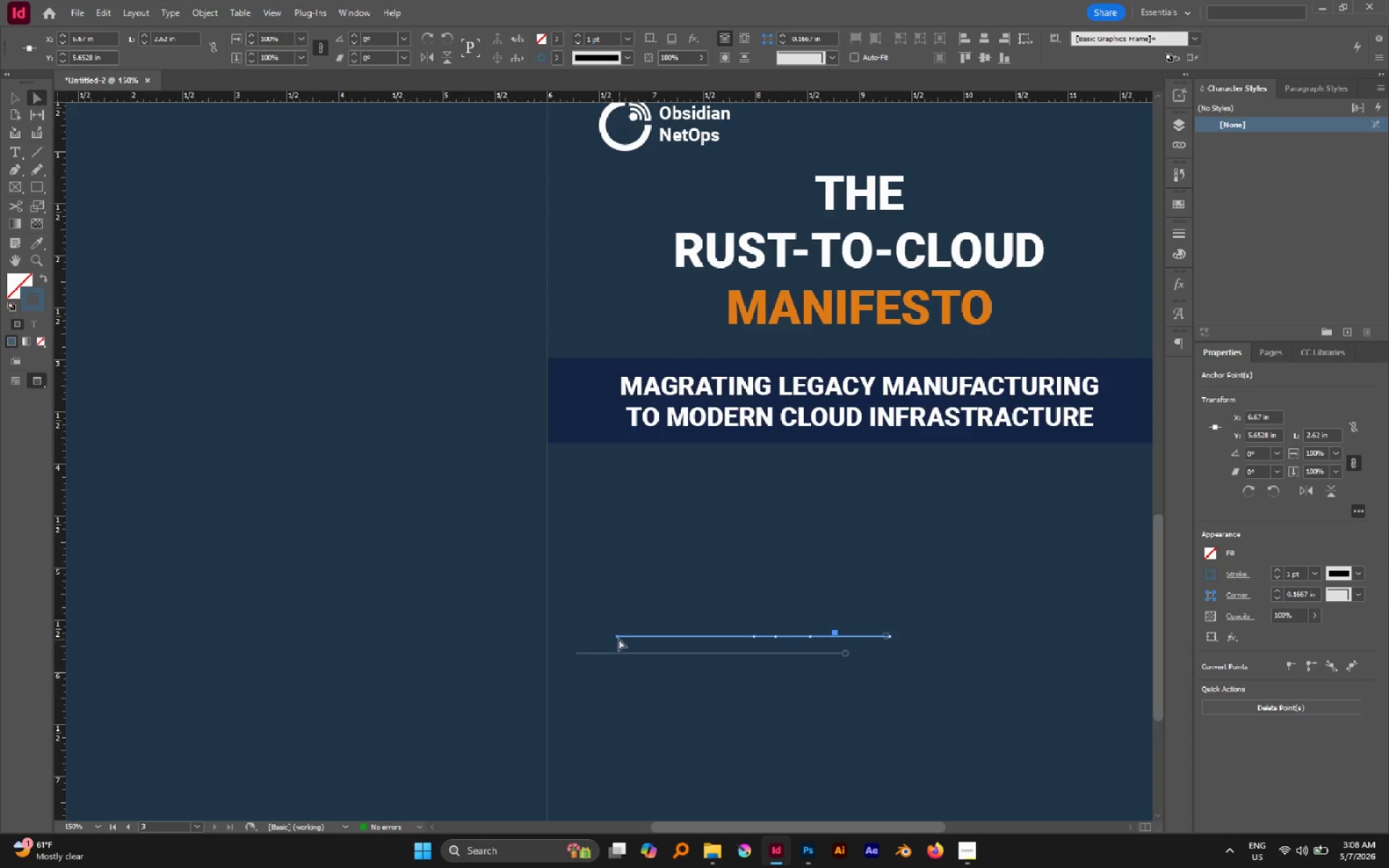 
left_click_drag(start_coordinate=[618, 637], to_coordinate=[616, 683])
 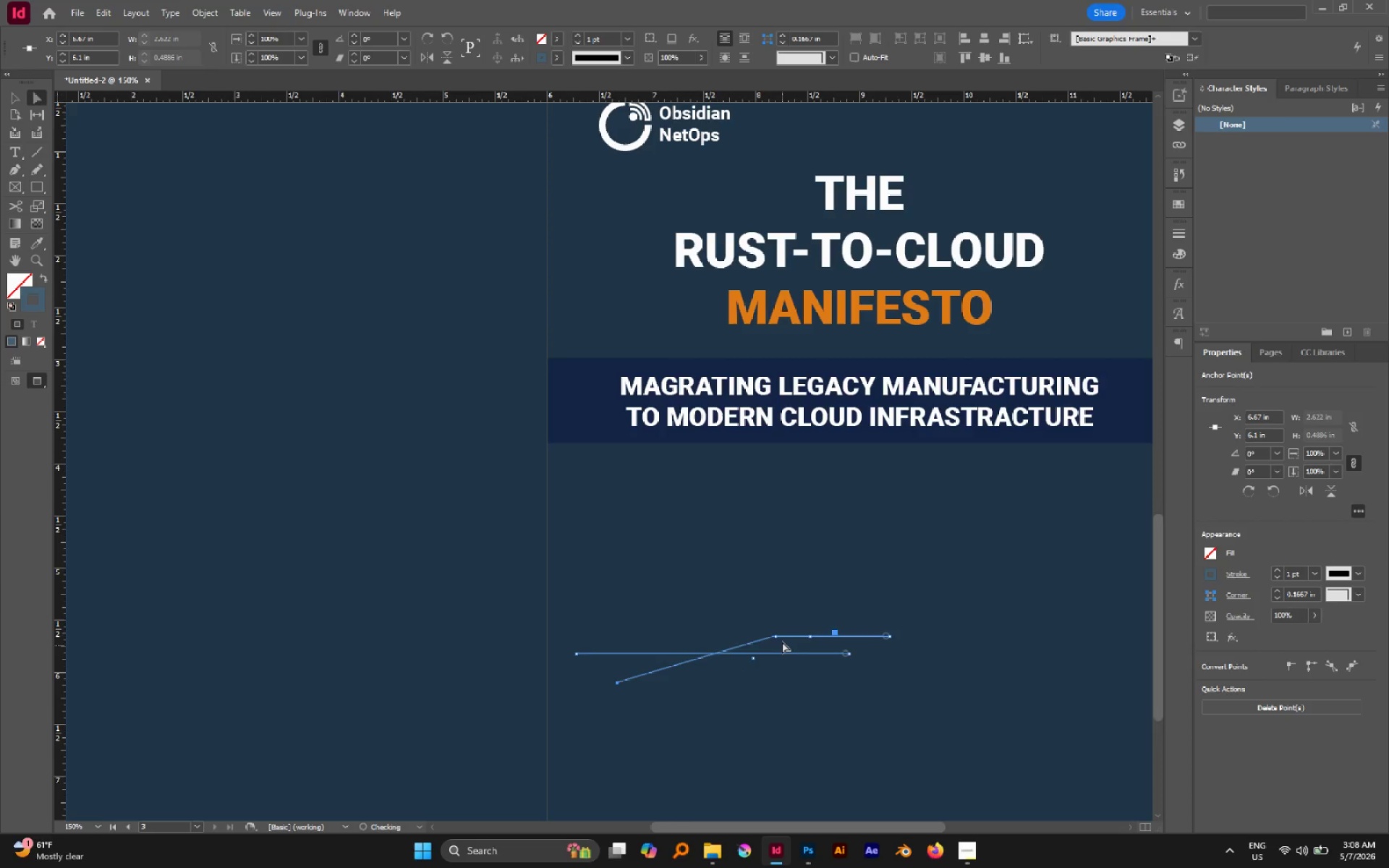 
hold_key(key=ShiftLeft, duration=1.01)
 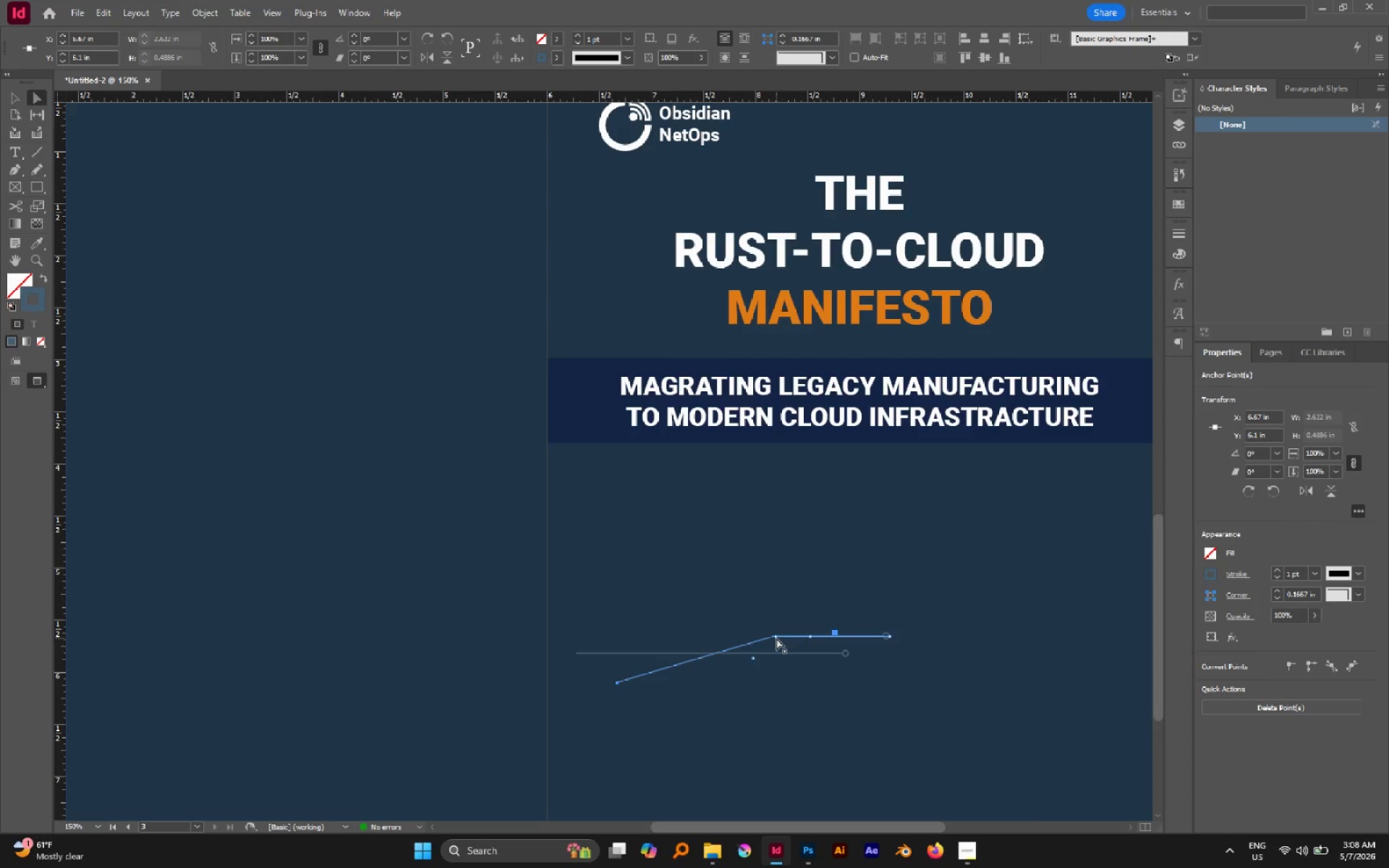 
left_click([776, 638])
 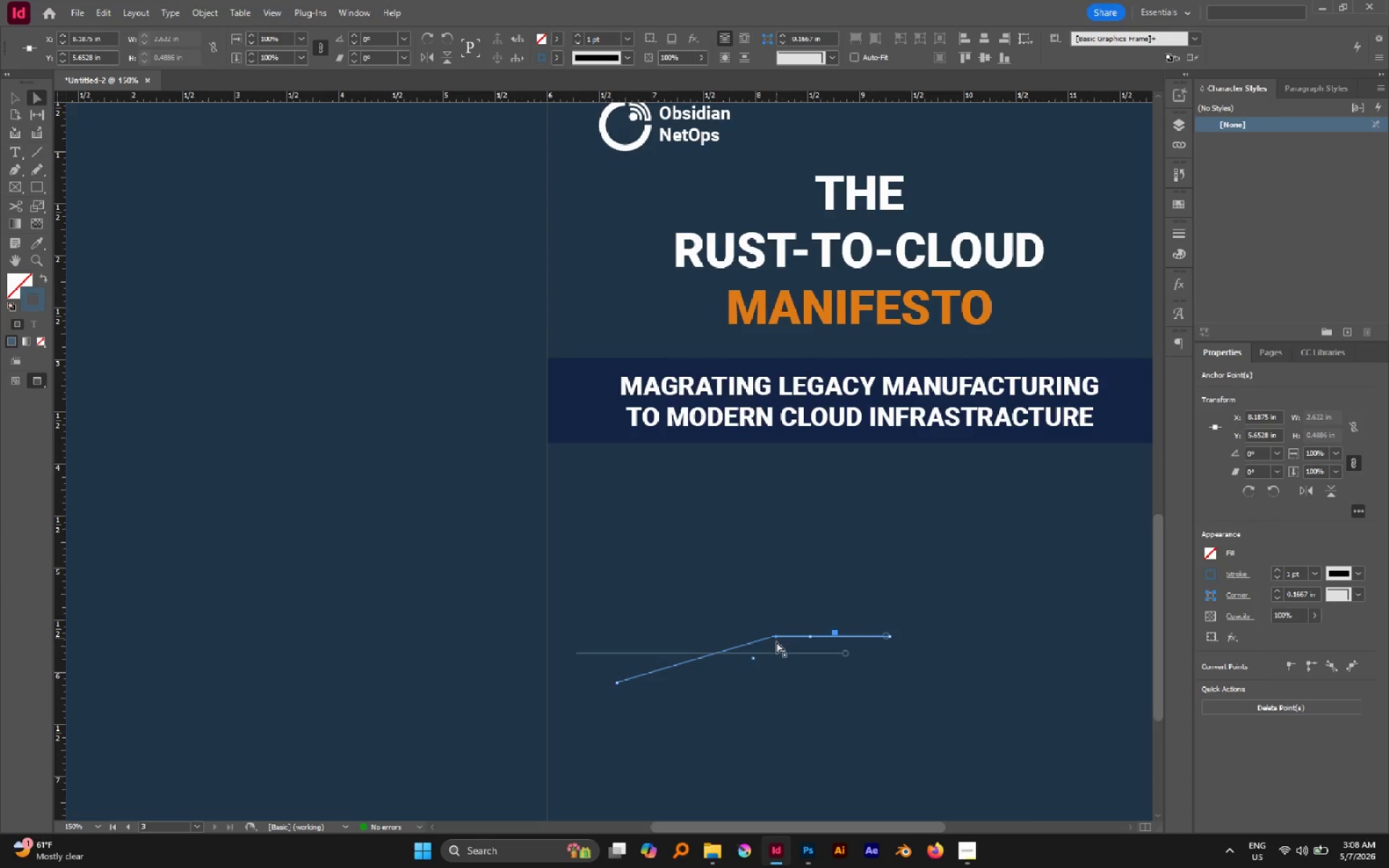 
left_click_drag(start_coordinate=[776, 638], to_coordinate=[770, 683])
 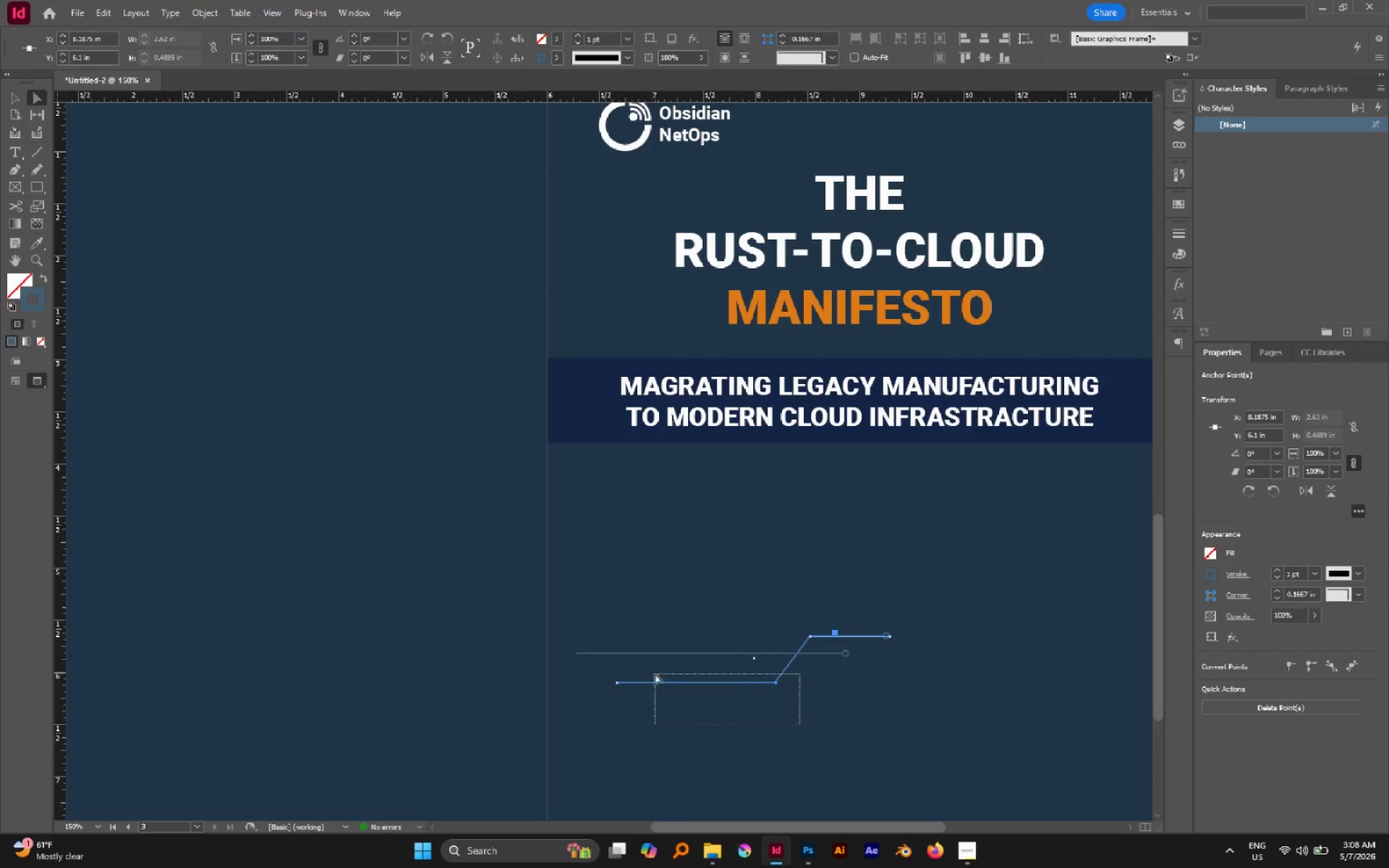 
hold_key(key=ShiftLeft, duration=1.72)
 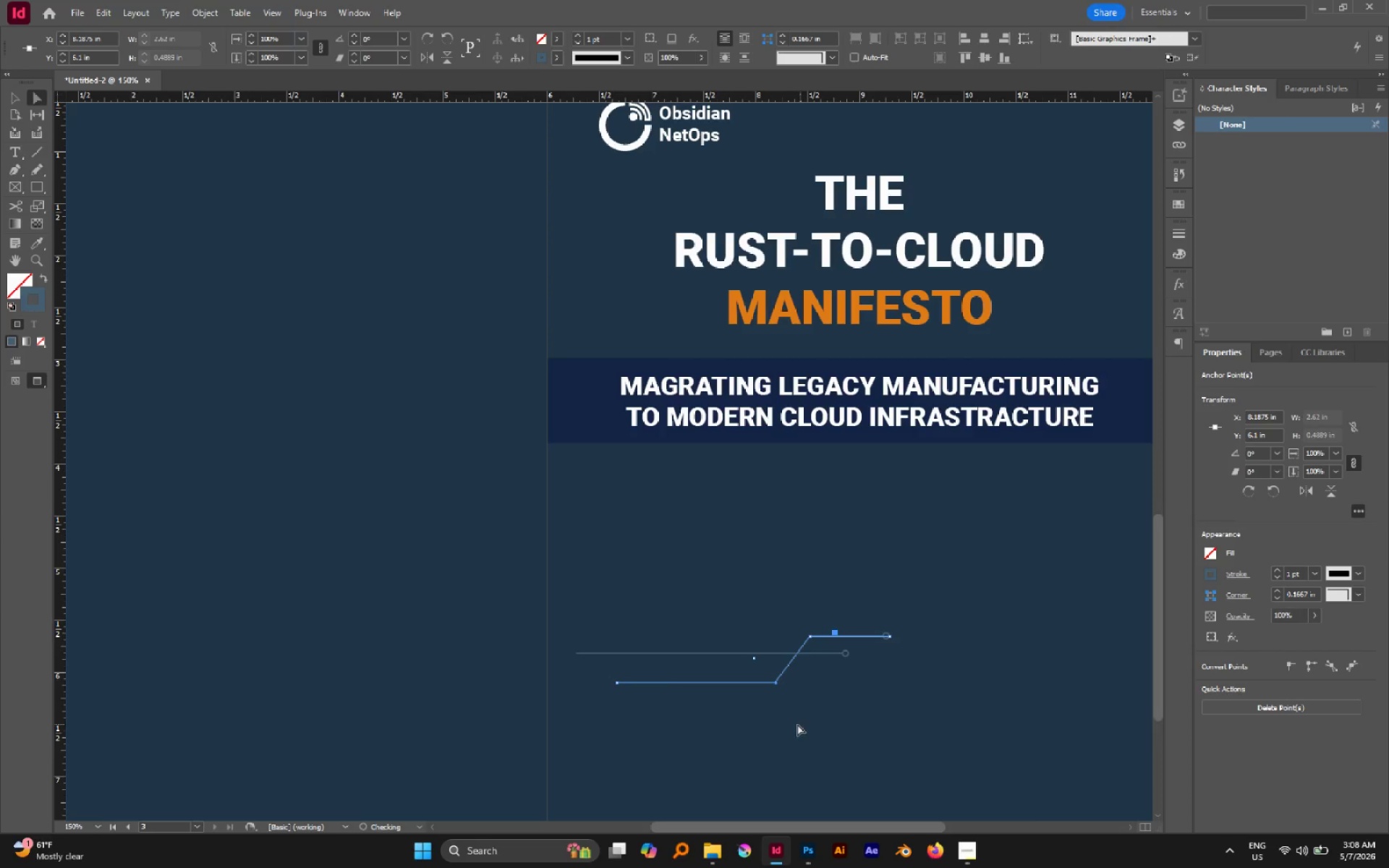 
left_click_drag(start_coordinate=[800, 724], to_coordinate=[608, 678])
 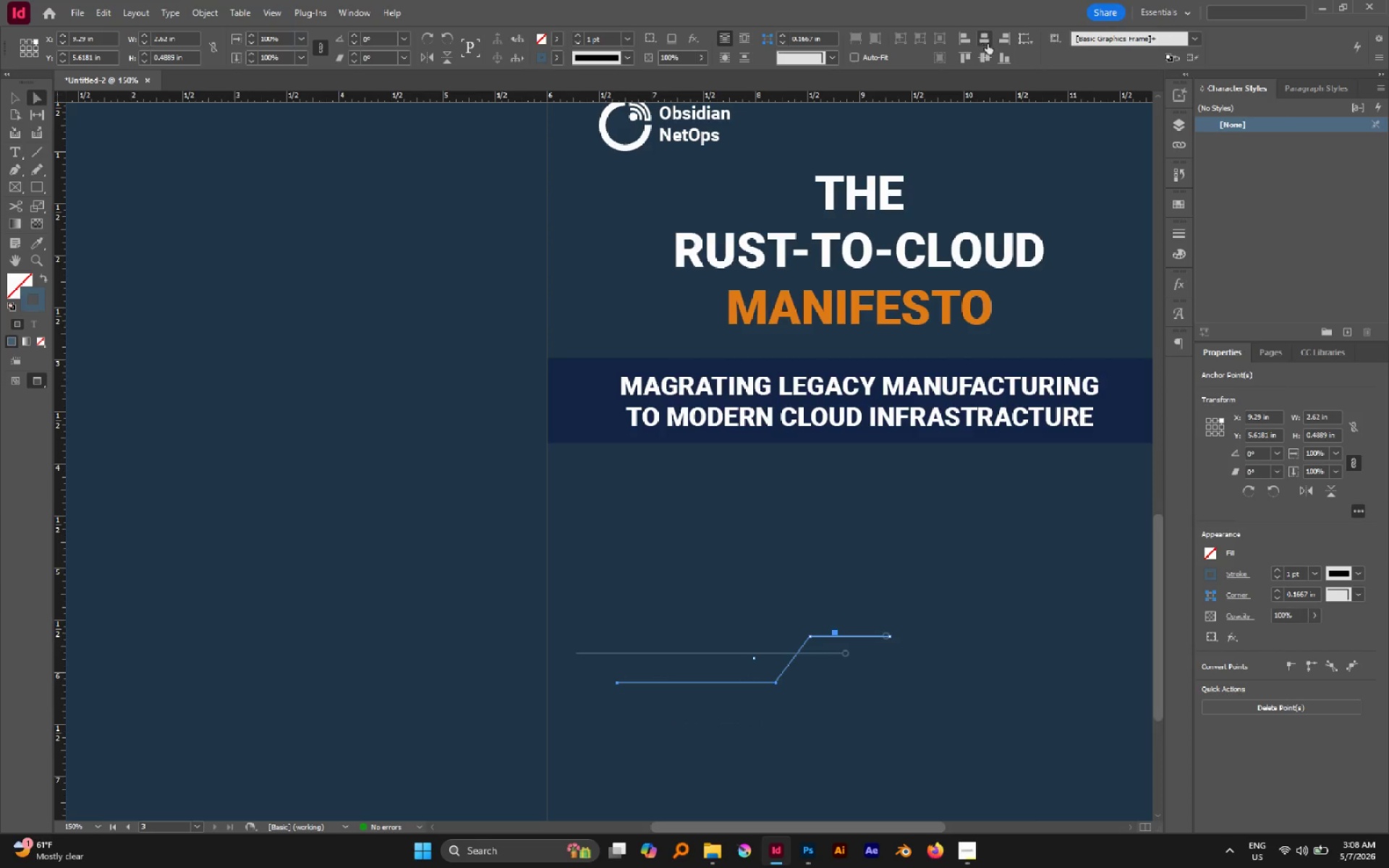 
left_click([957, 51])
 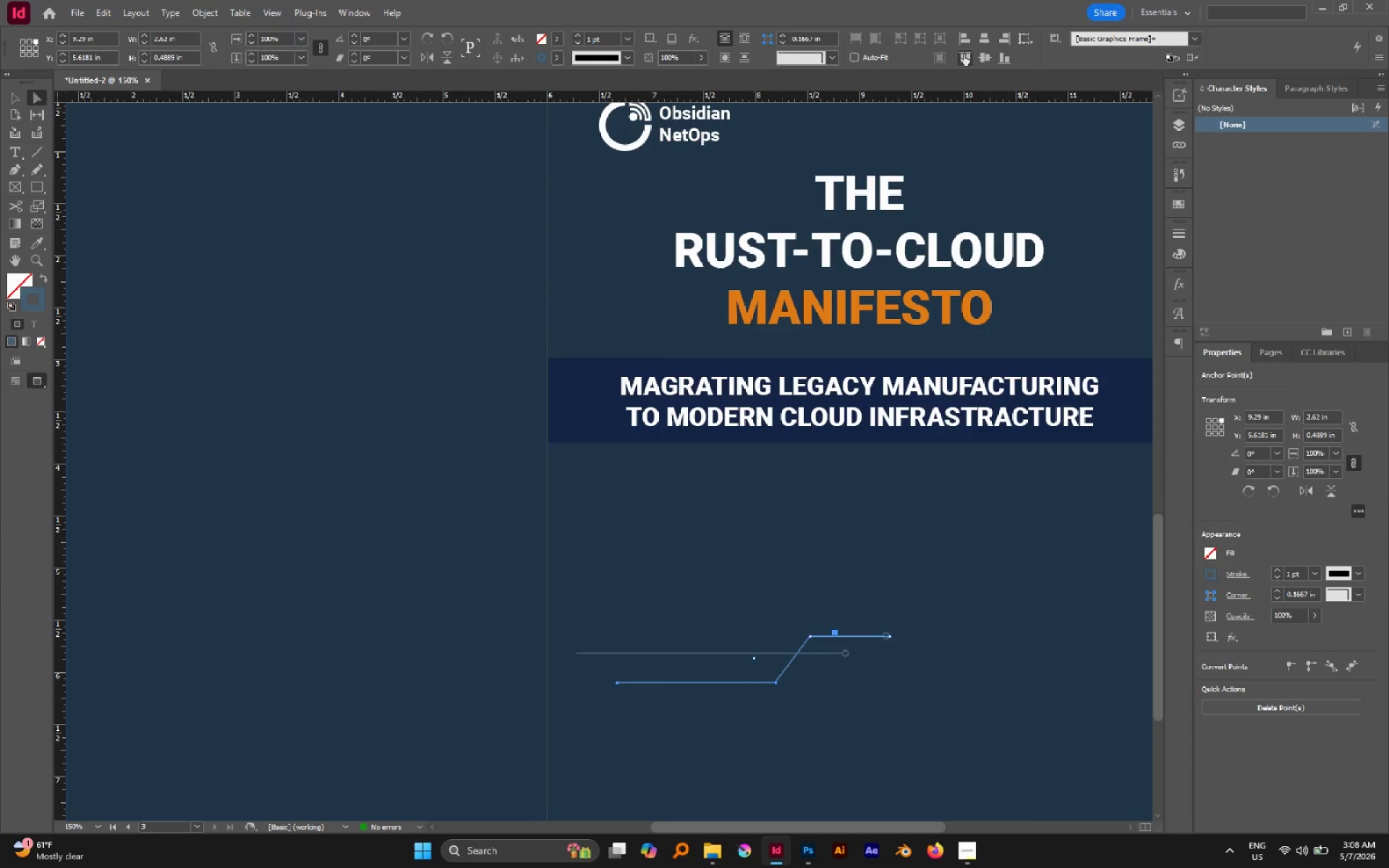 
double_click([964, 54])
 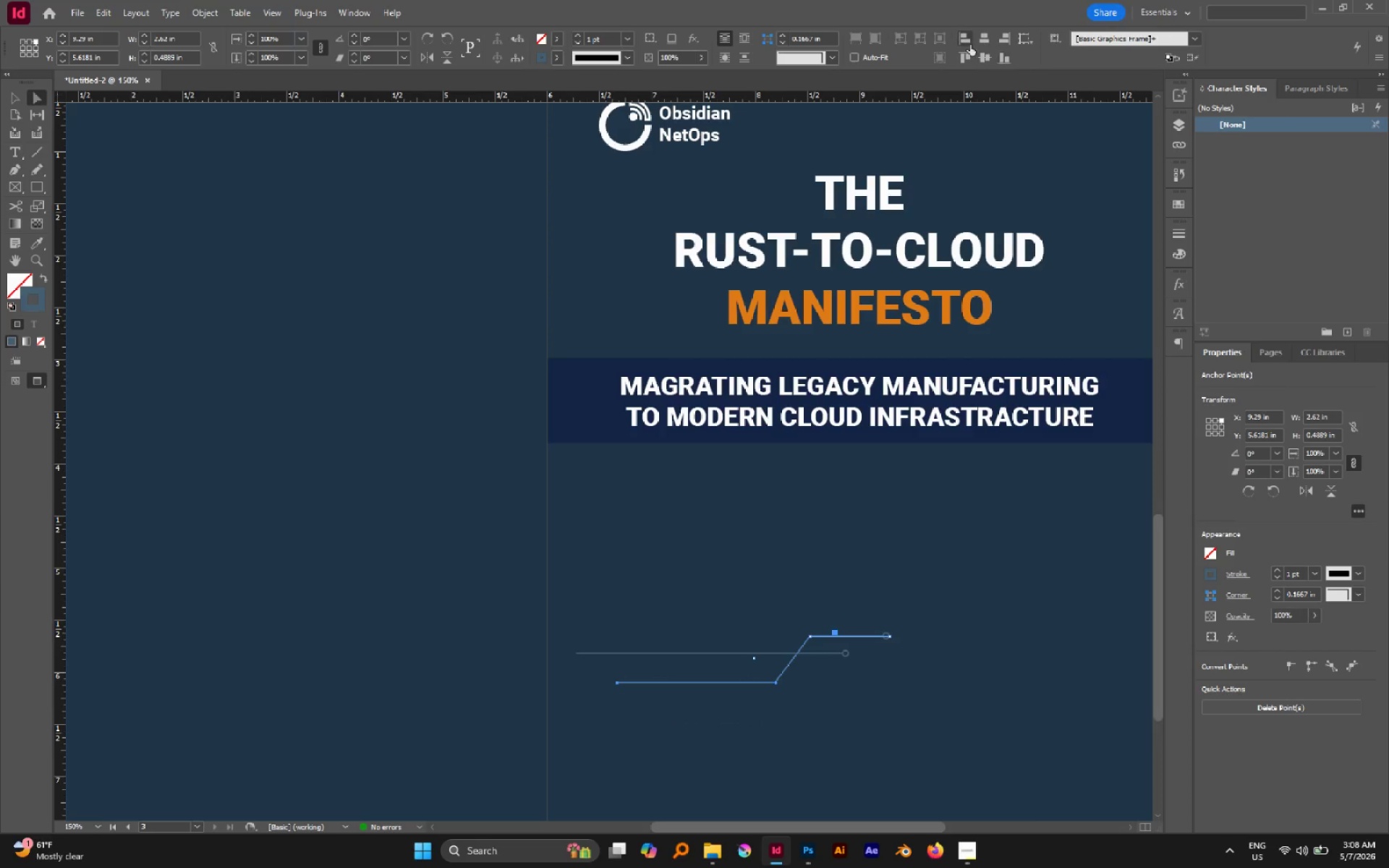 
left_click([964, 43])
 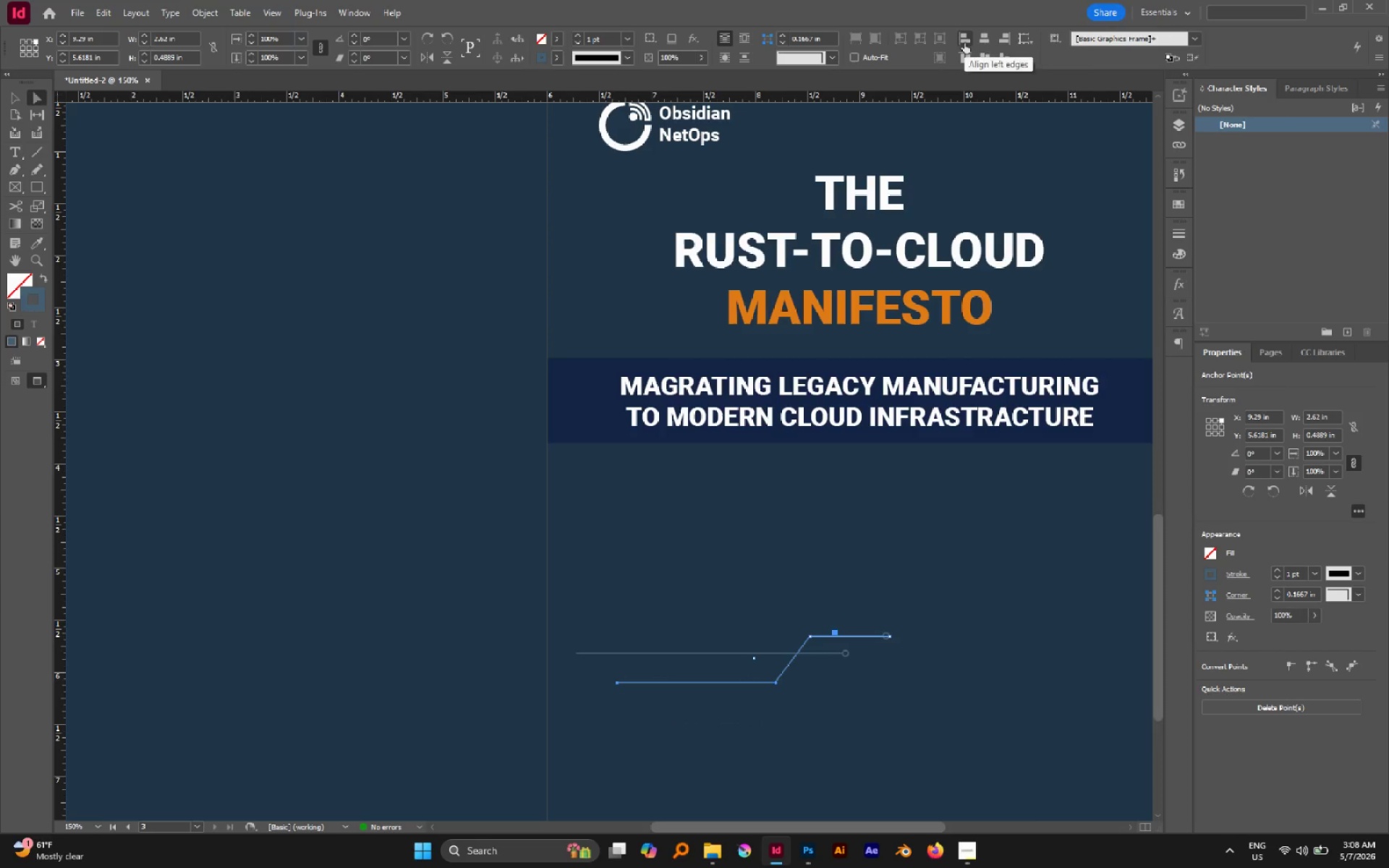 
left_click([964, 43])
 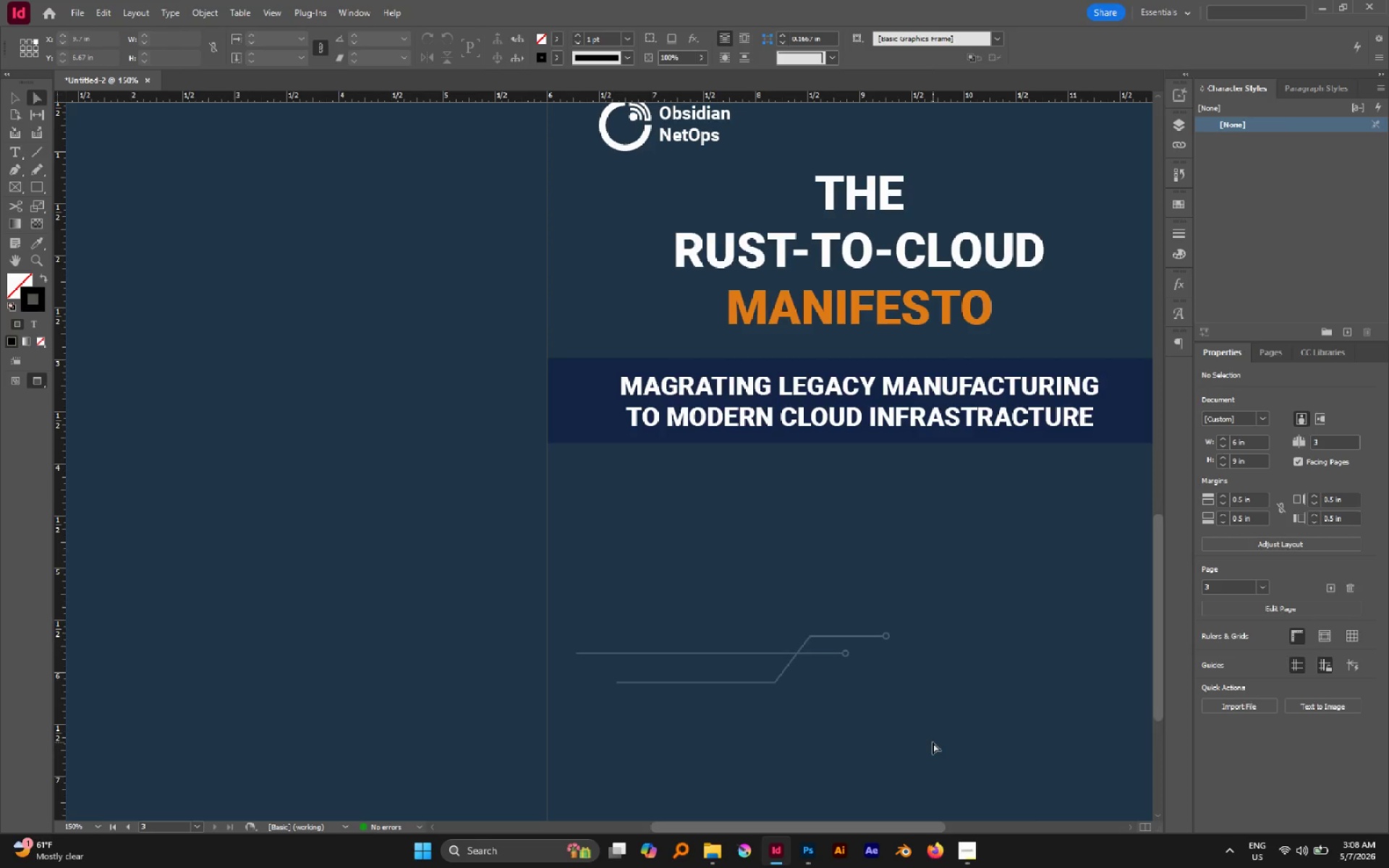 
key(V)
 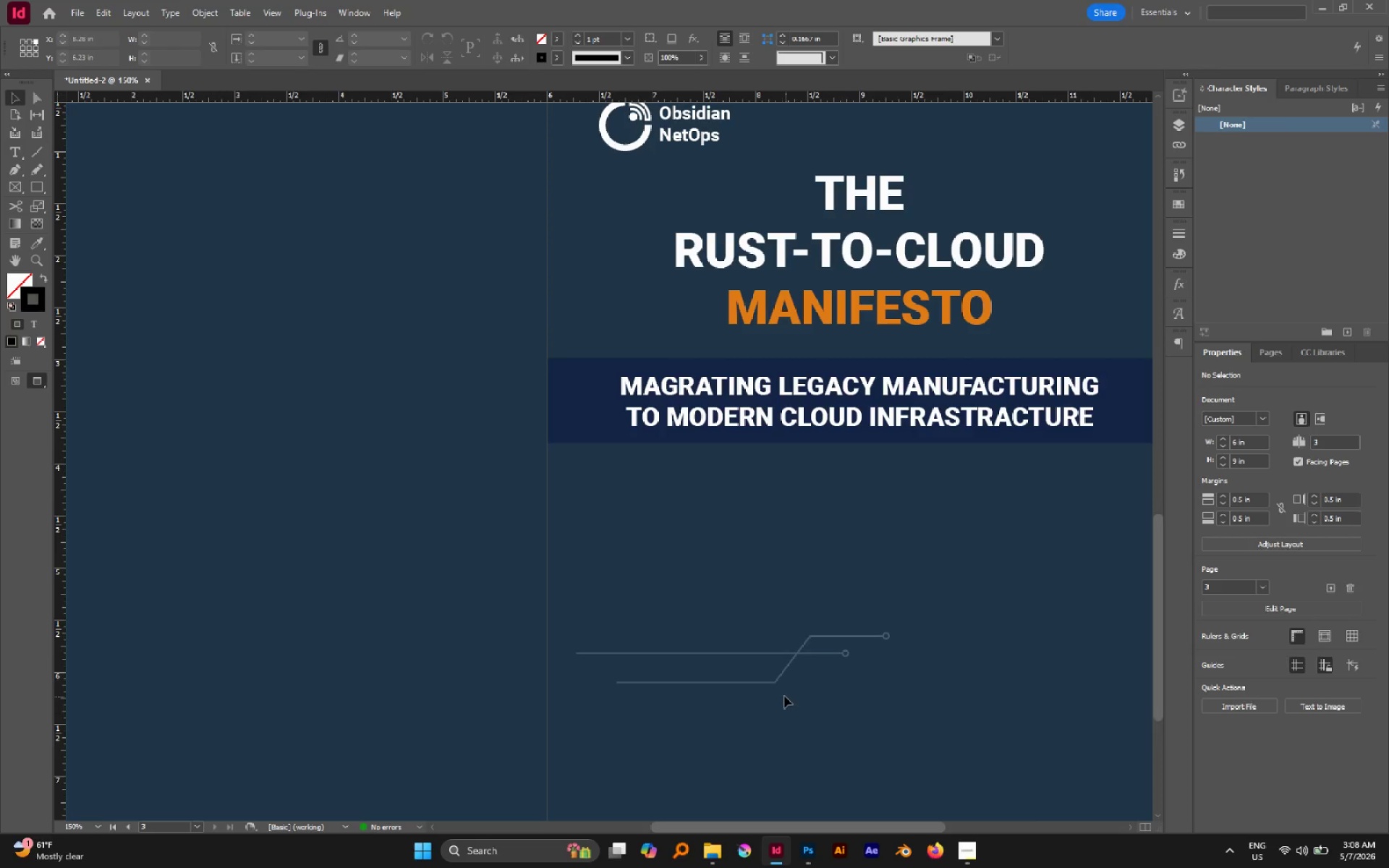 
key(CapsLock)
 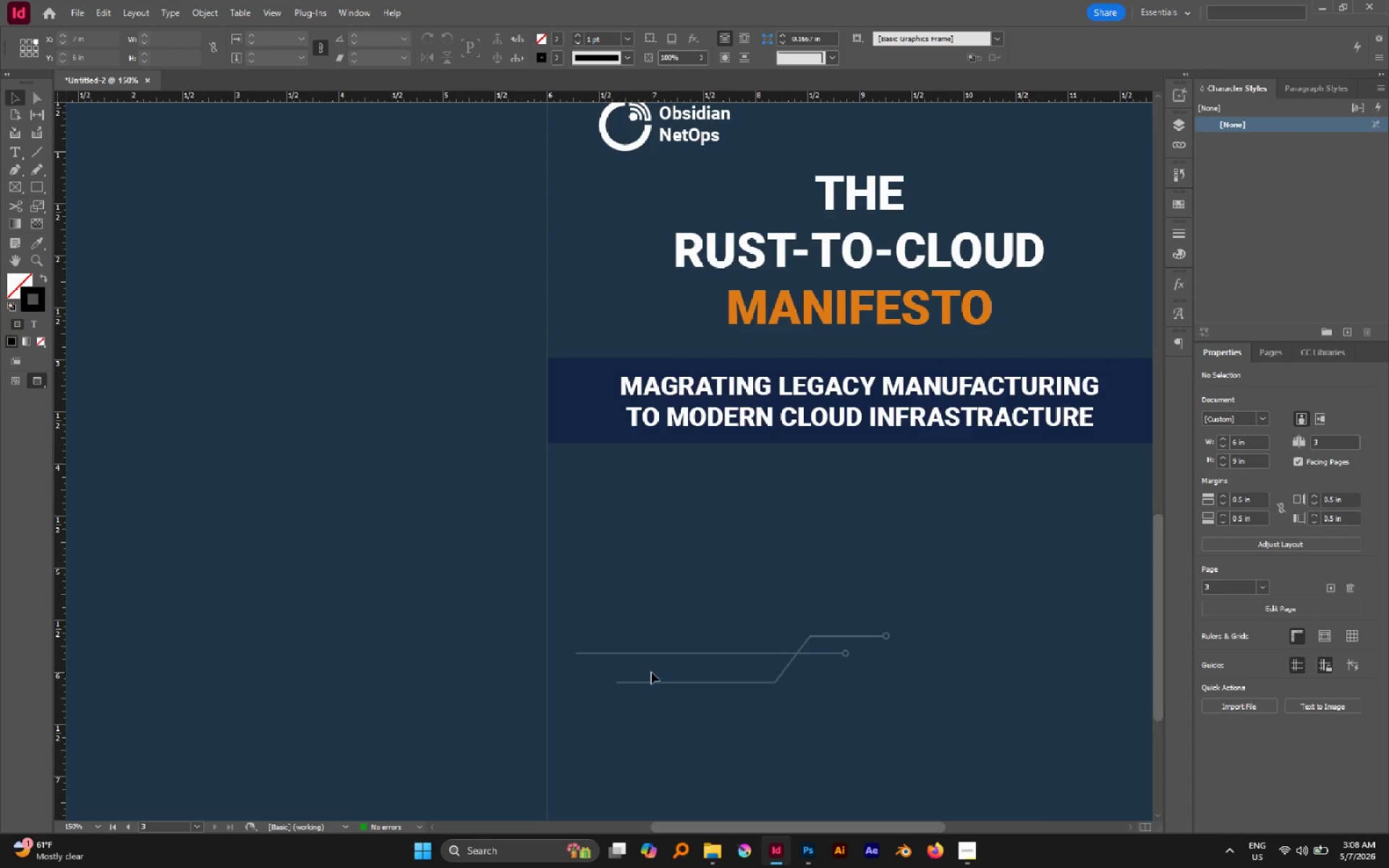 
key(A)
 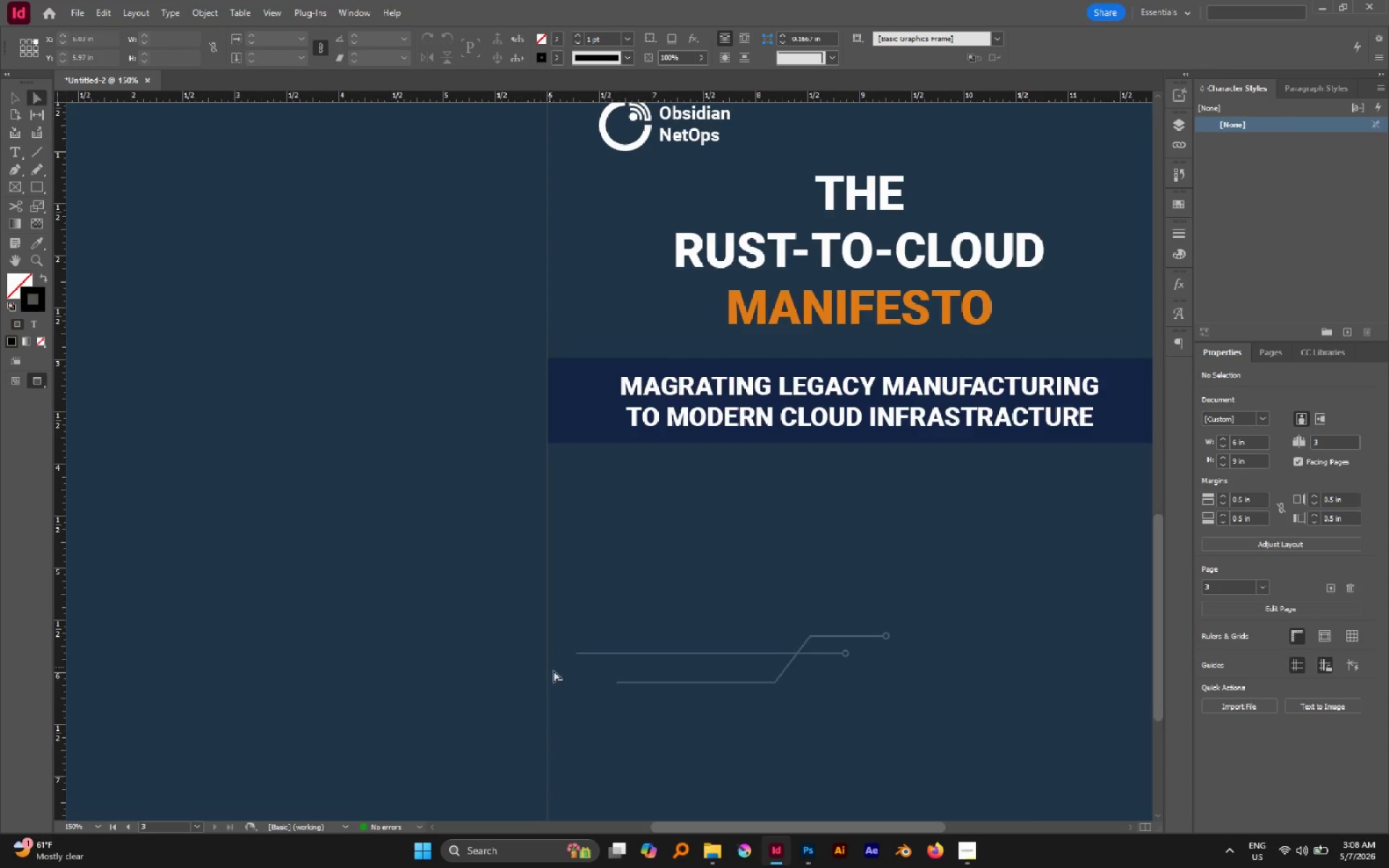 
left_click_drag(start_coordinate=[583, 668], to_coordinate=[825, 735])
 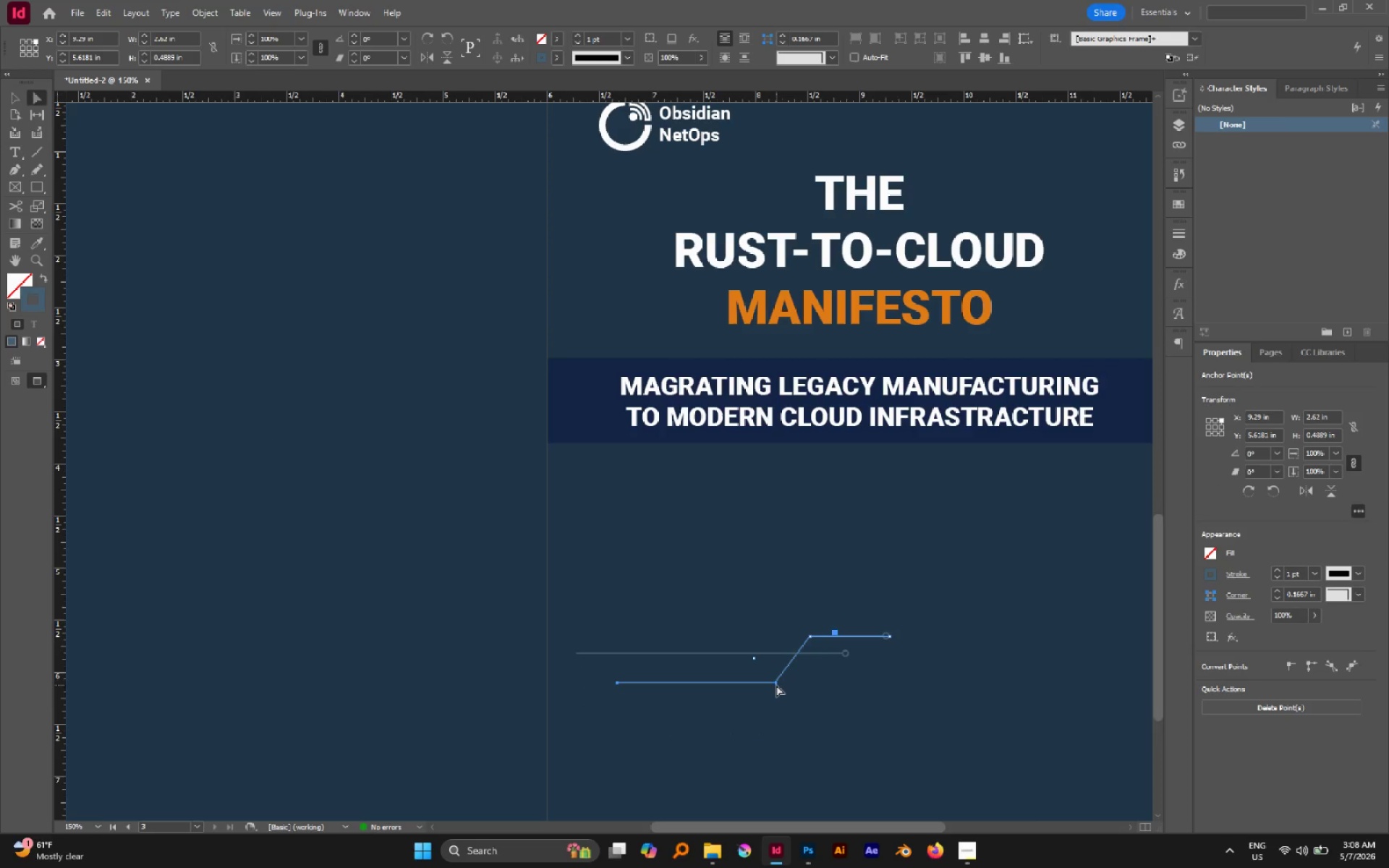 
left_click_drag(start_coordinate=[776, 685], to_coordinate=[776, 671])
 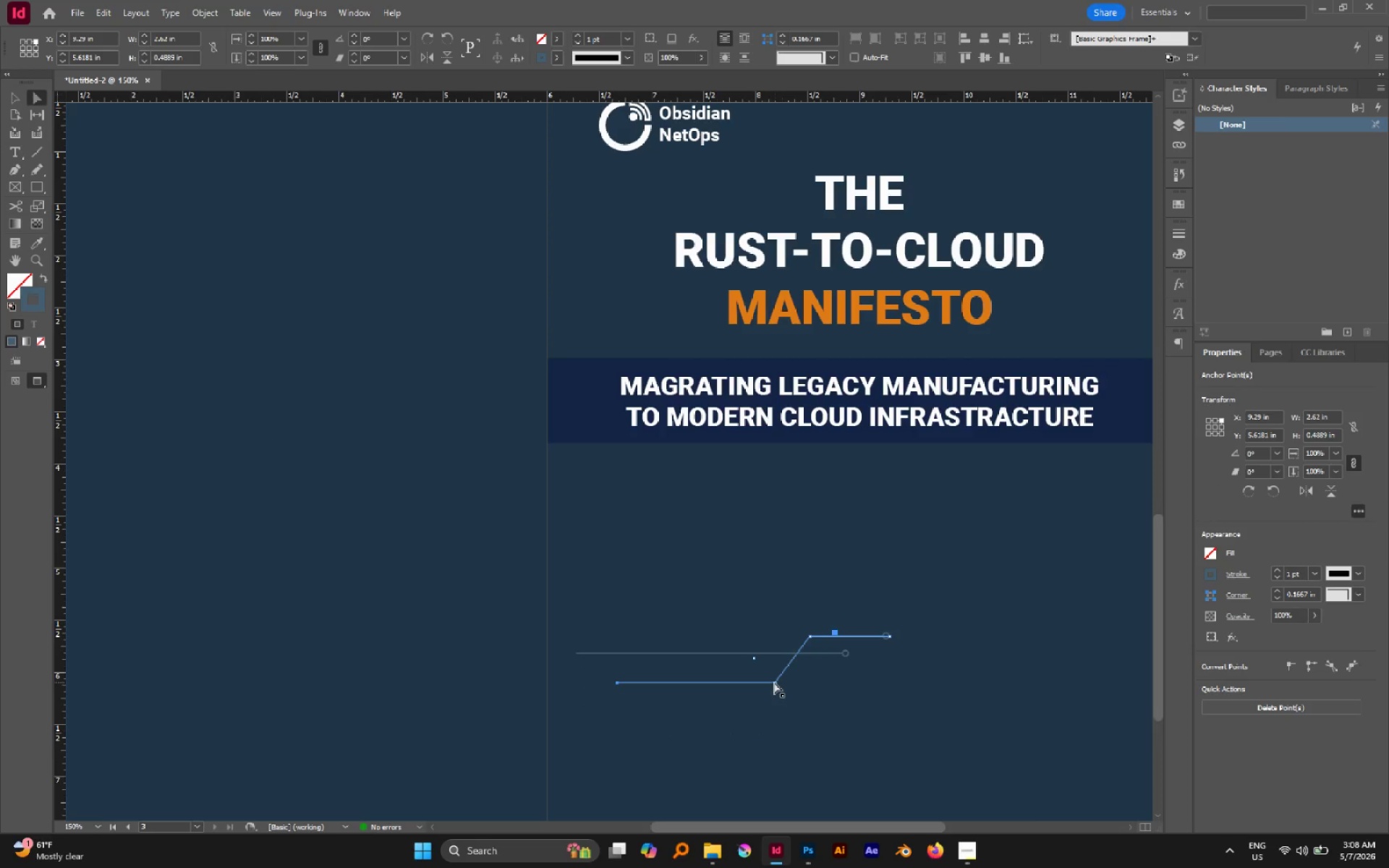 
hold_key(key=ShiftLeft, duration=0.94)
 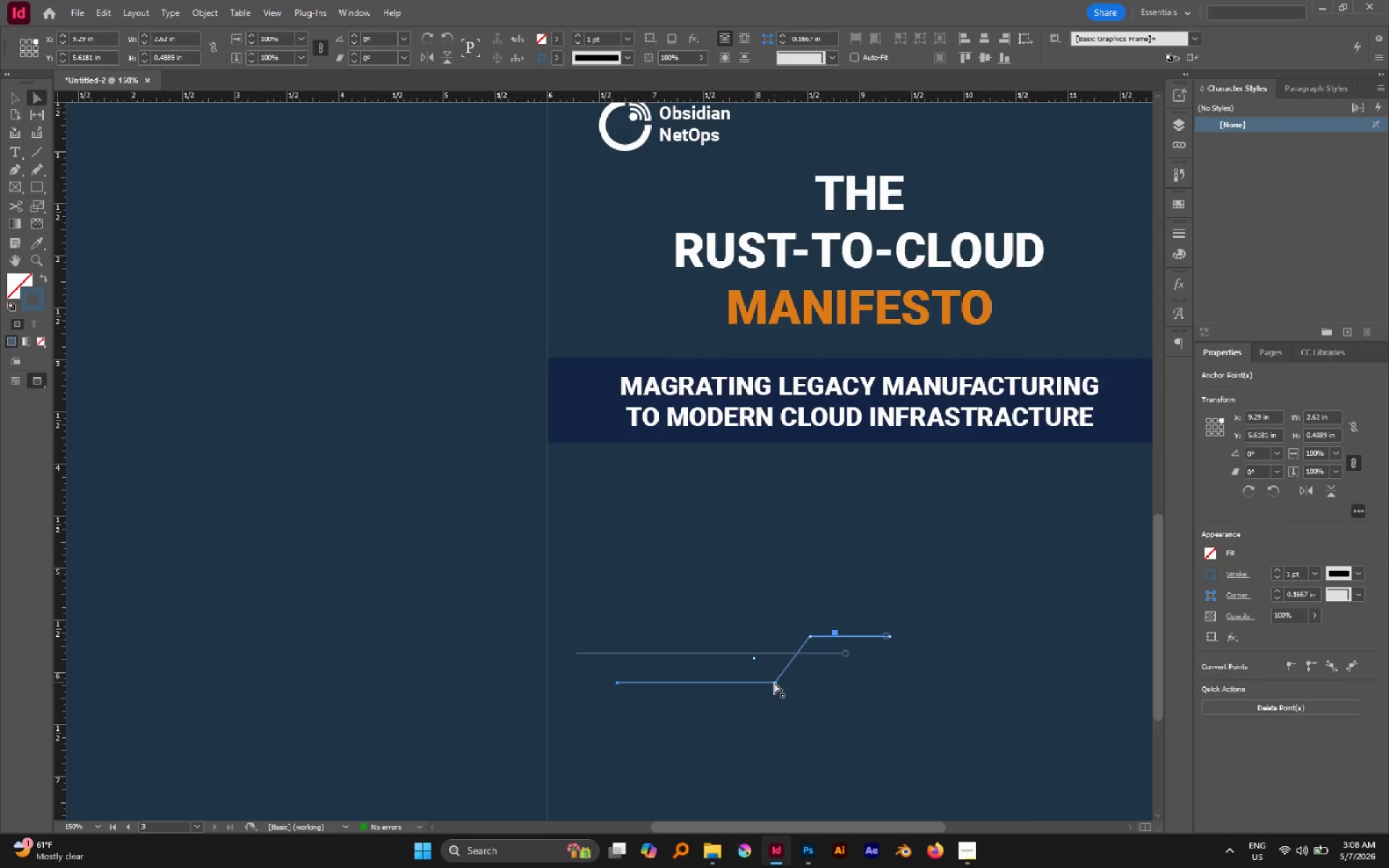 
left_click_drag(start_coordinate=[774, 682], to_coordinate=[775, 671])
 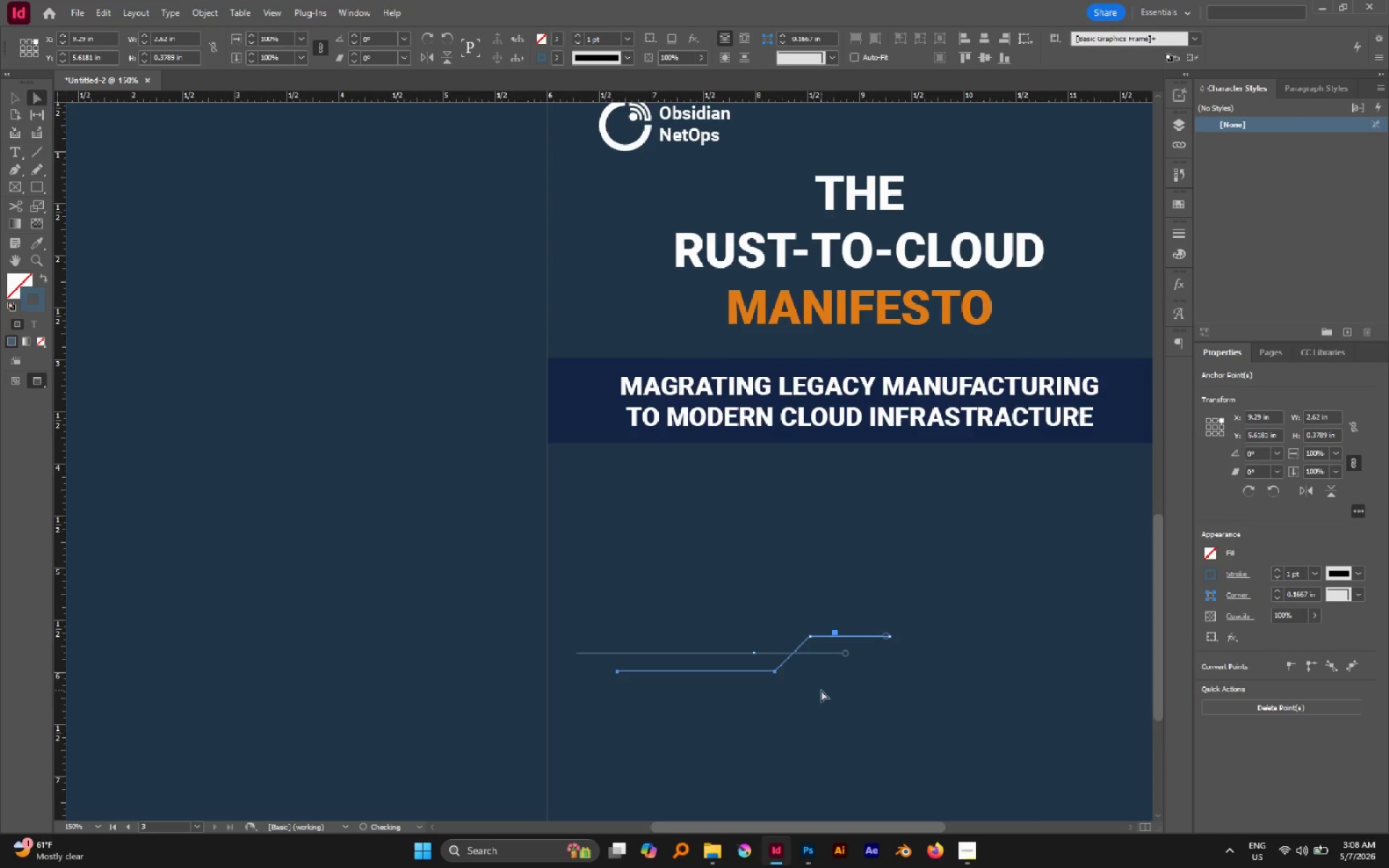 
left_click([821, 690])
 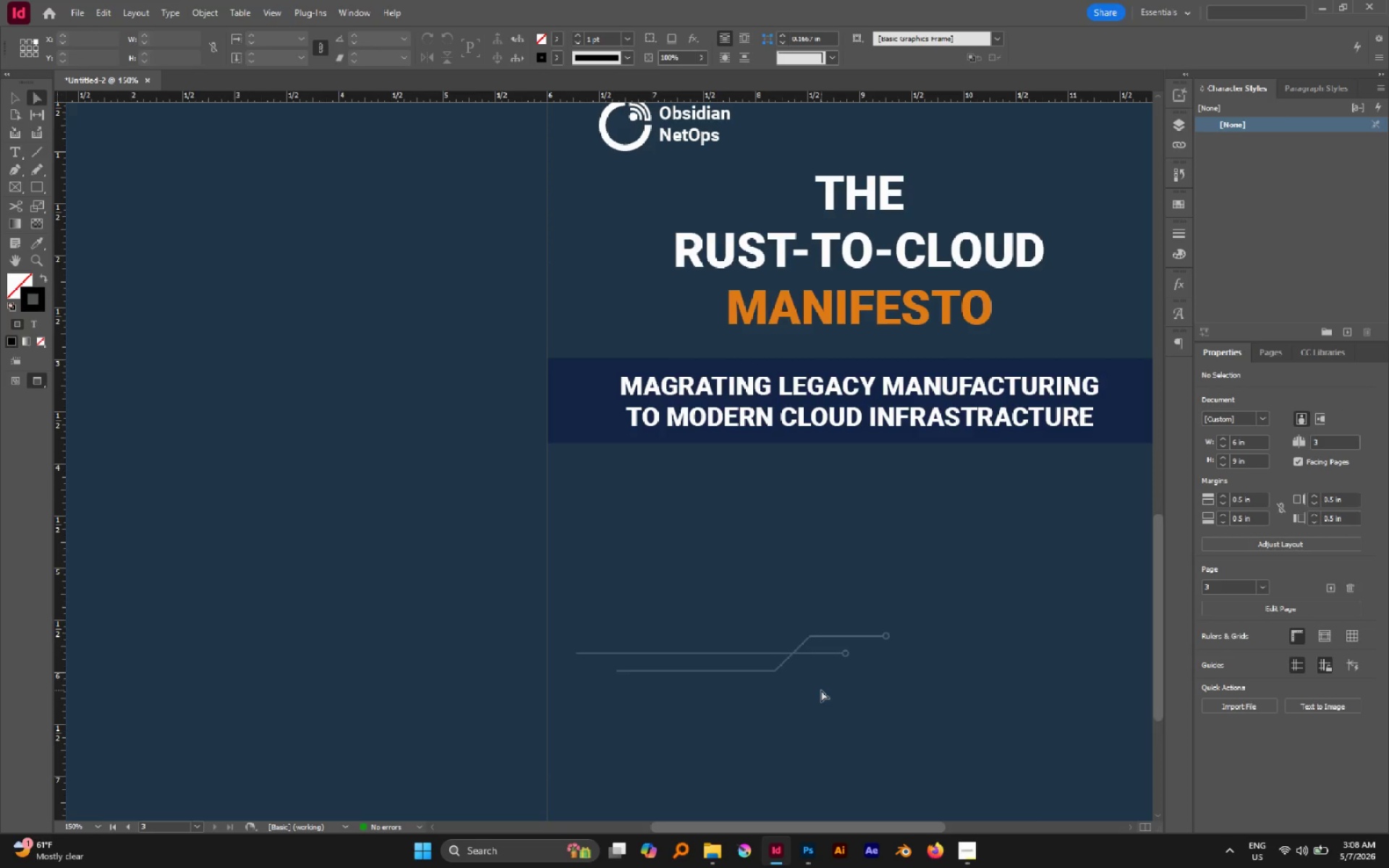 
hold_key(key=AltLeft, duration=1.56)
left_click([786, 664])
 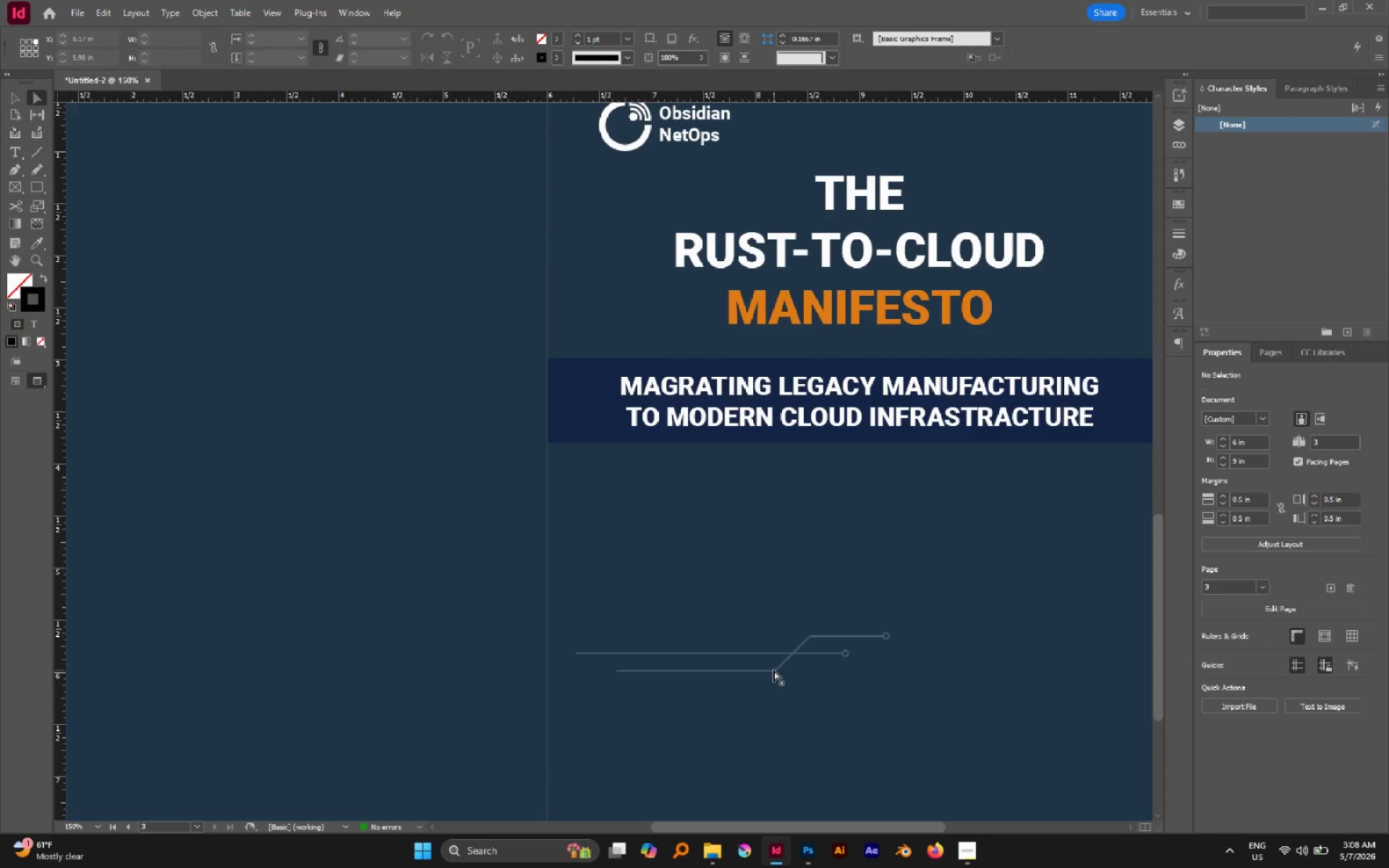 
key(V)
 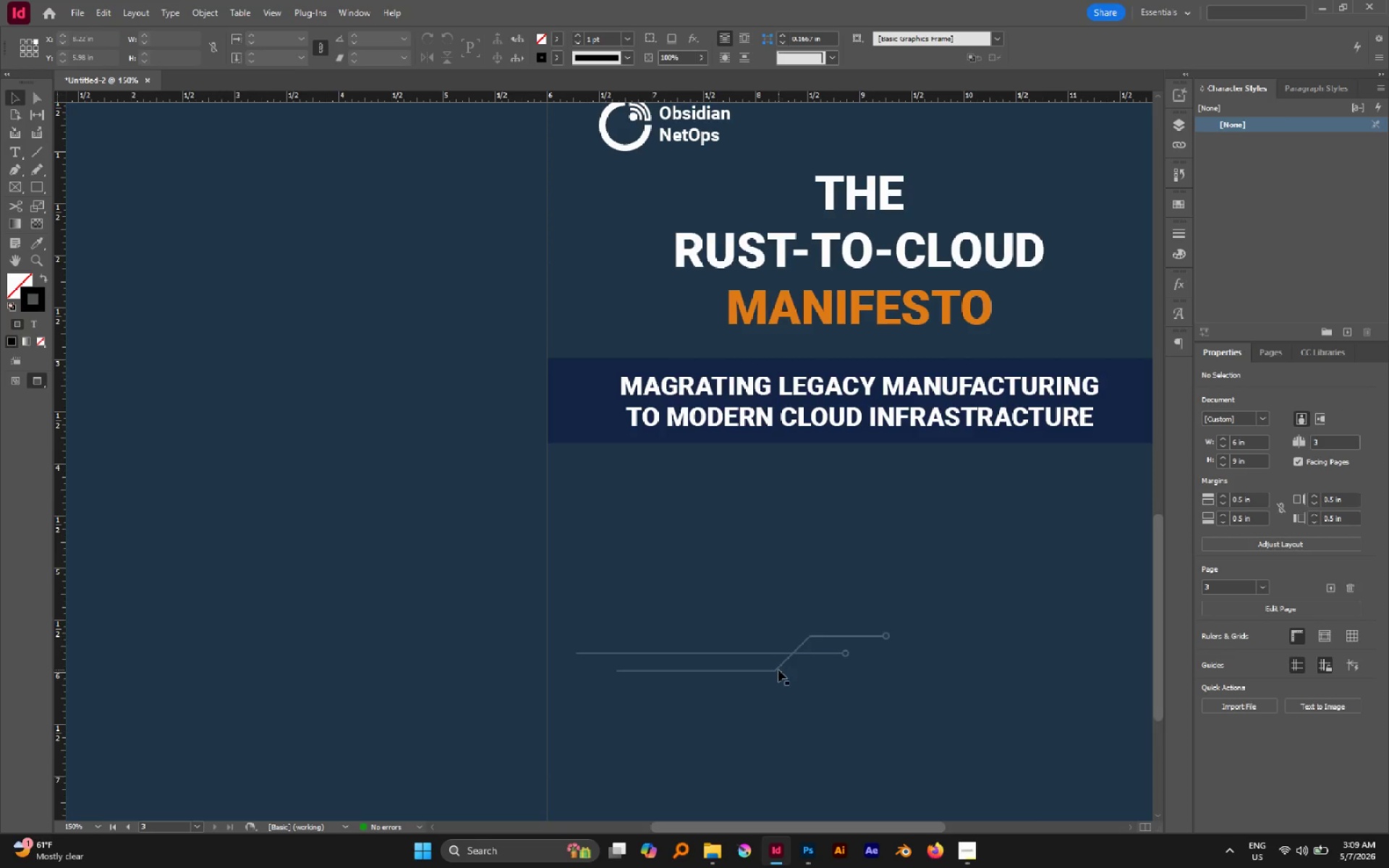 
double_click([778, 670])
 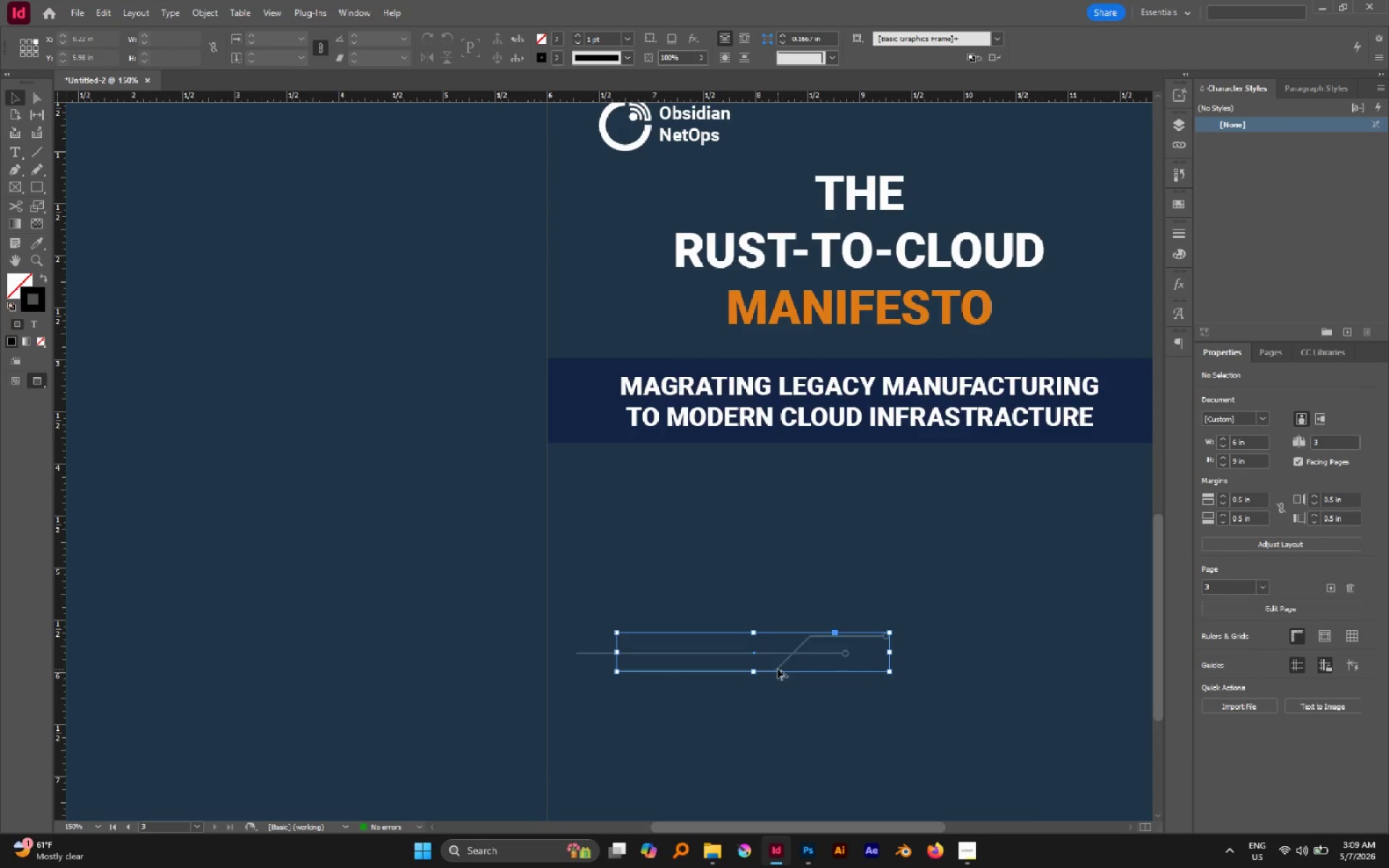 
hold_key(key=AltLeft, duration=1.39)
left_click_drag(start_coordinate=[778, 669], to_coordinate=[768, 639])
 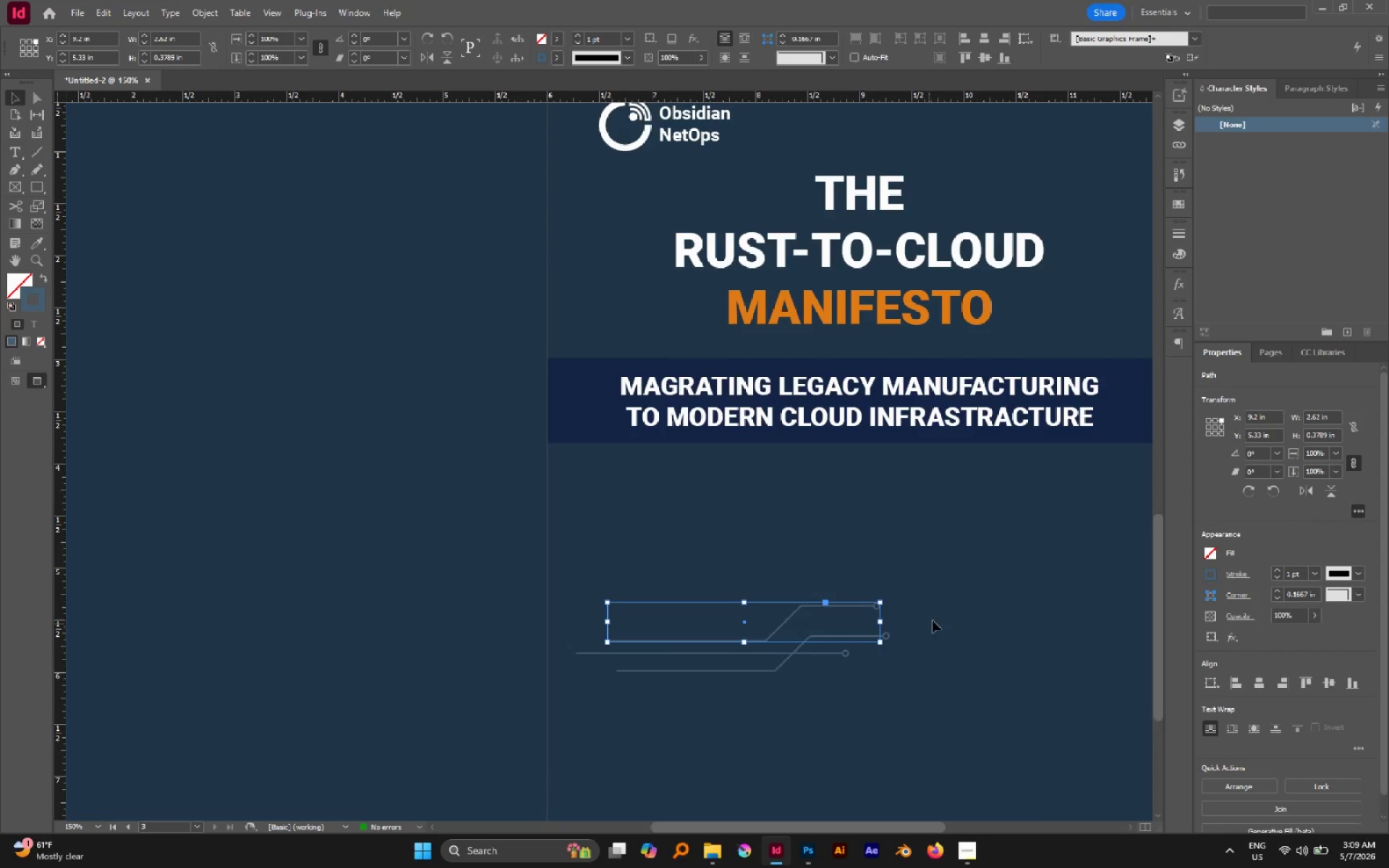 
left_click([933, 619])
 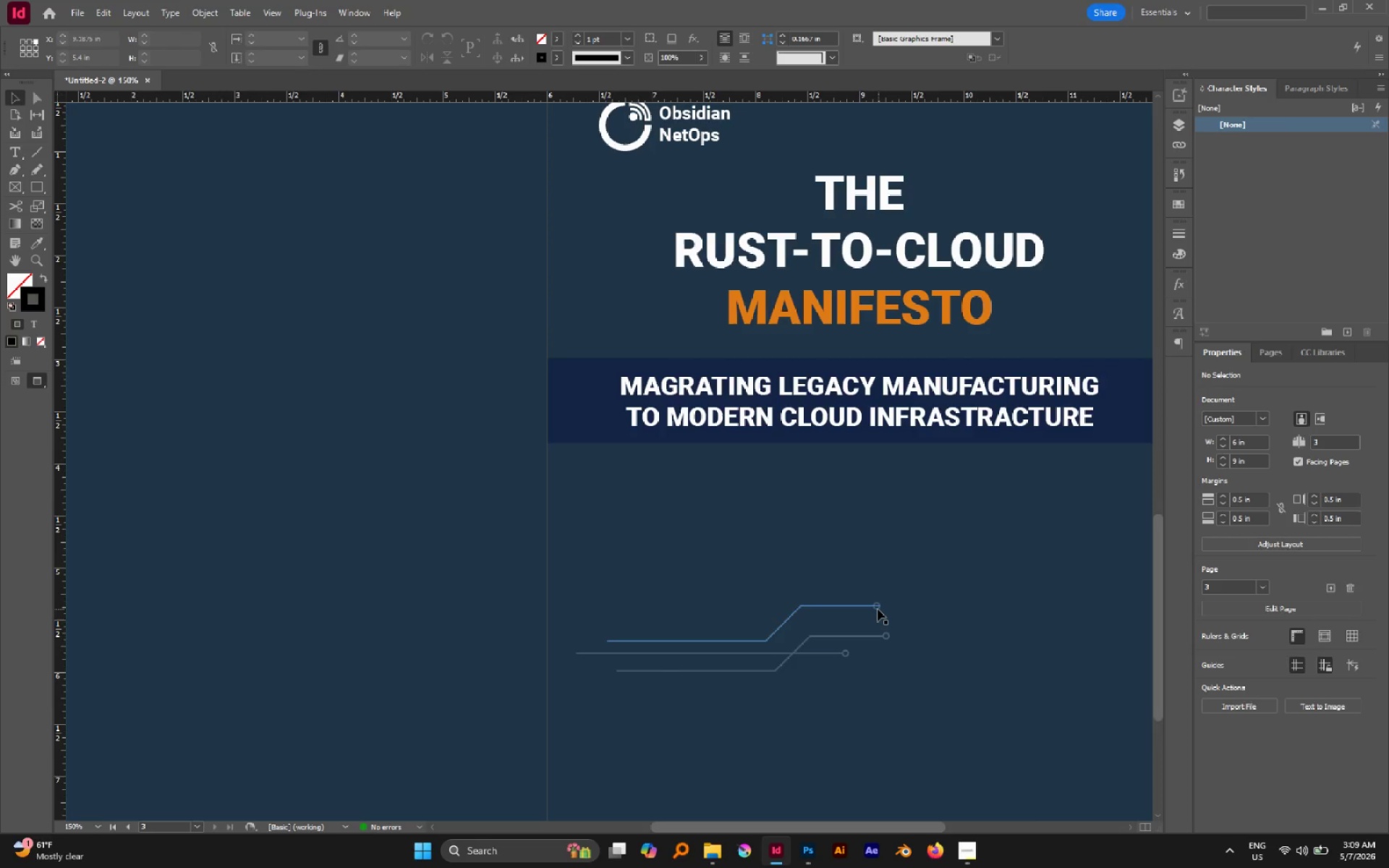 
key(A)
 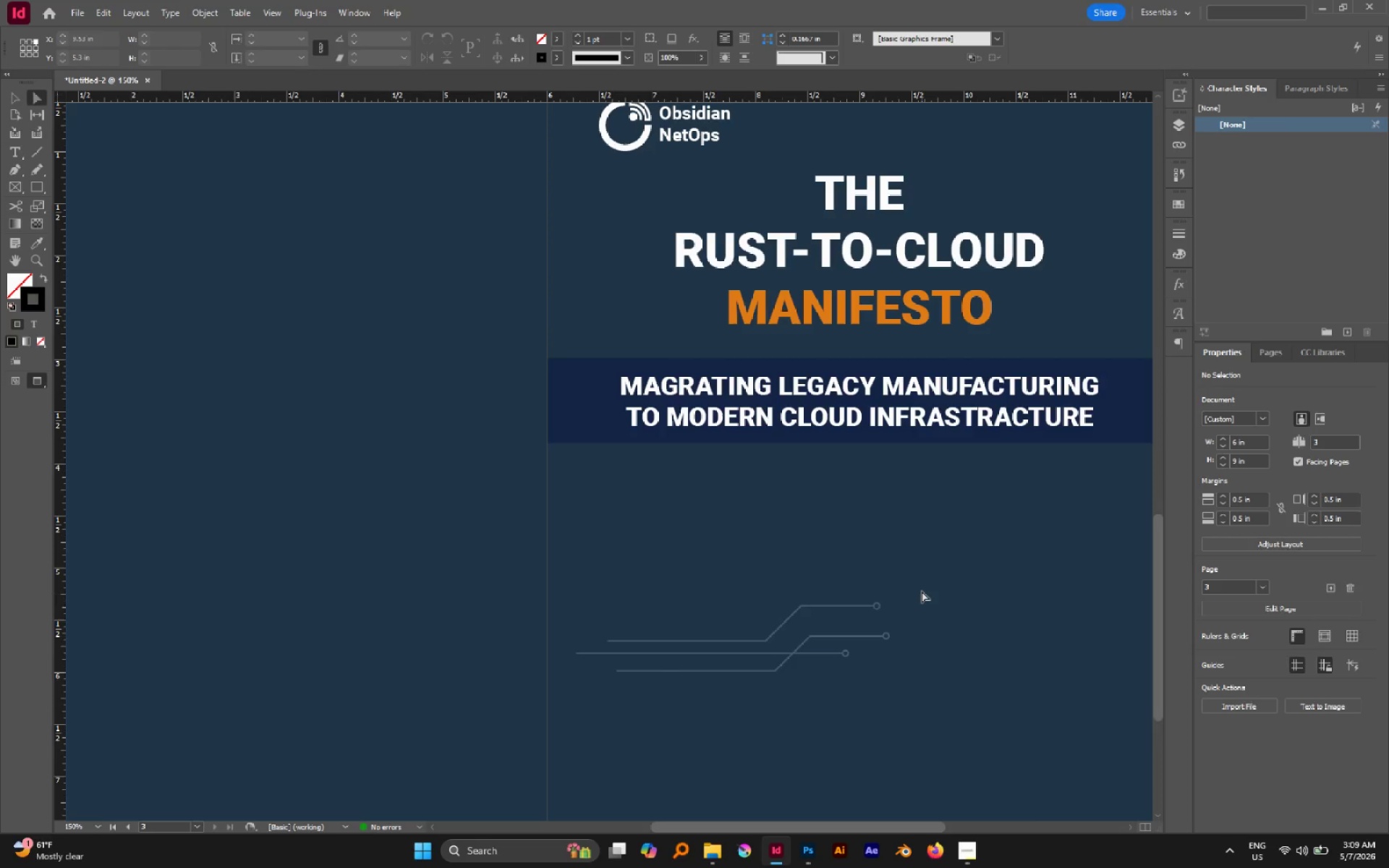 
left_click_drag(start_coordinate=[922, 590], to_coordinate=[869, 619])
 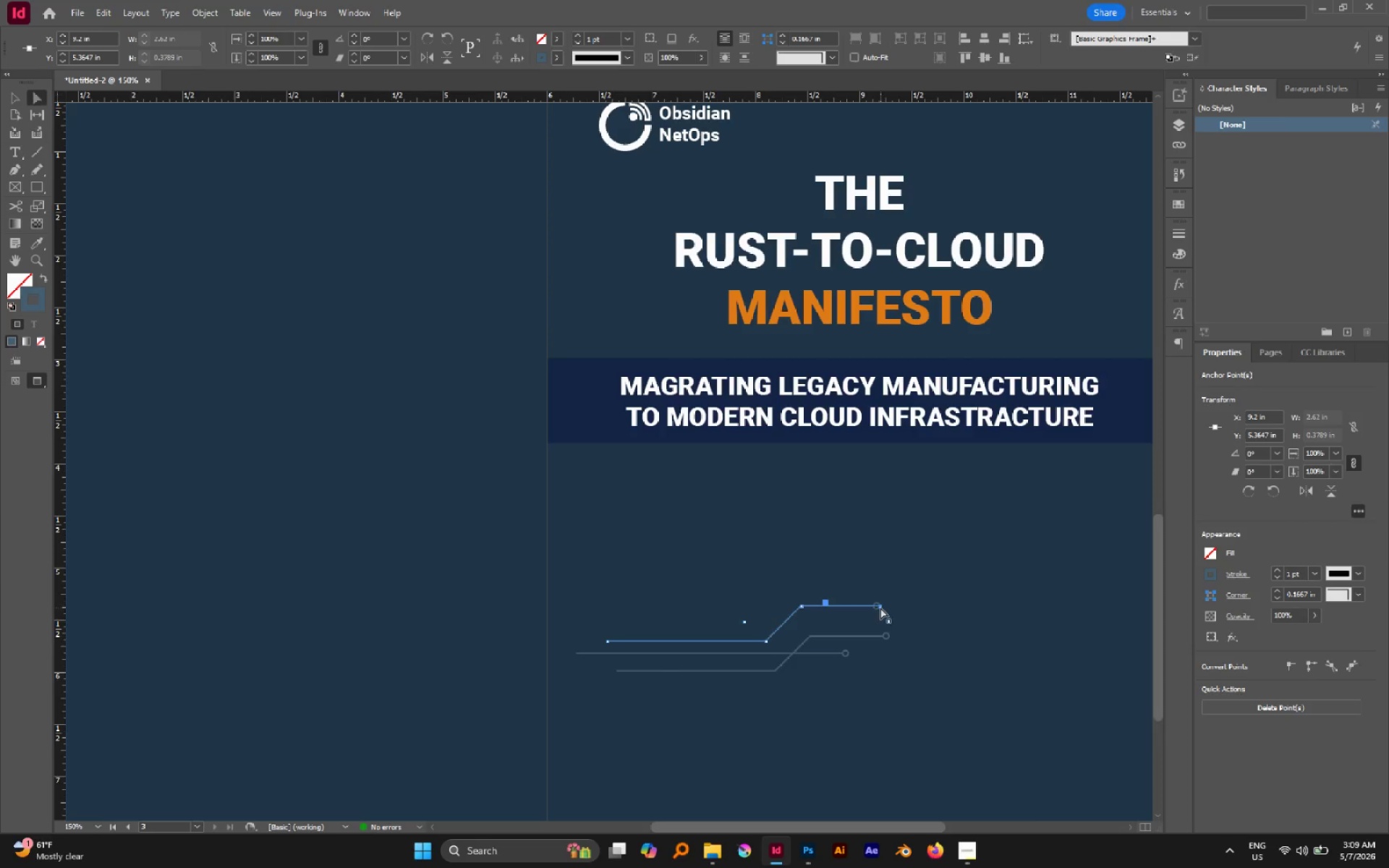 
left_click_drag(start_coordinate=[880, 607], to_coordinate=[846, 605])
 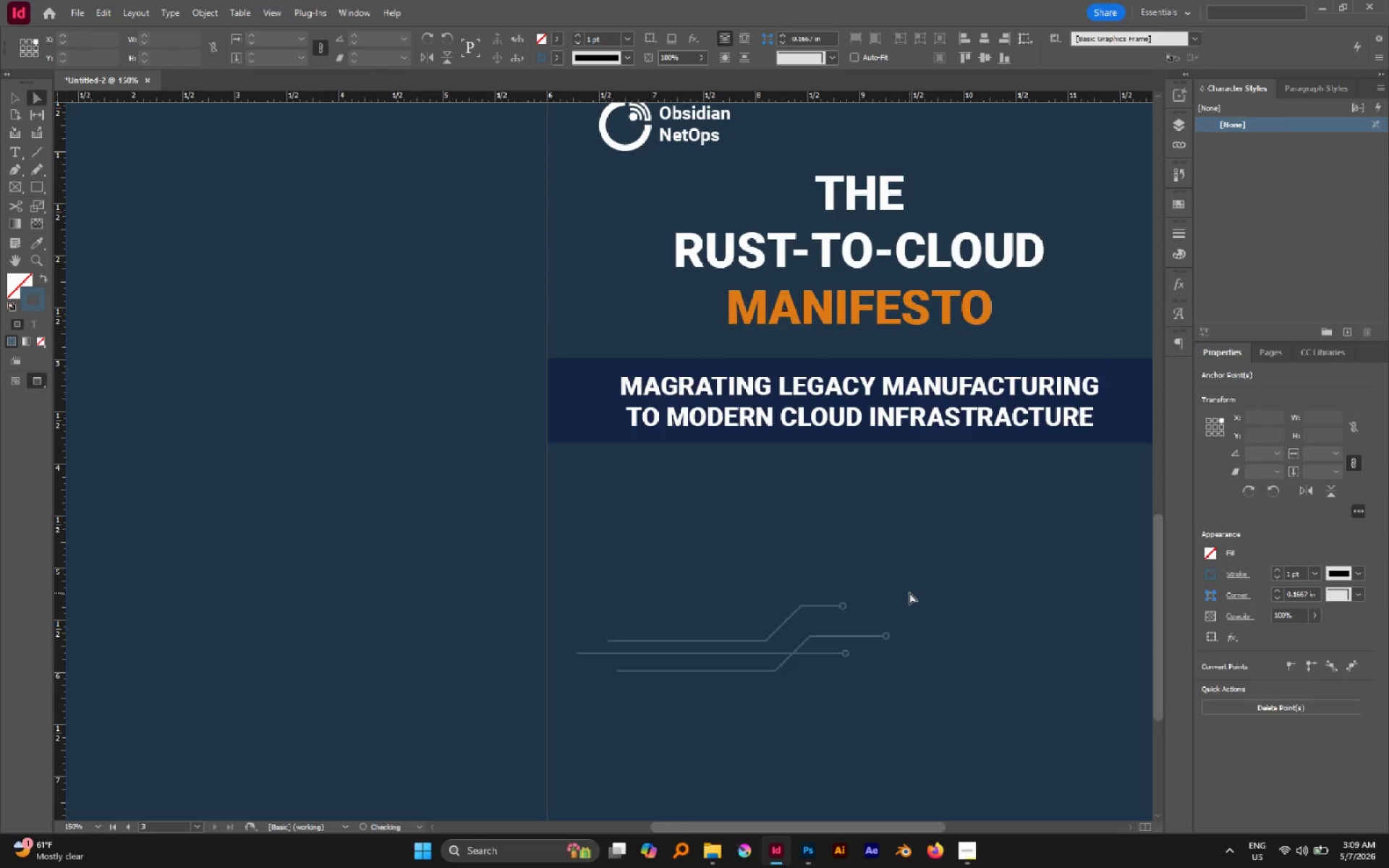 
hold_key(key=ShiftLeft, duration=0.8)
 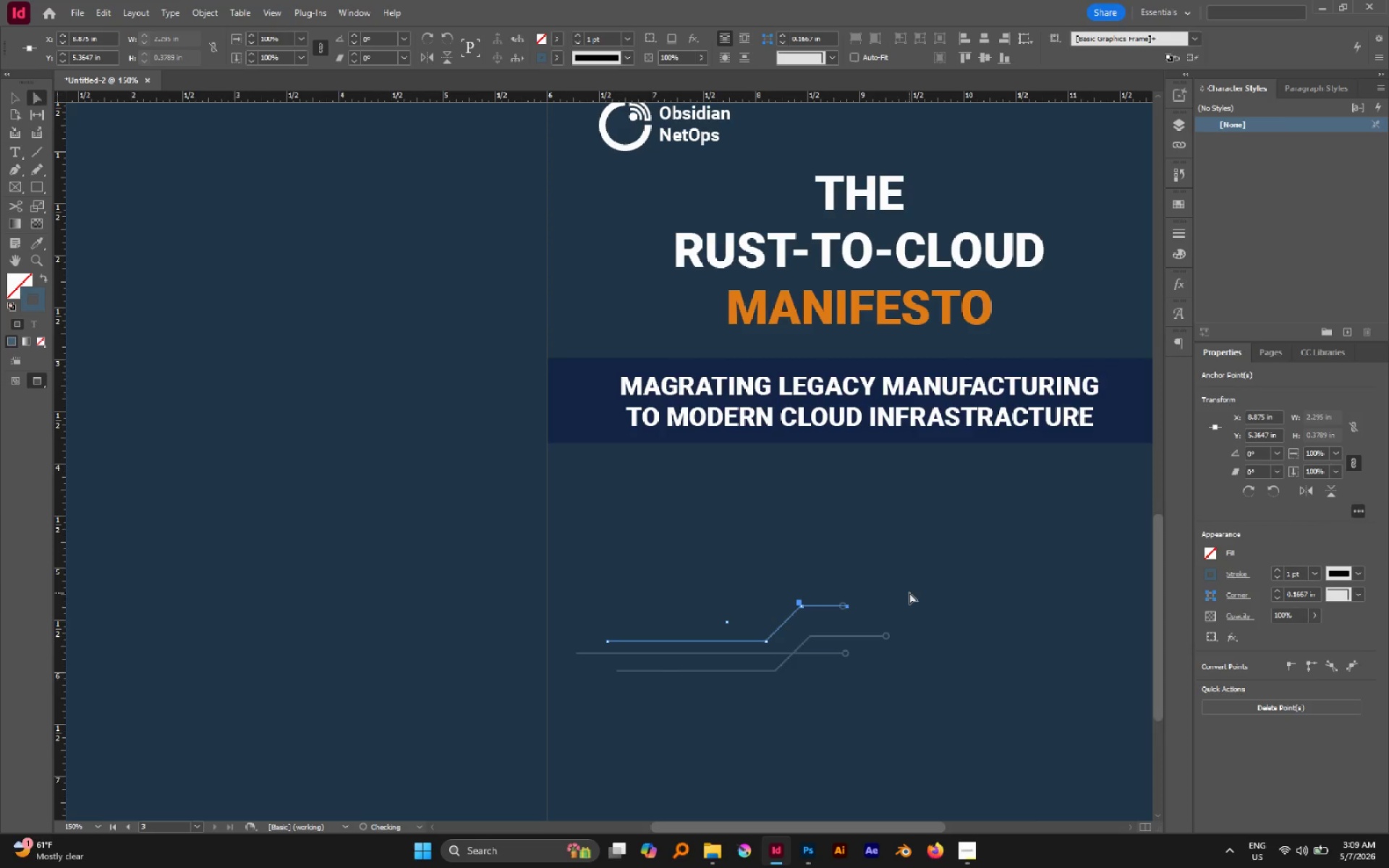 
left_click([909, 592])
 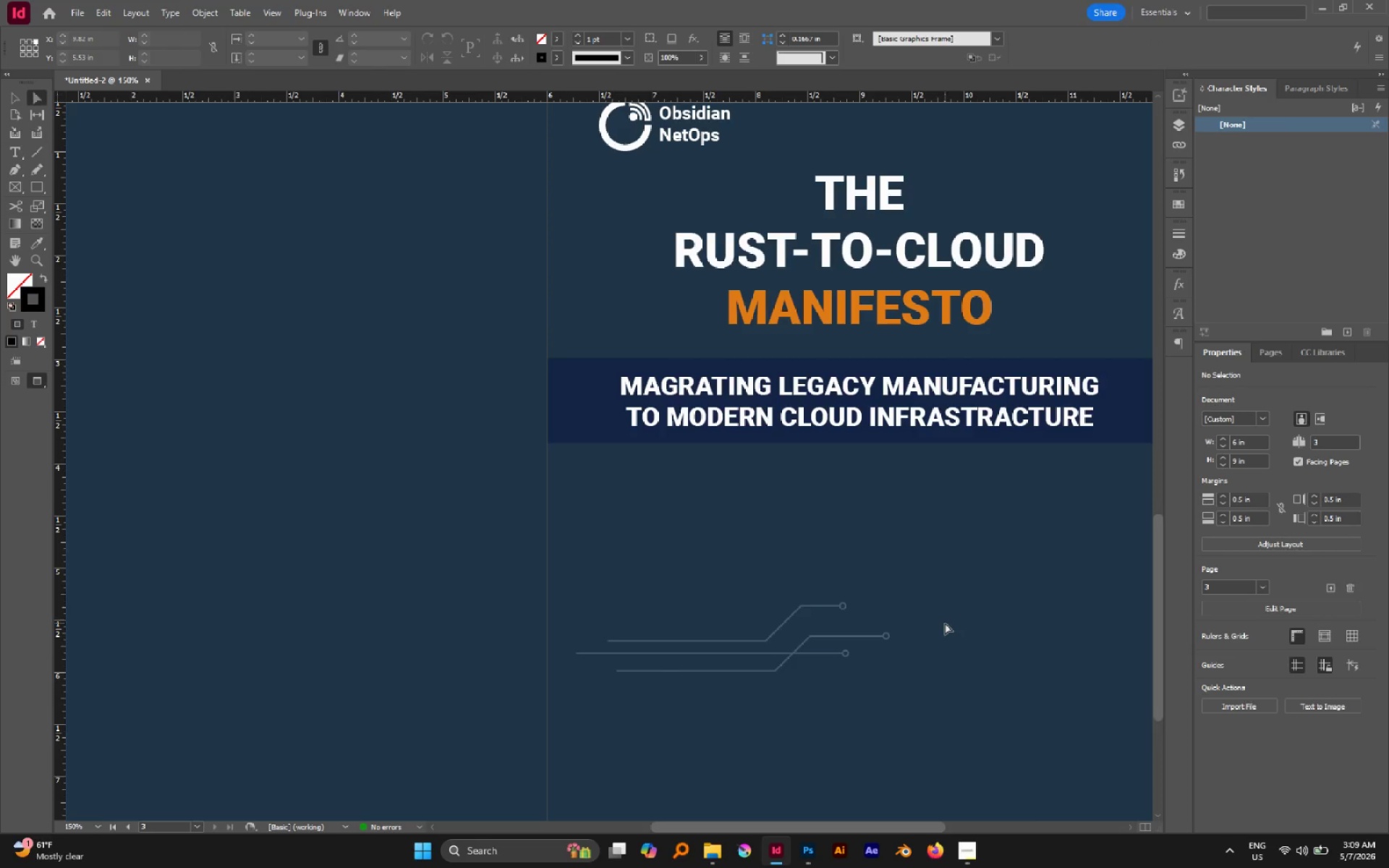 
key(V)
 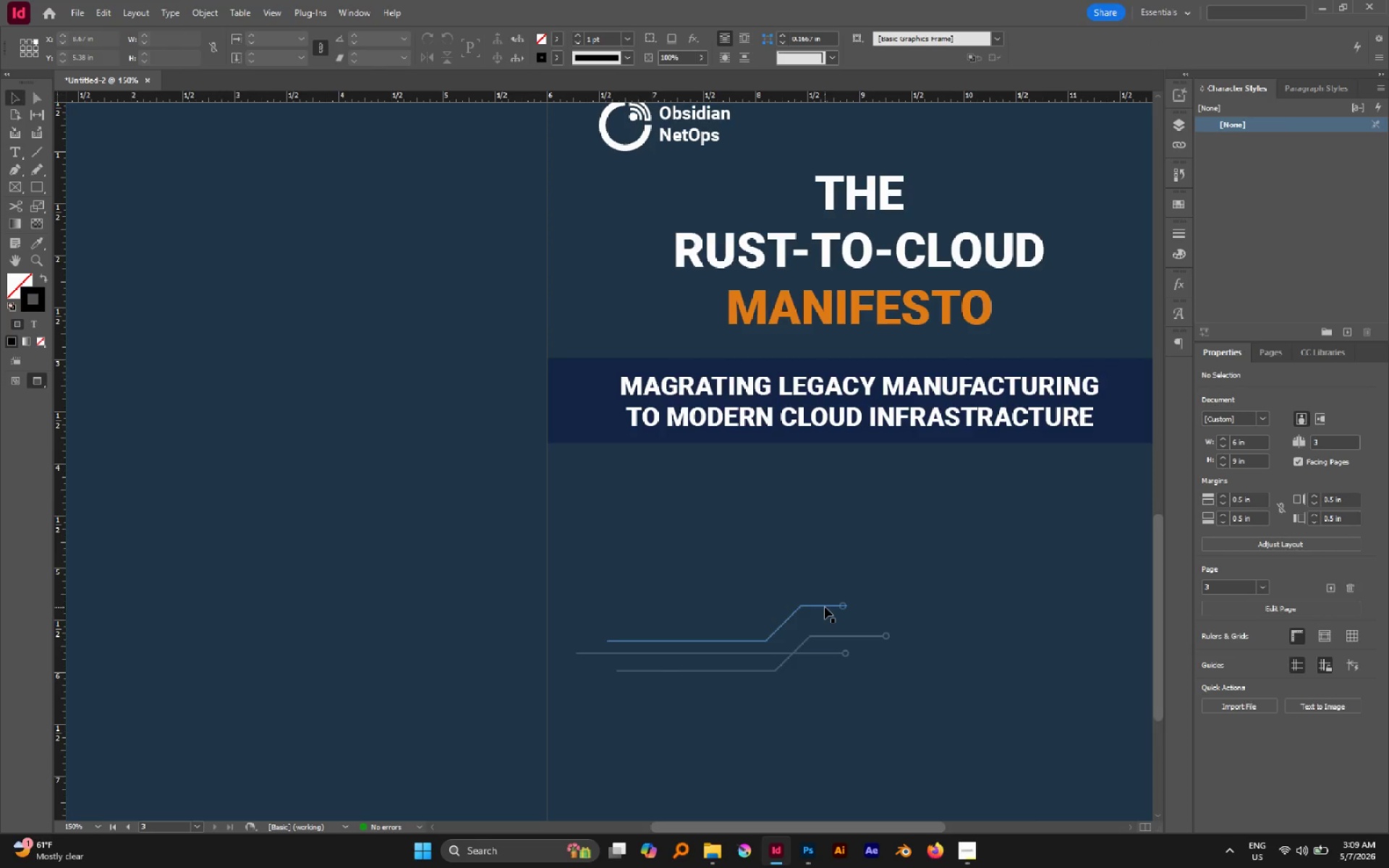 
left_click_drag(start_coordinate=[825, 607], to_coordinate=[818, 607])
 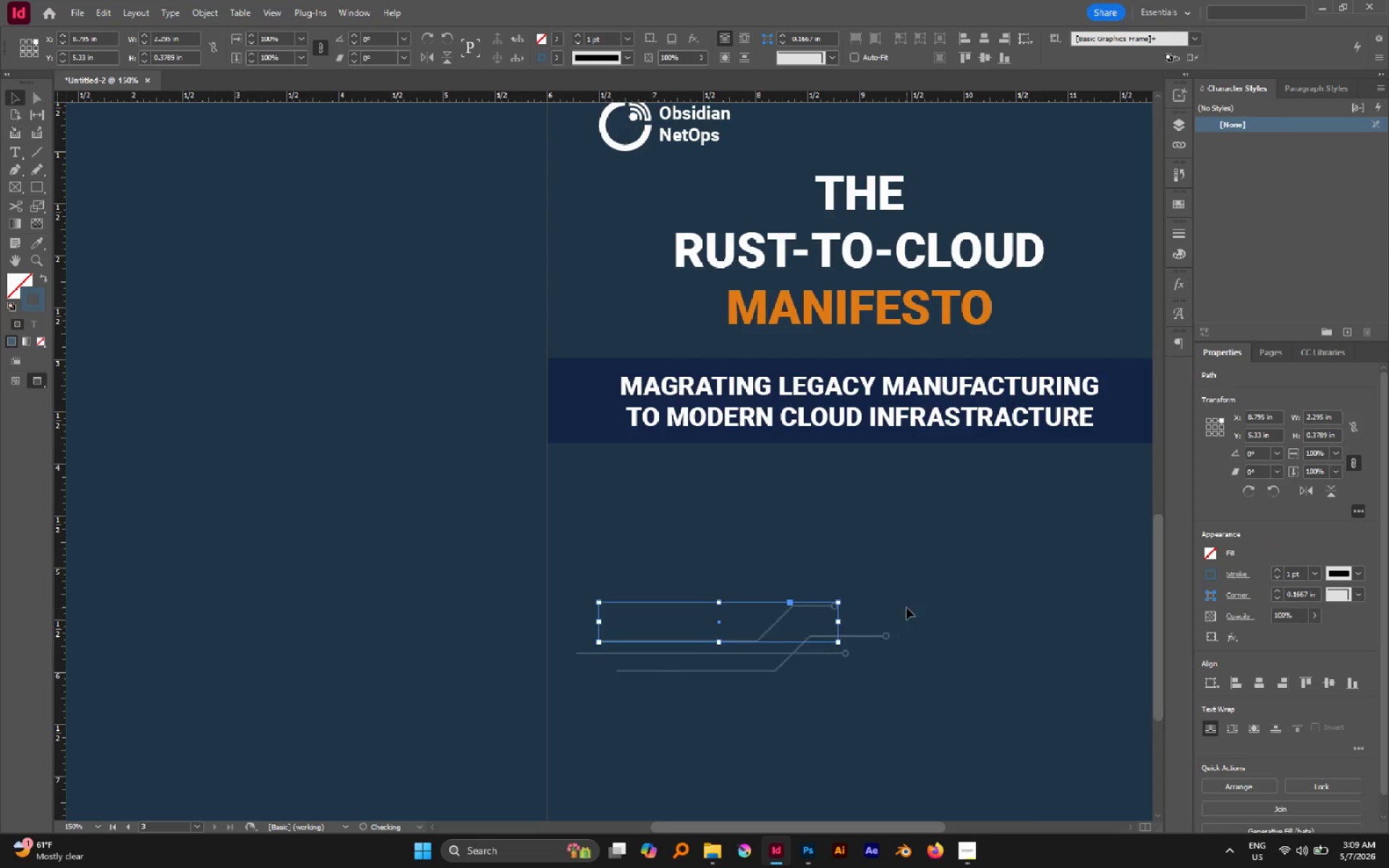 
left_click([906, 608])
 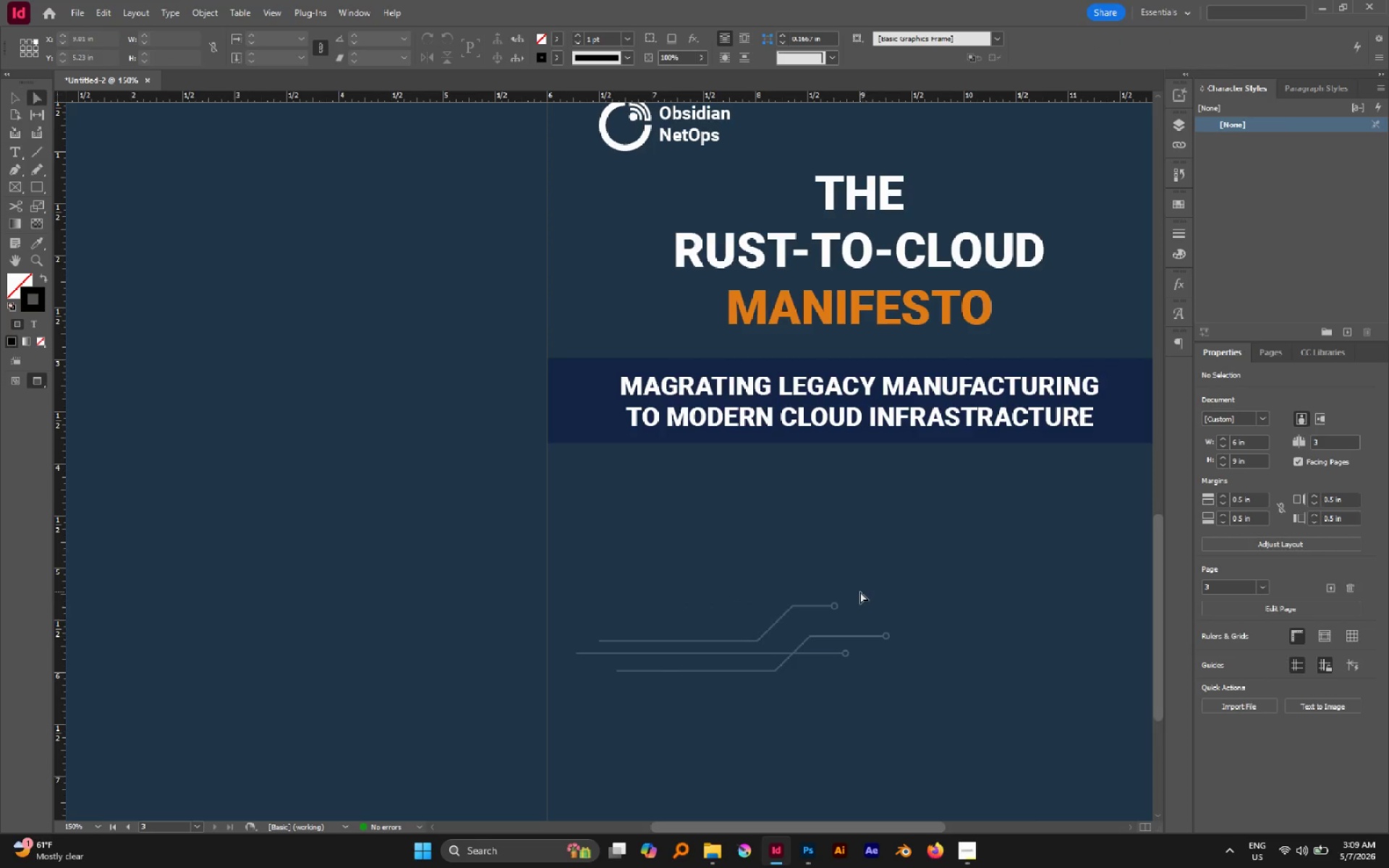 
left_click_drag(start_coordinate=[857, 591], to_coordinate=[819, 627])
 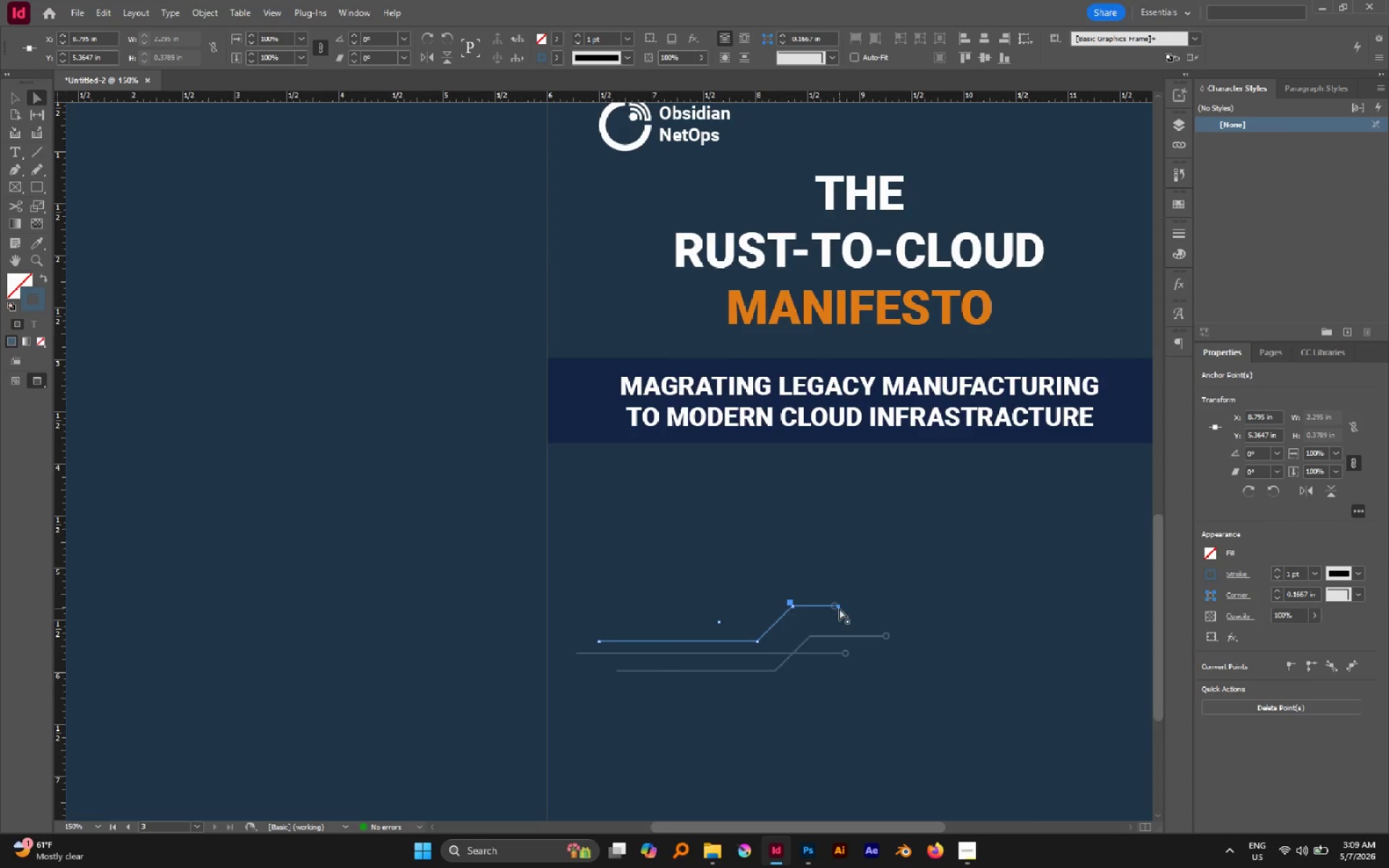 
left_click_drag(start_coordinate=[840, 608], to_coordinate=[832, 608])
 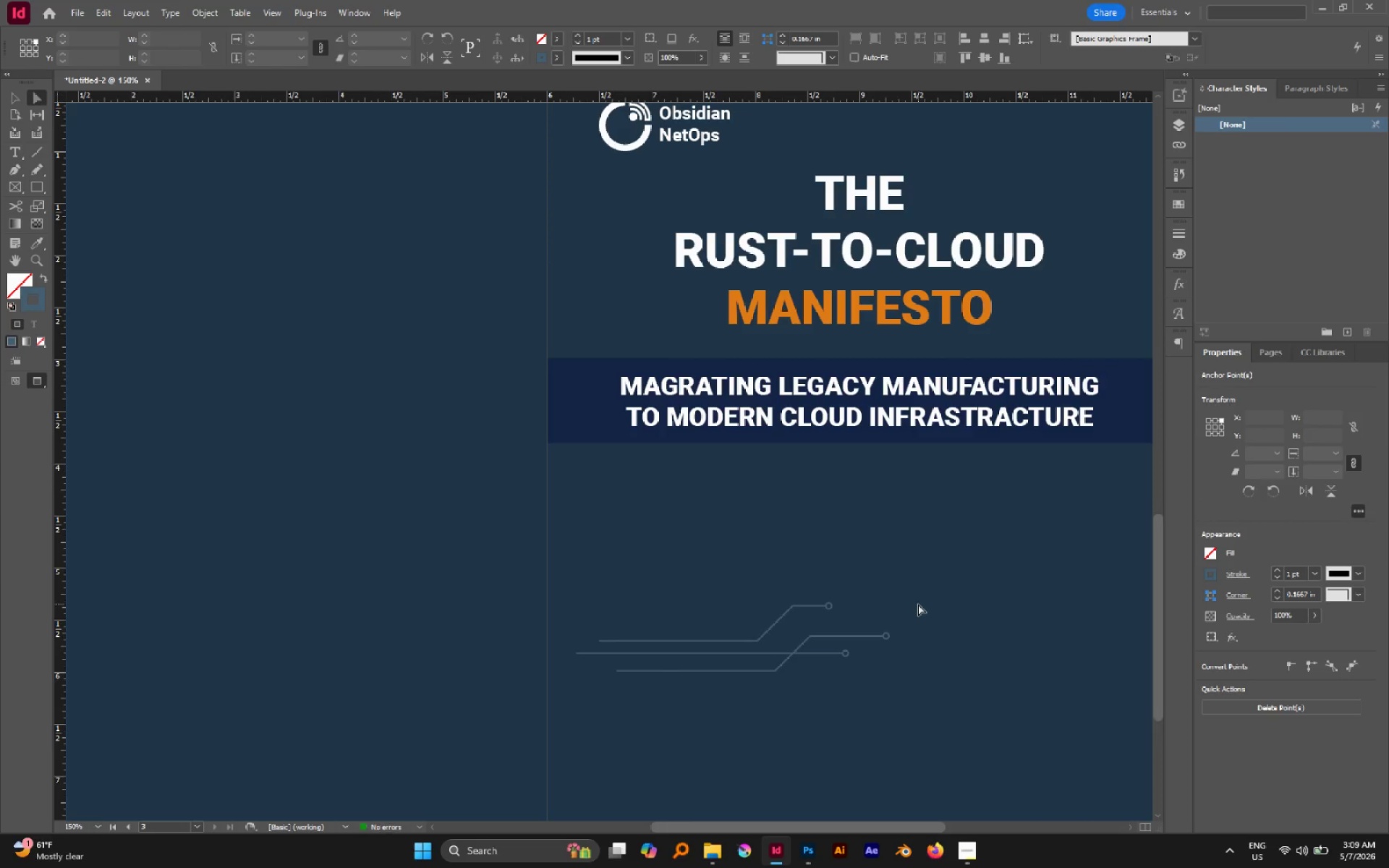 
hold_key(key=ShiftLeft, duration=0.92)
 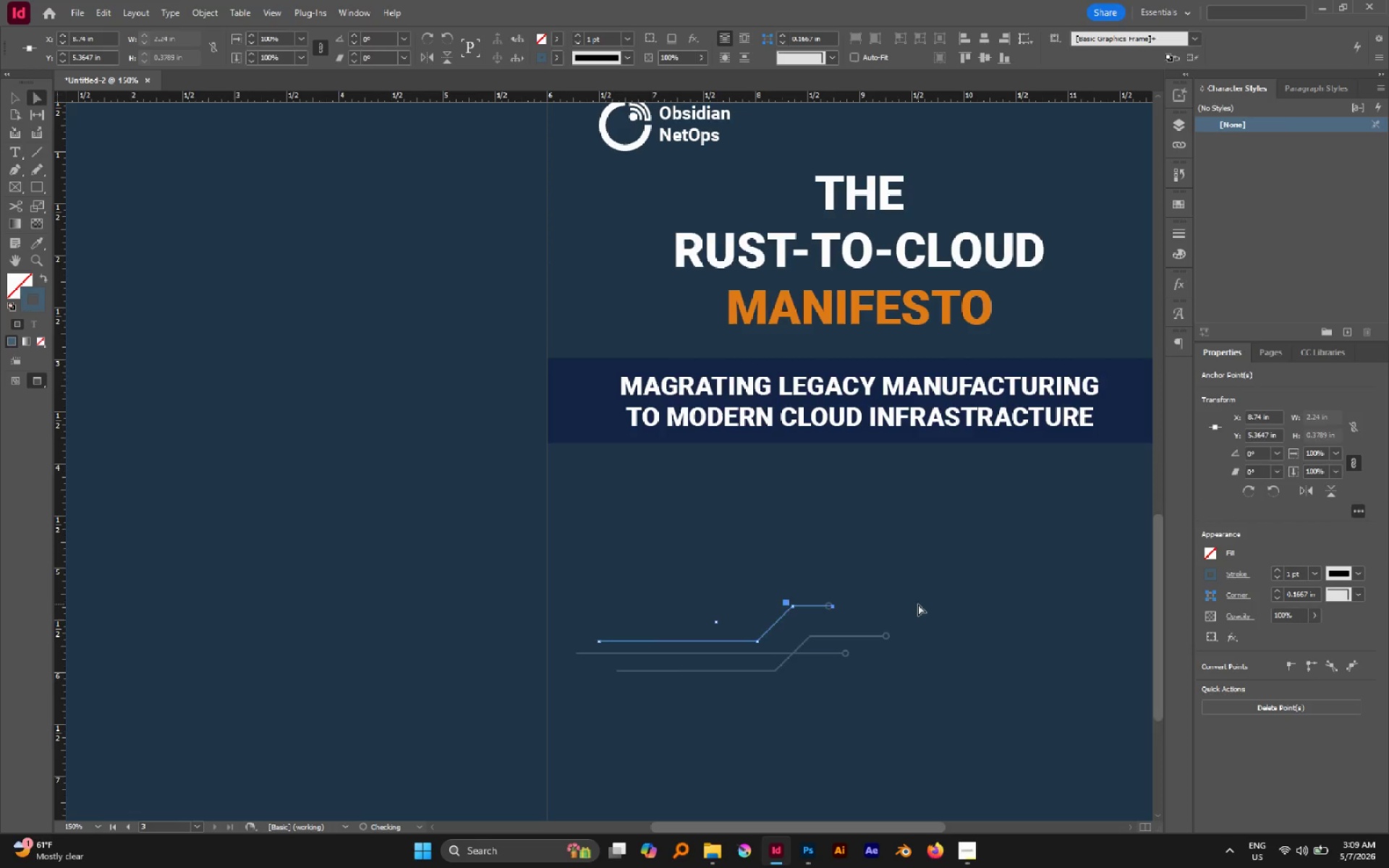 
left_click([918, 604])
 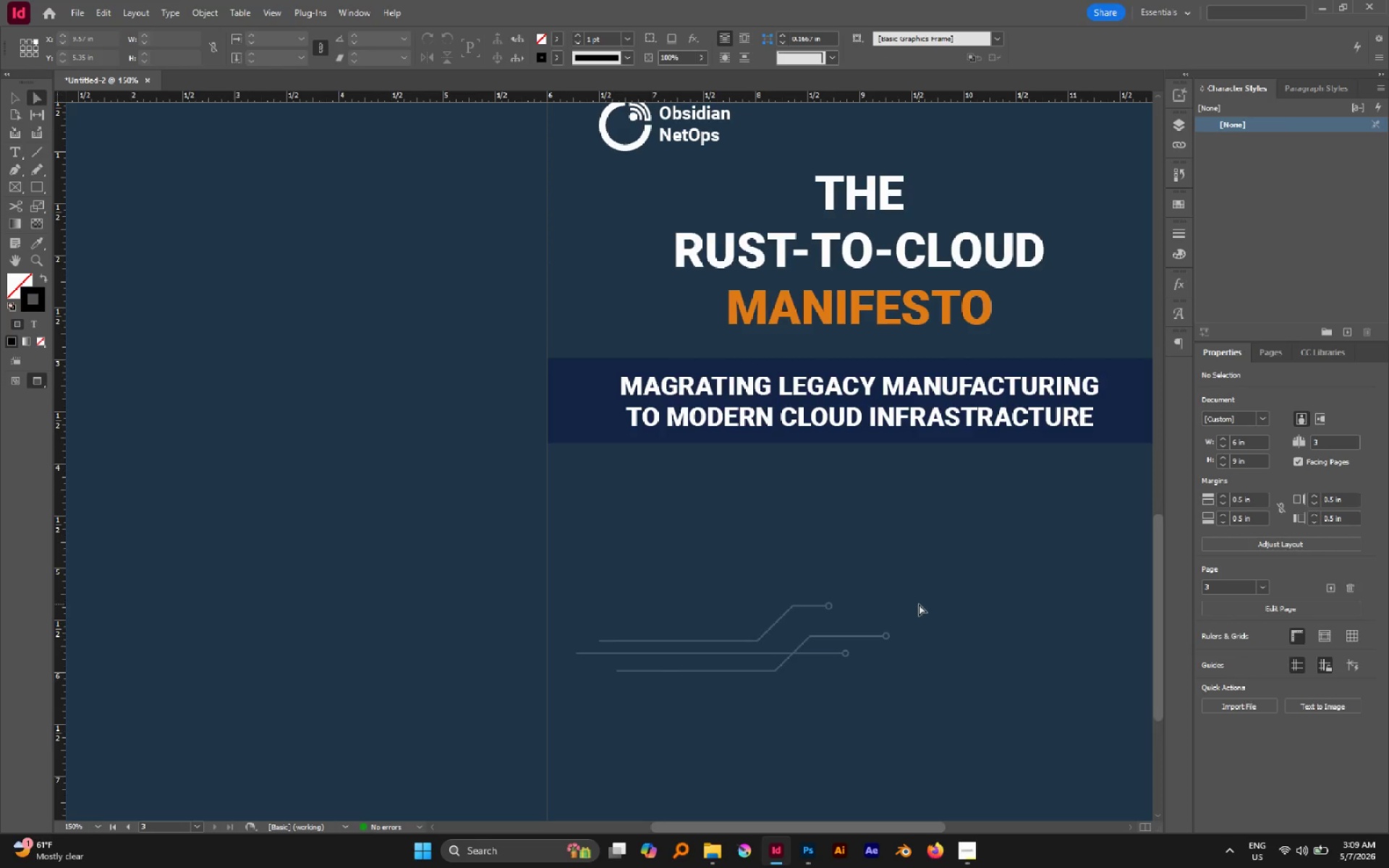 
key(V)
 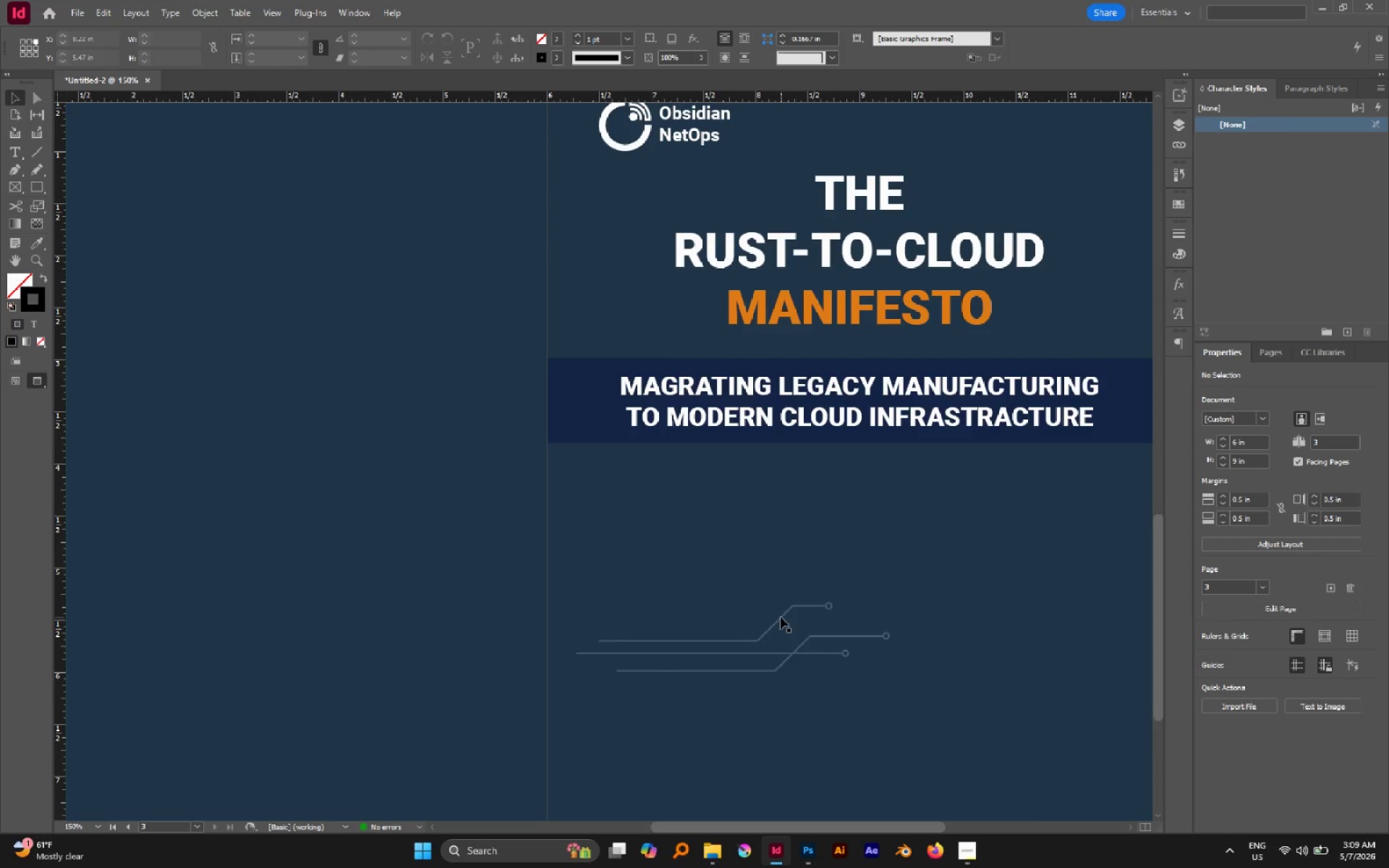 
left_click_drag(start_coordinate=[781, 617], to_coordinate=[789, 618])
 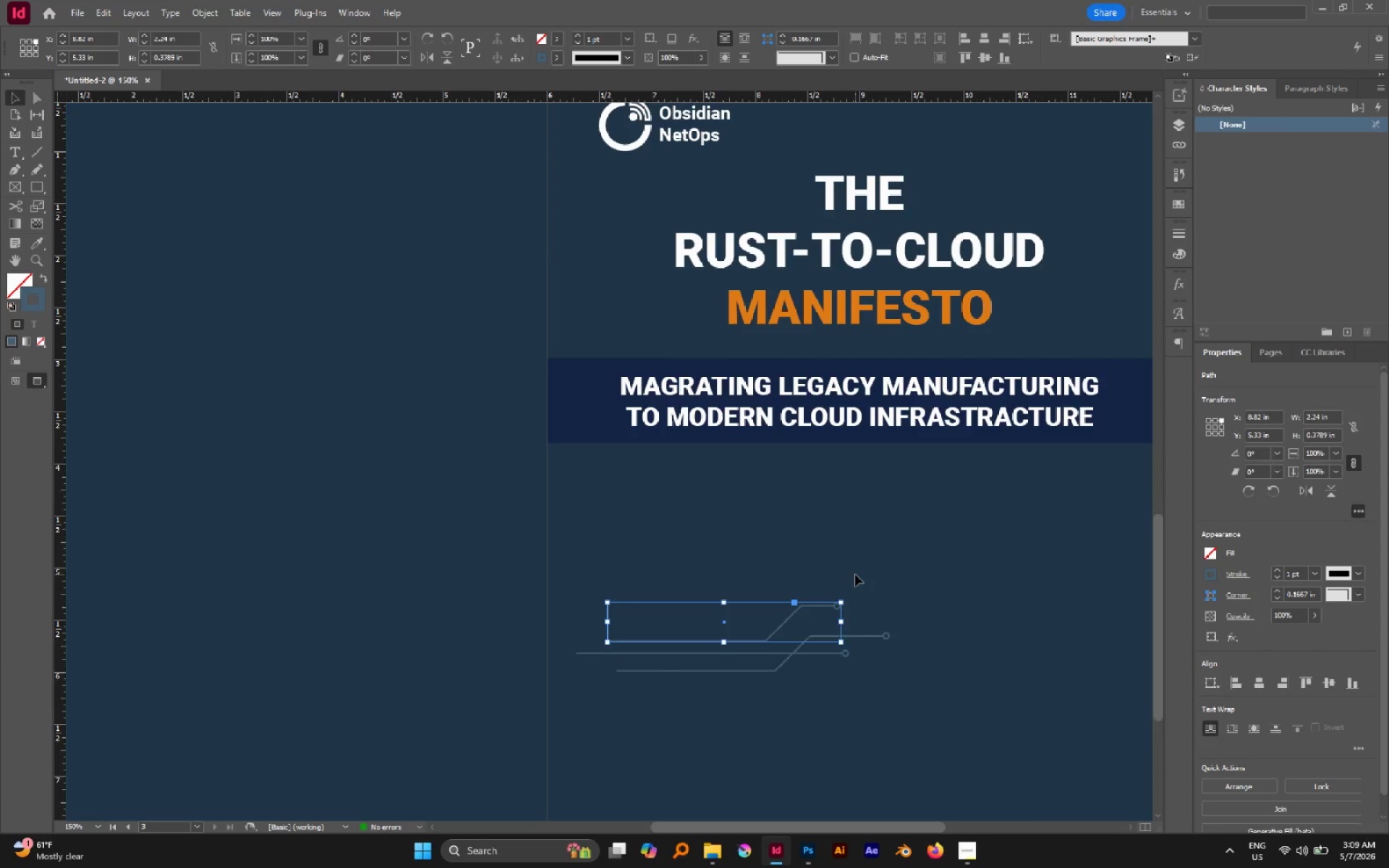 
hold_key(key=ShiftLeft, duration=0.77)
 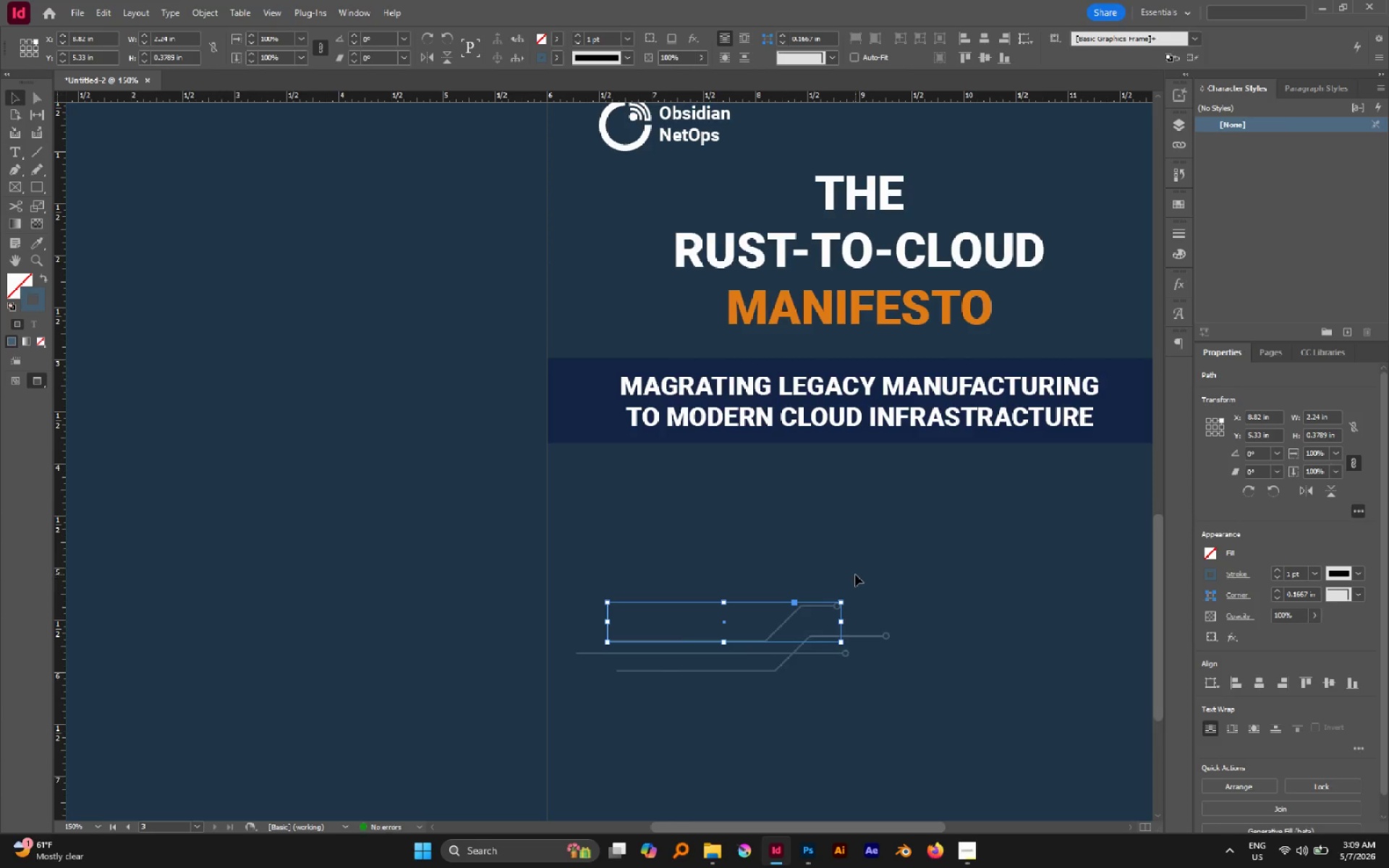 
left_click([855, 574])
 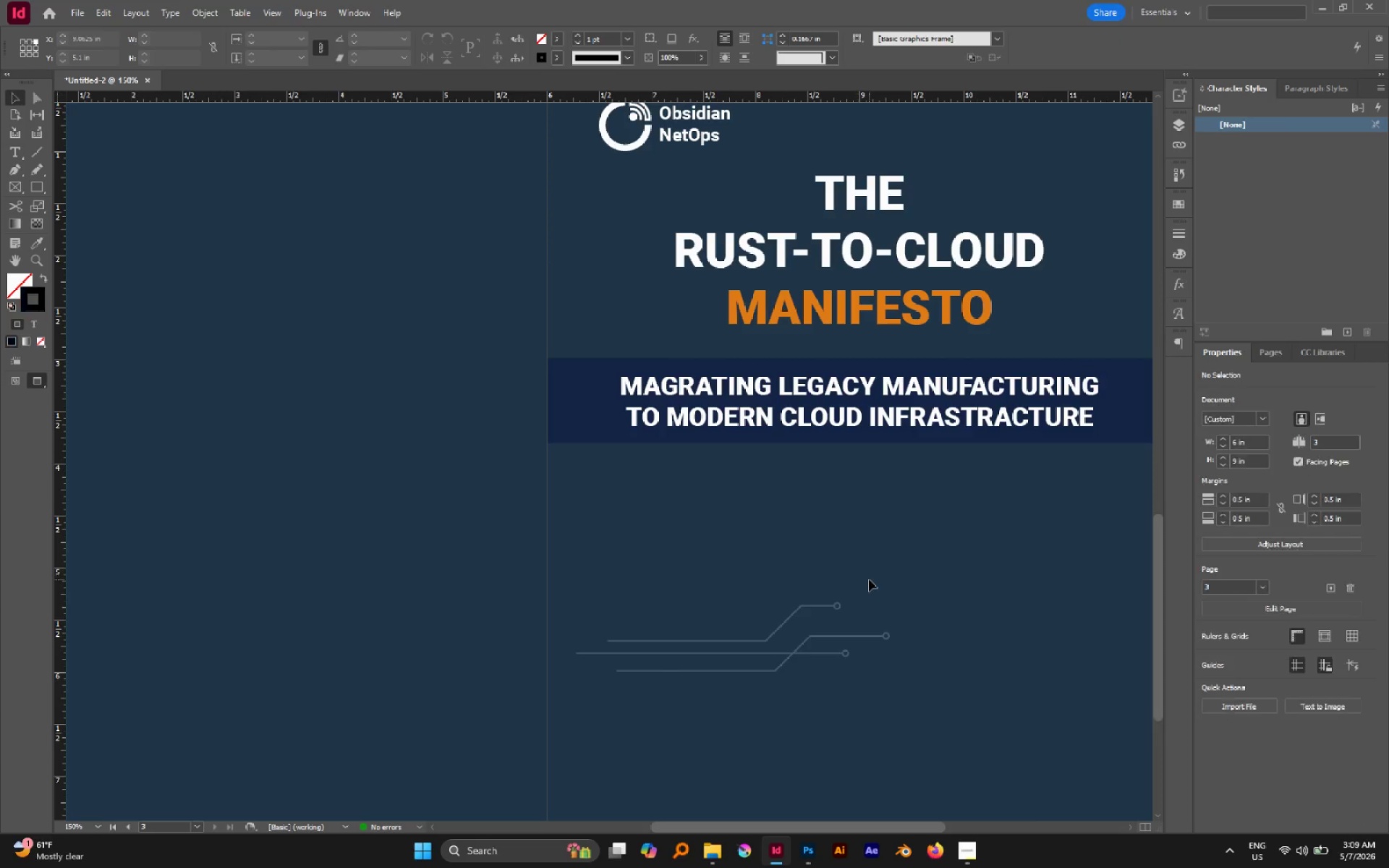 
hold_key(key=AltLeft, duration=0.64)
 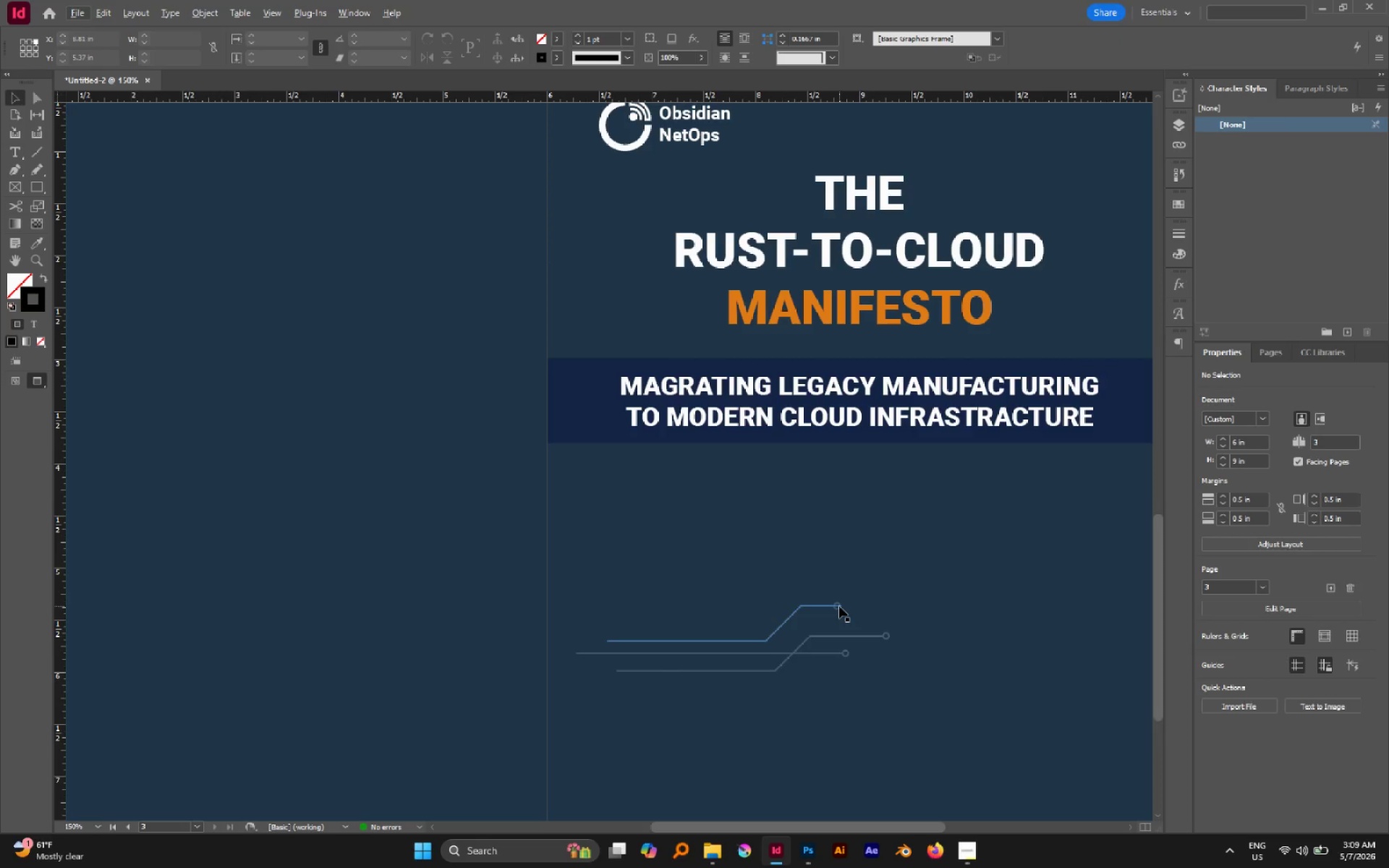 
left_click_drag(start_coordinate=[839, 606], to_coordinate=[835, 606])
 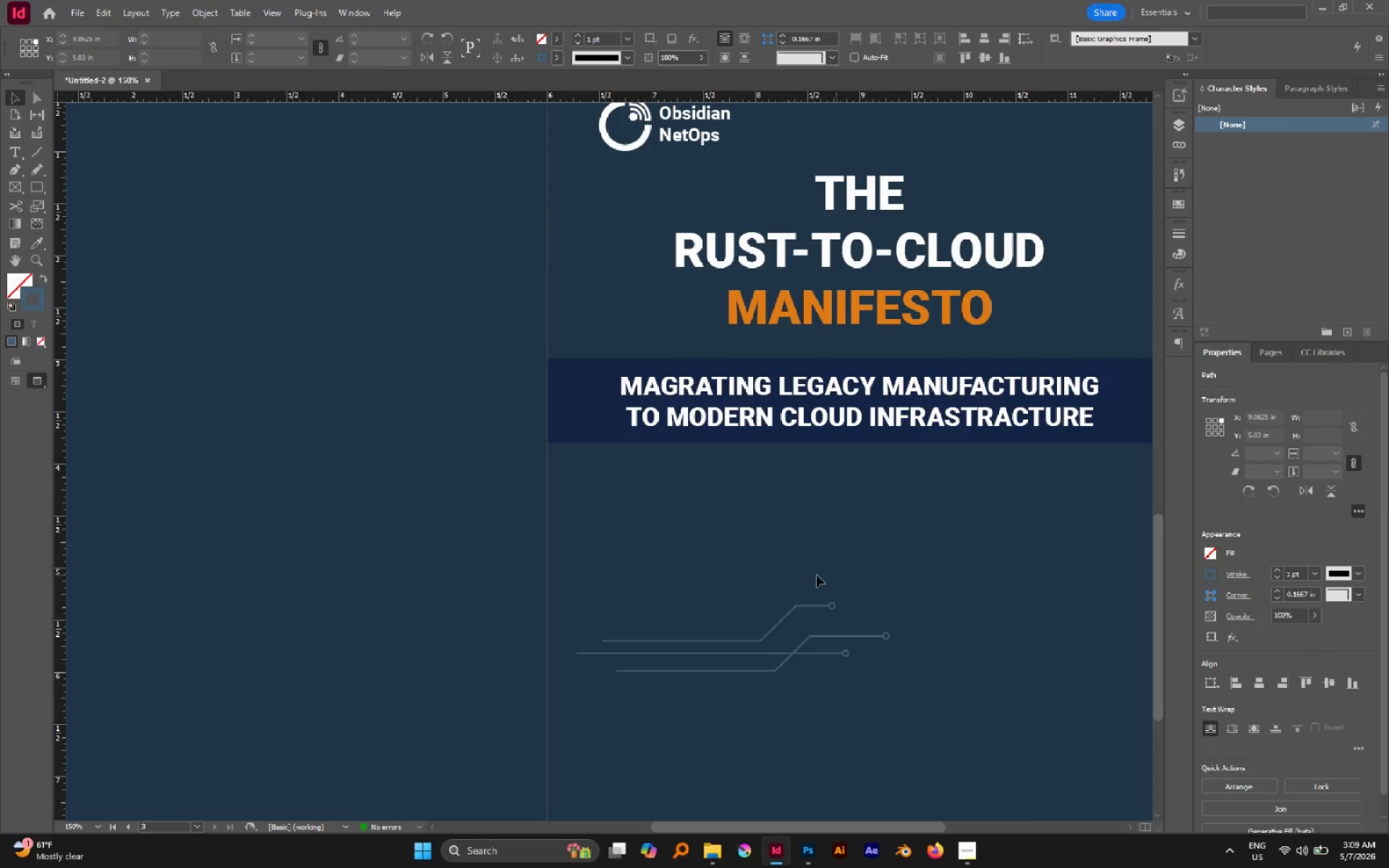 
hold_key(key=ShiftLeft, duration=0.52)
 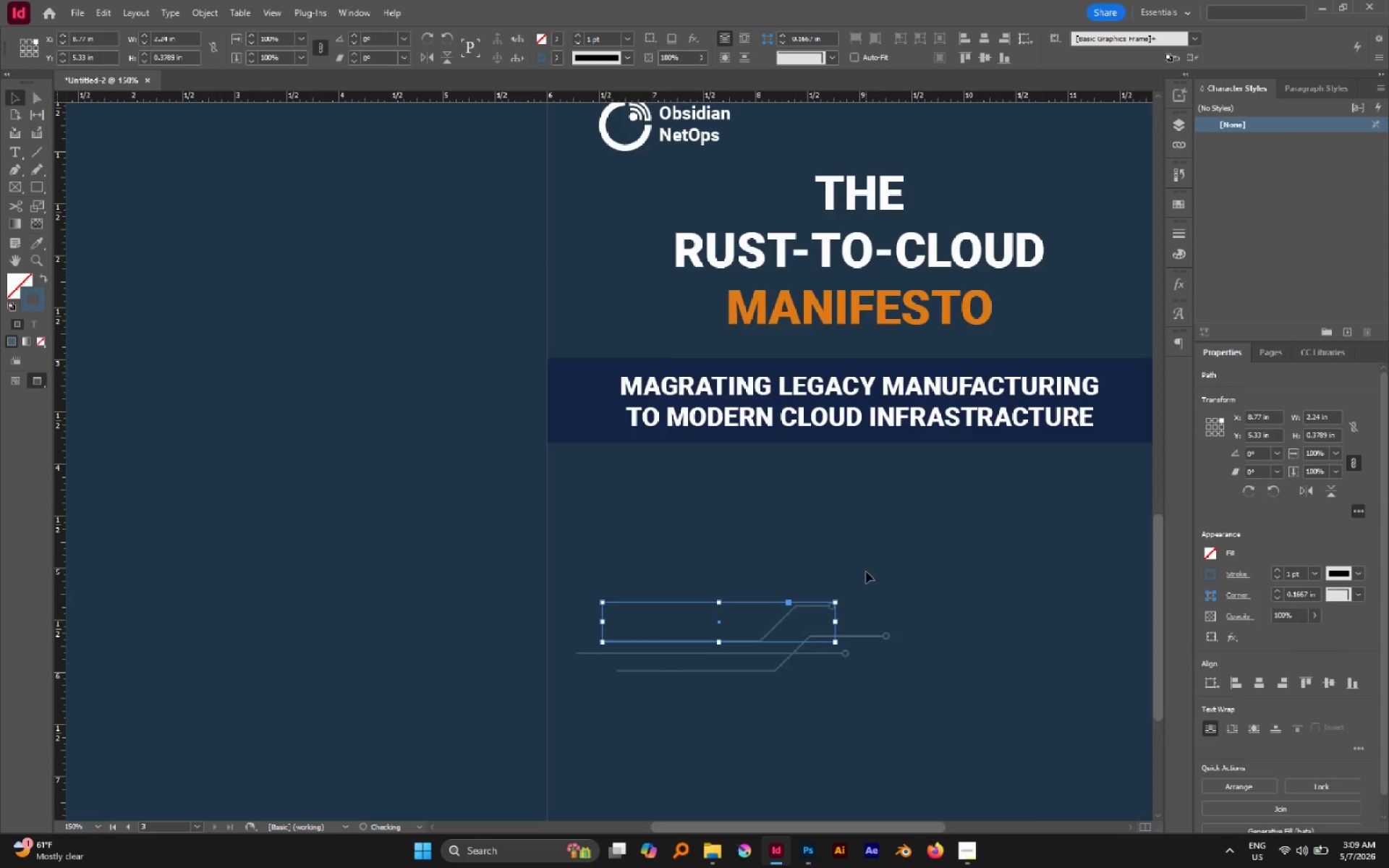 
left_click([866, 571])
 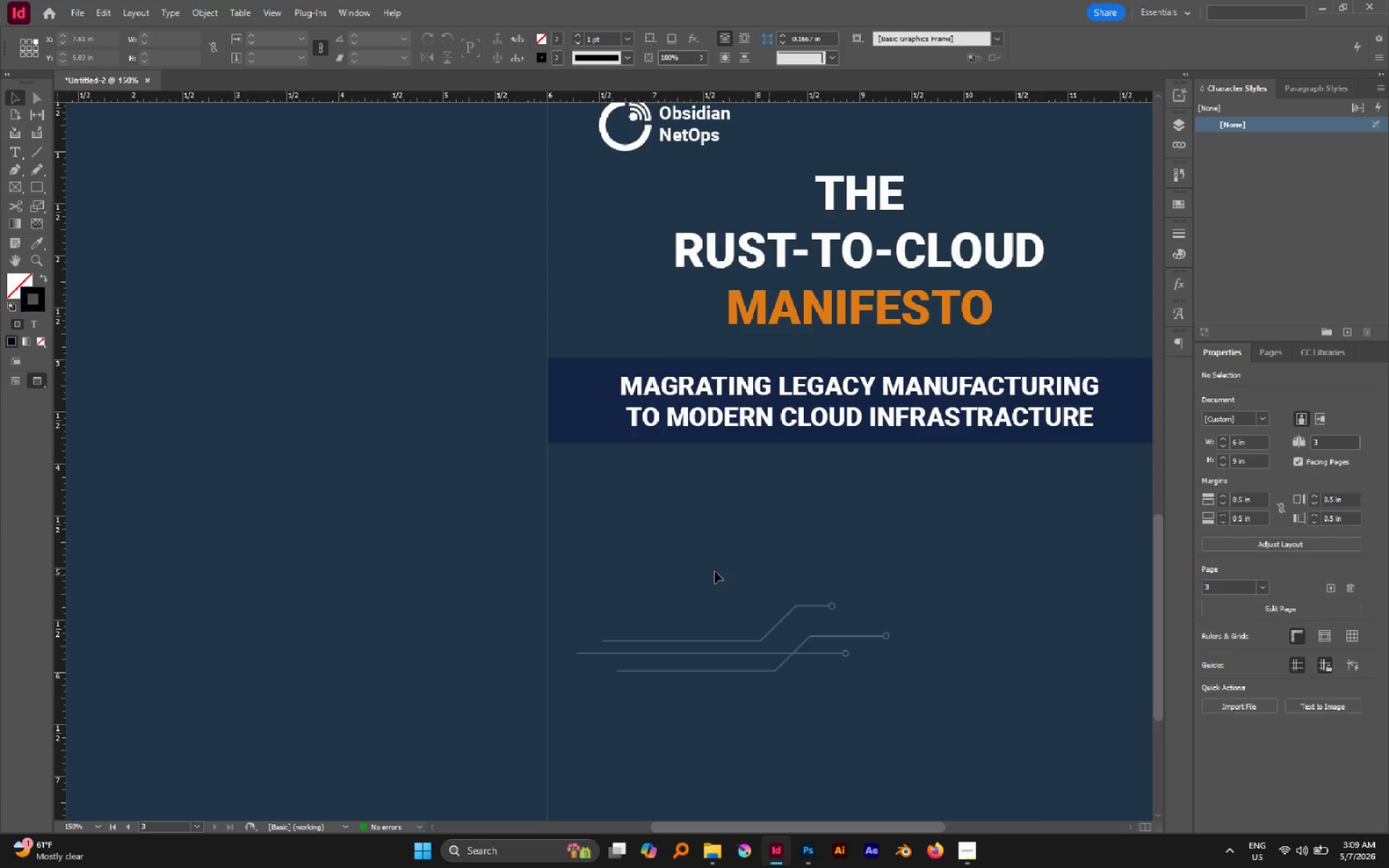 
left_click_drag(start_coordinate=[714, 571], to_coordinate=[901, 726])
 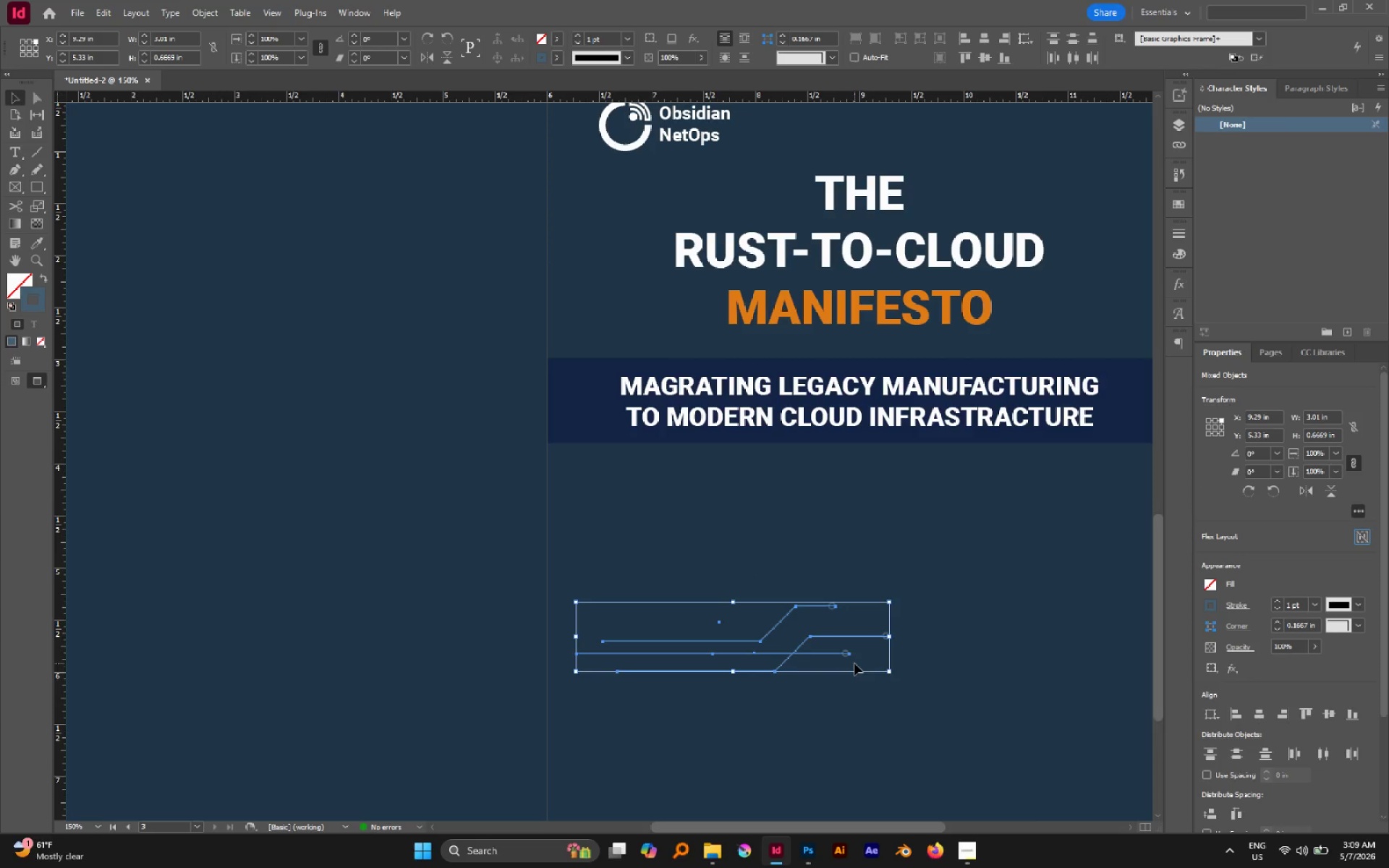 
key(A)
 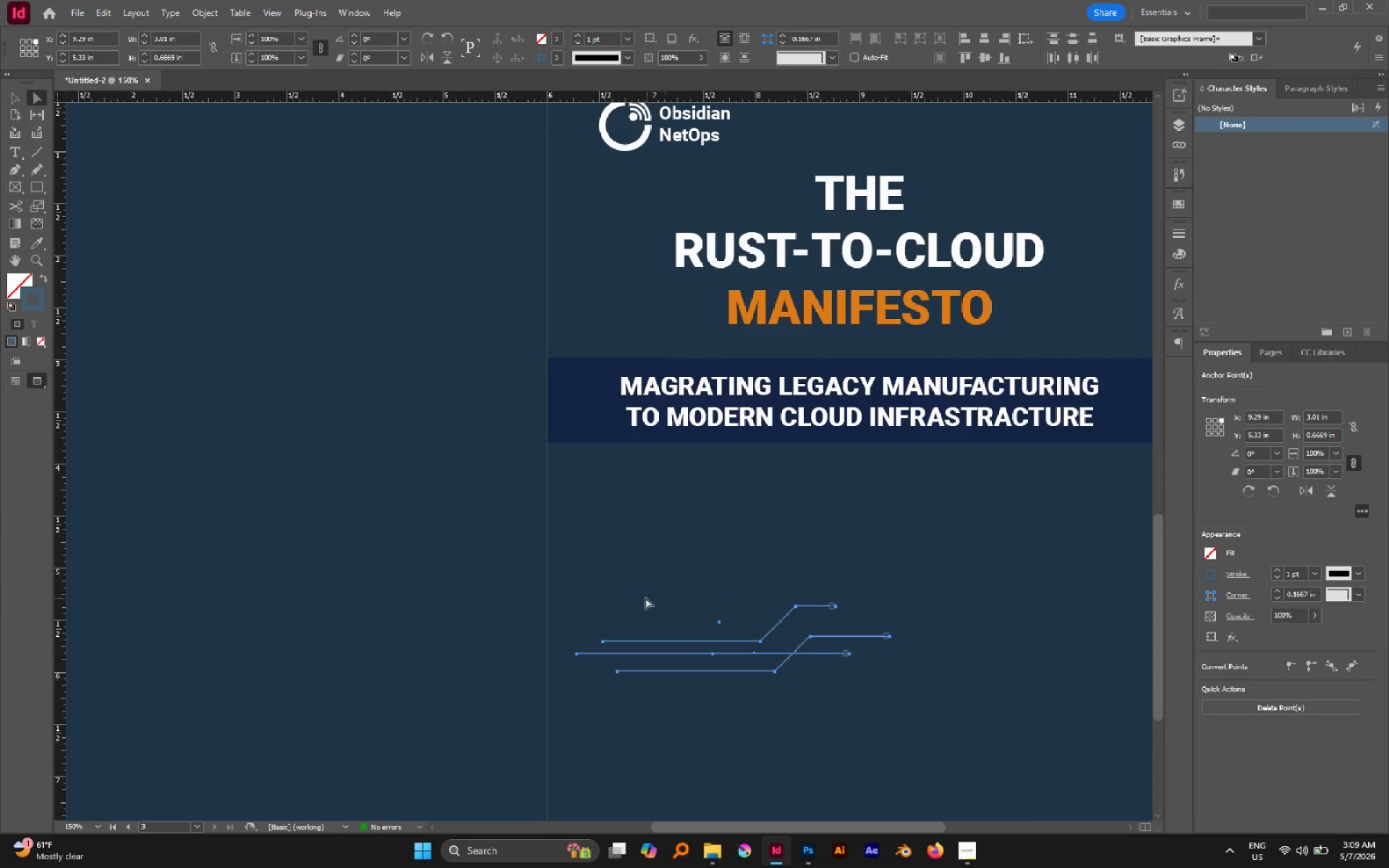 
left_click([645, 597])
 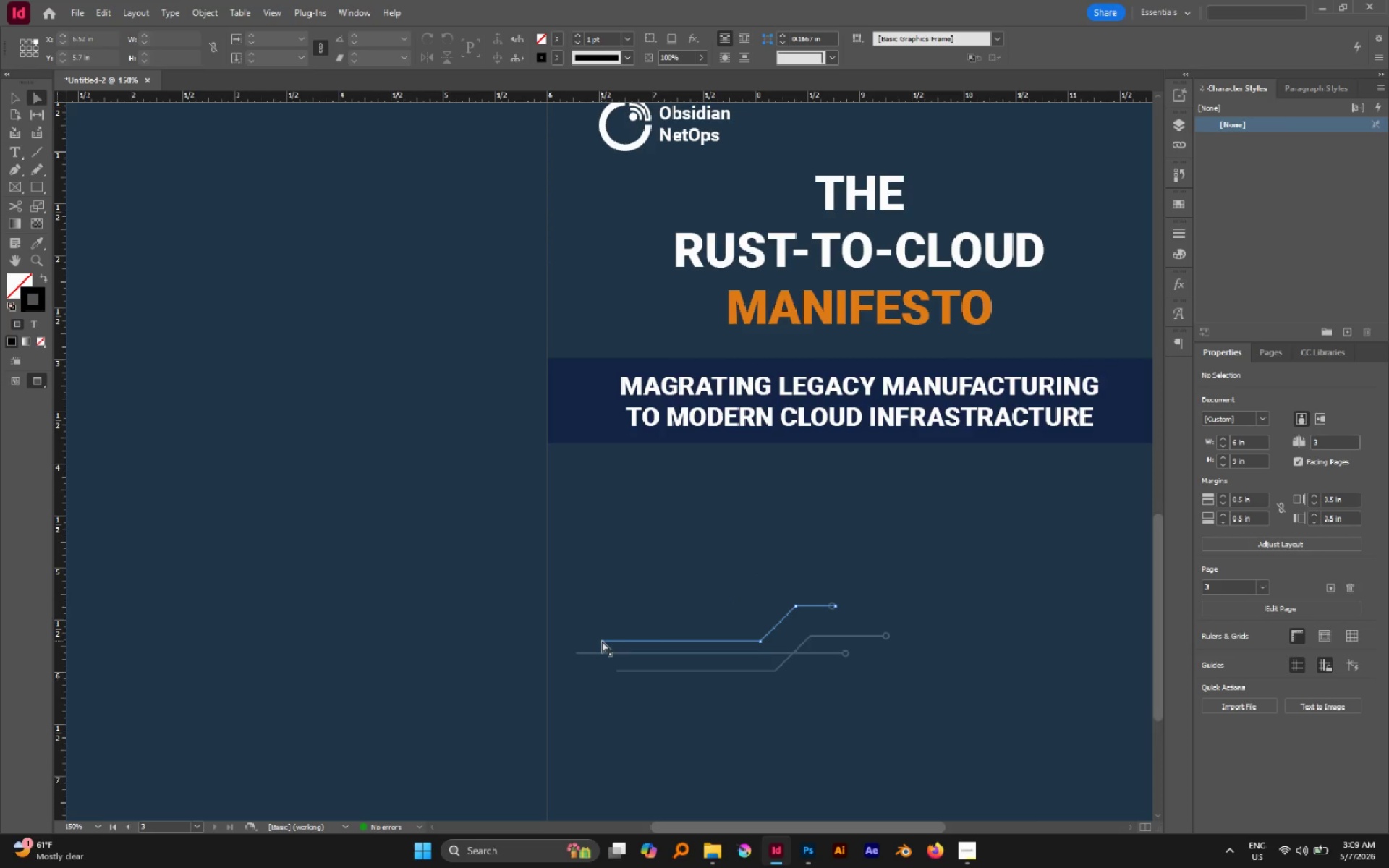 
left_click_drag(start_coordinate=[602, 641], to_coordinate=[610, 640])
 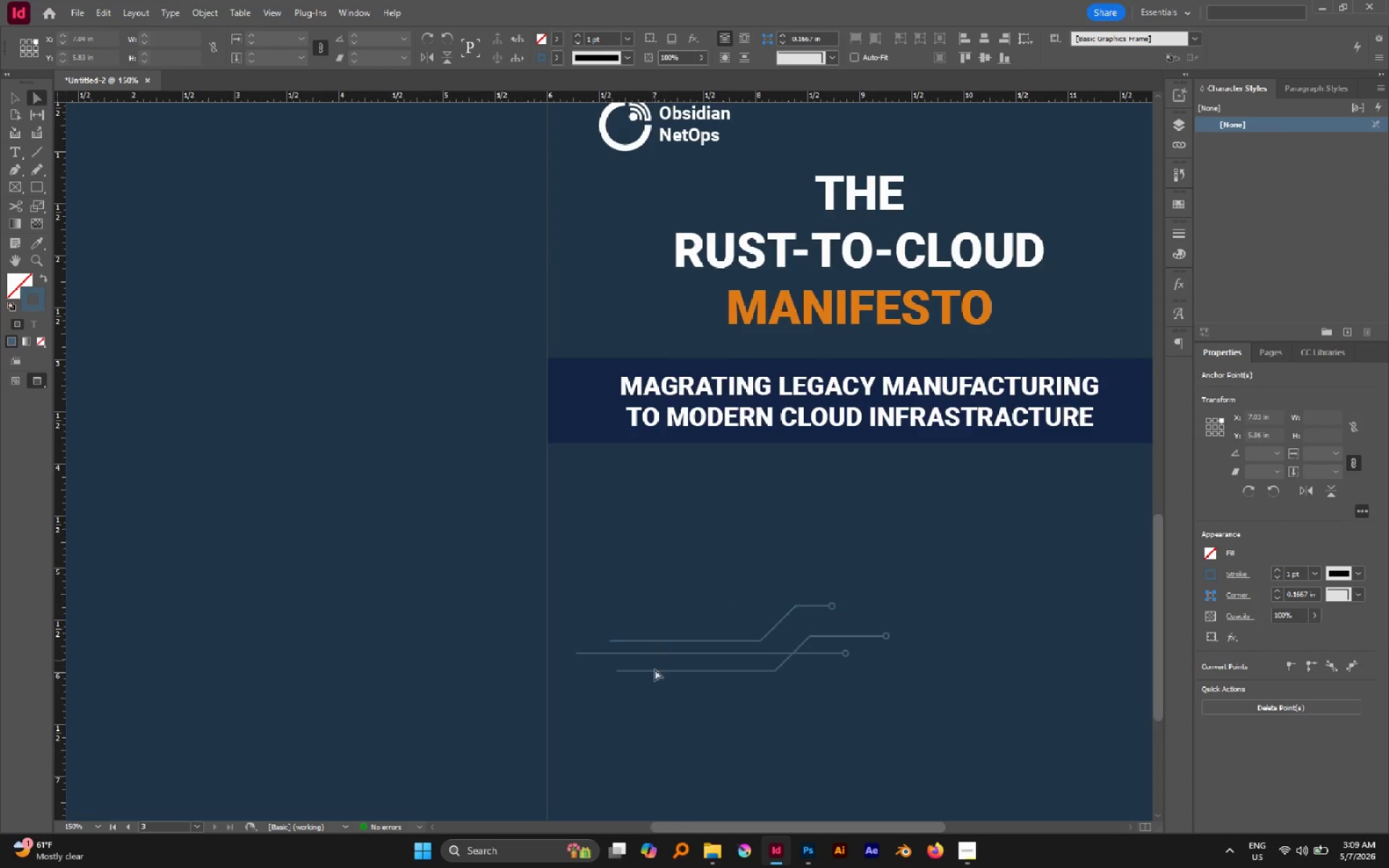 
hold_key(key=ShiftLeft, duration=1.45)
 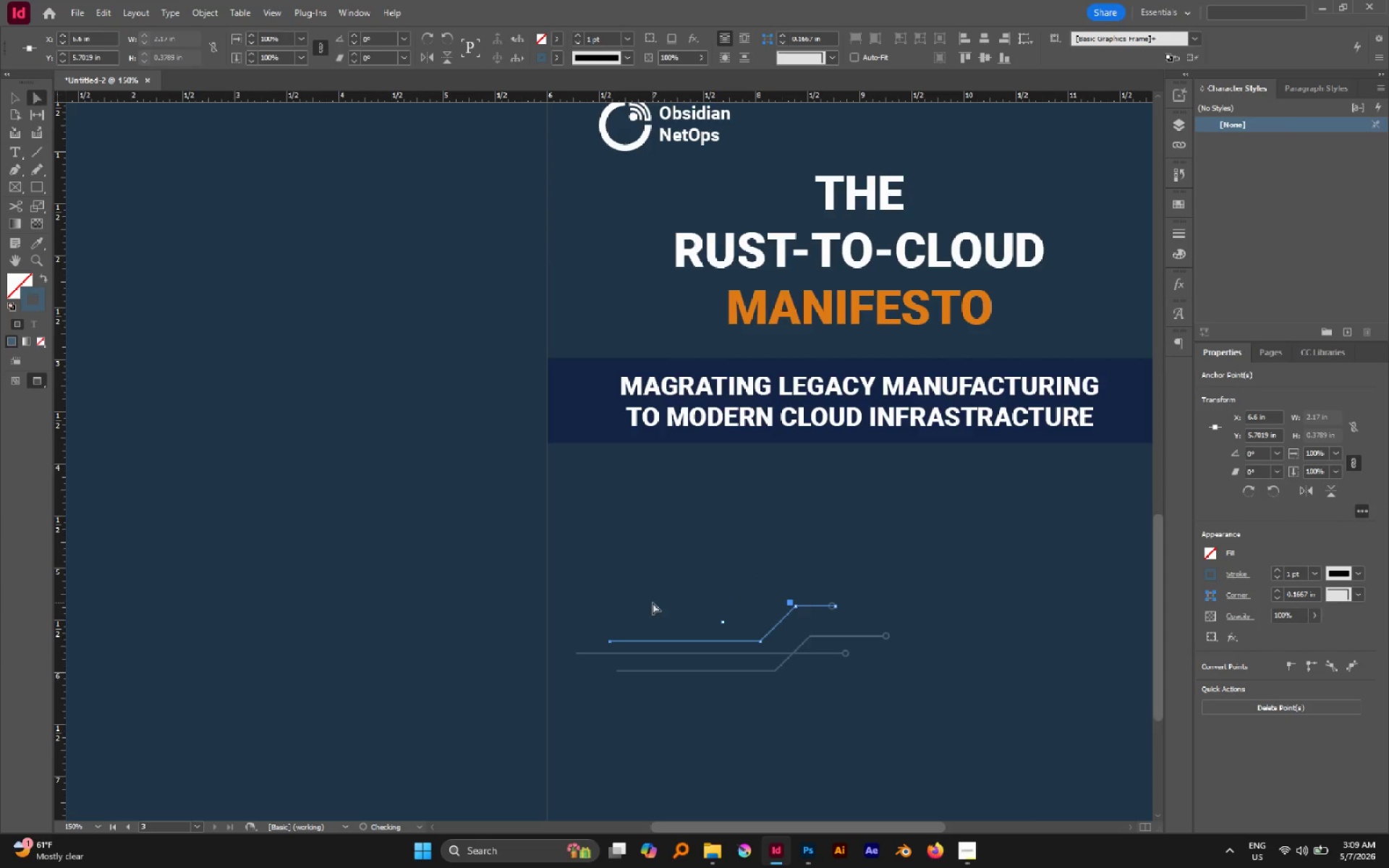 
left_click([653, 603])
 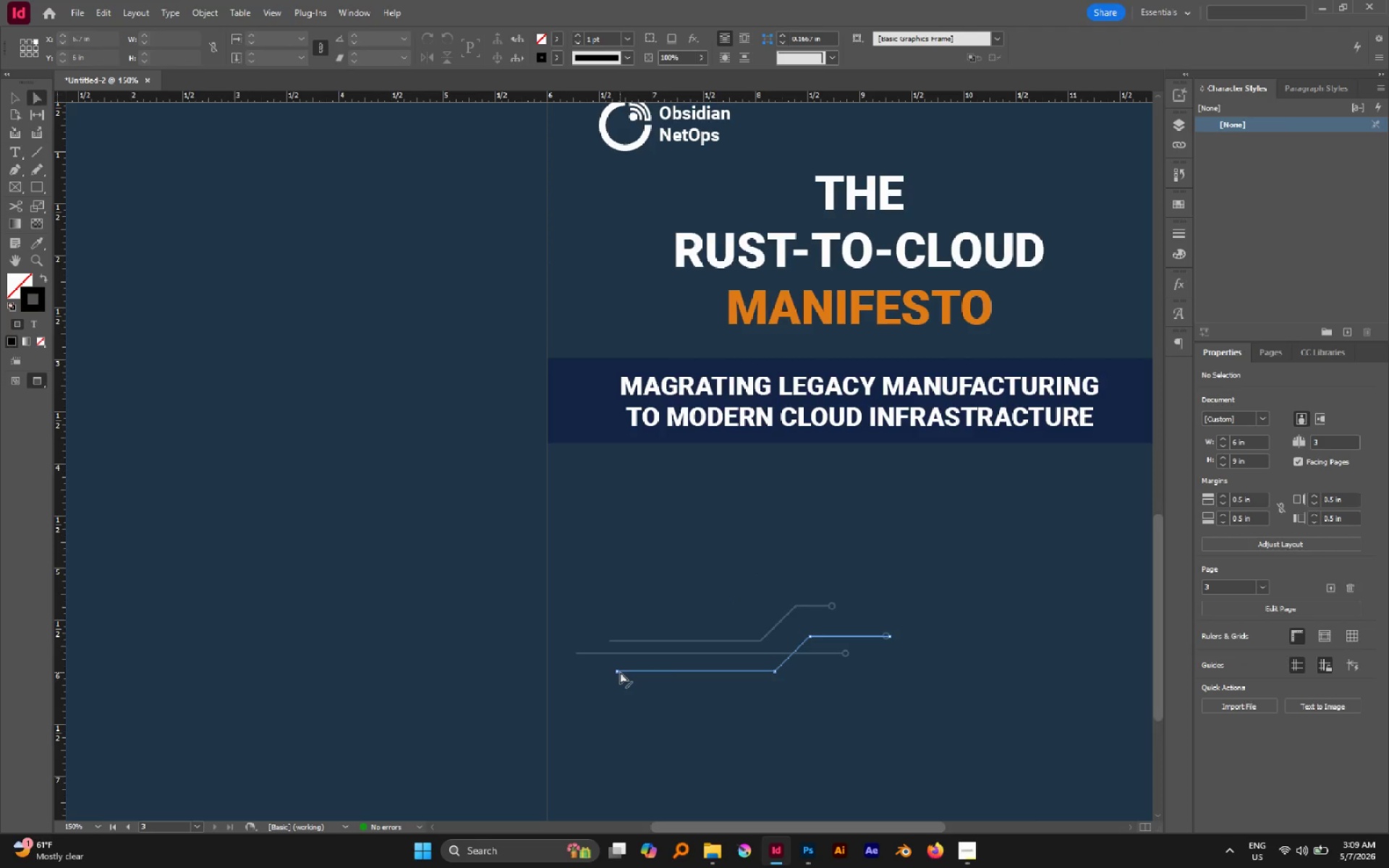 
left_click([618, 671])
 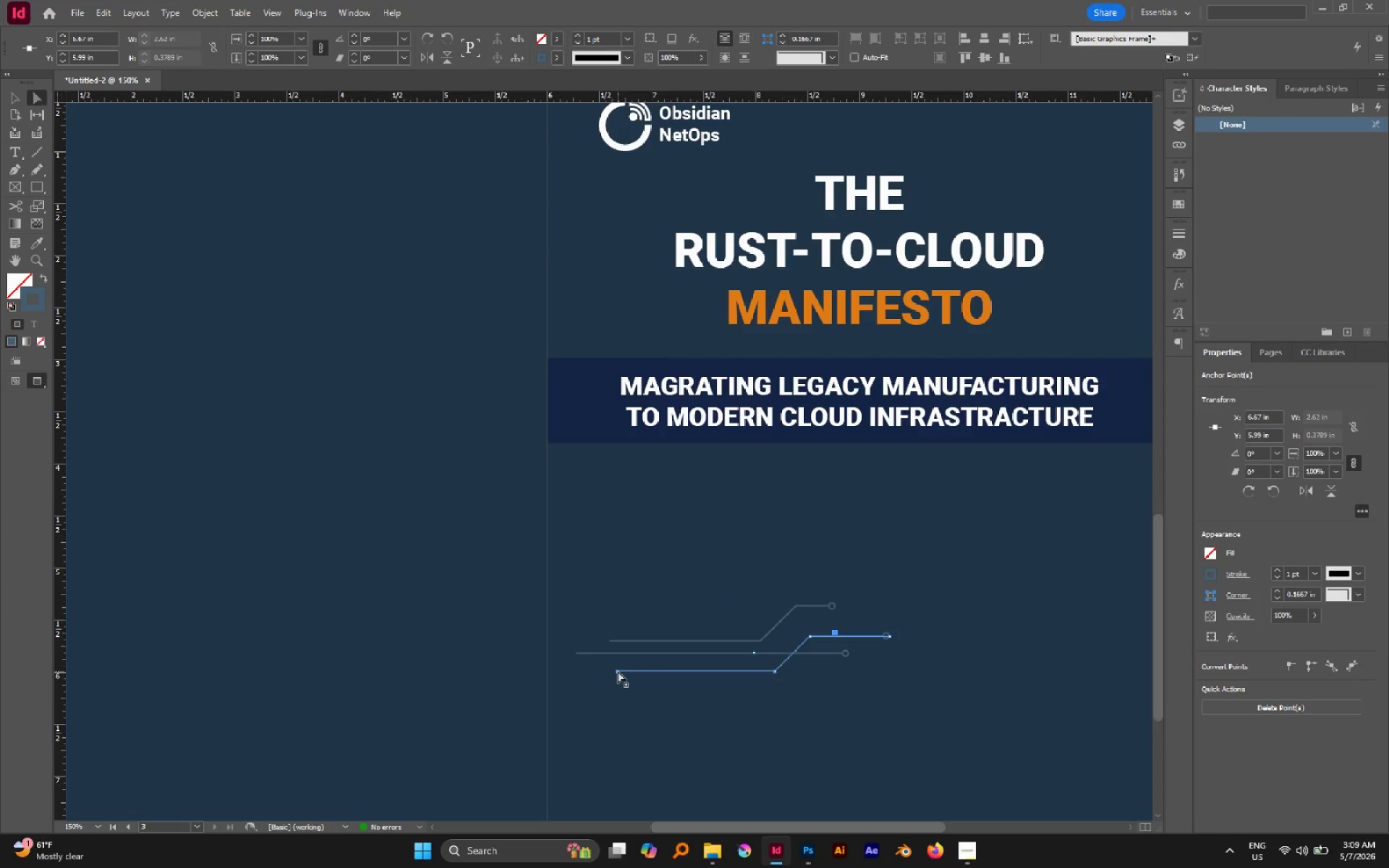 
left_click_drag(start_coordinate=[618, 671], to_coordinate=[626, 672])
 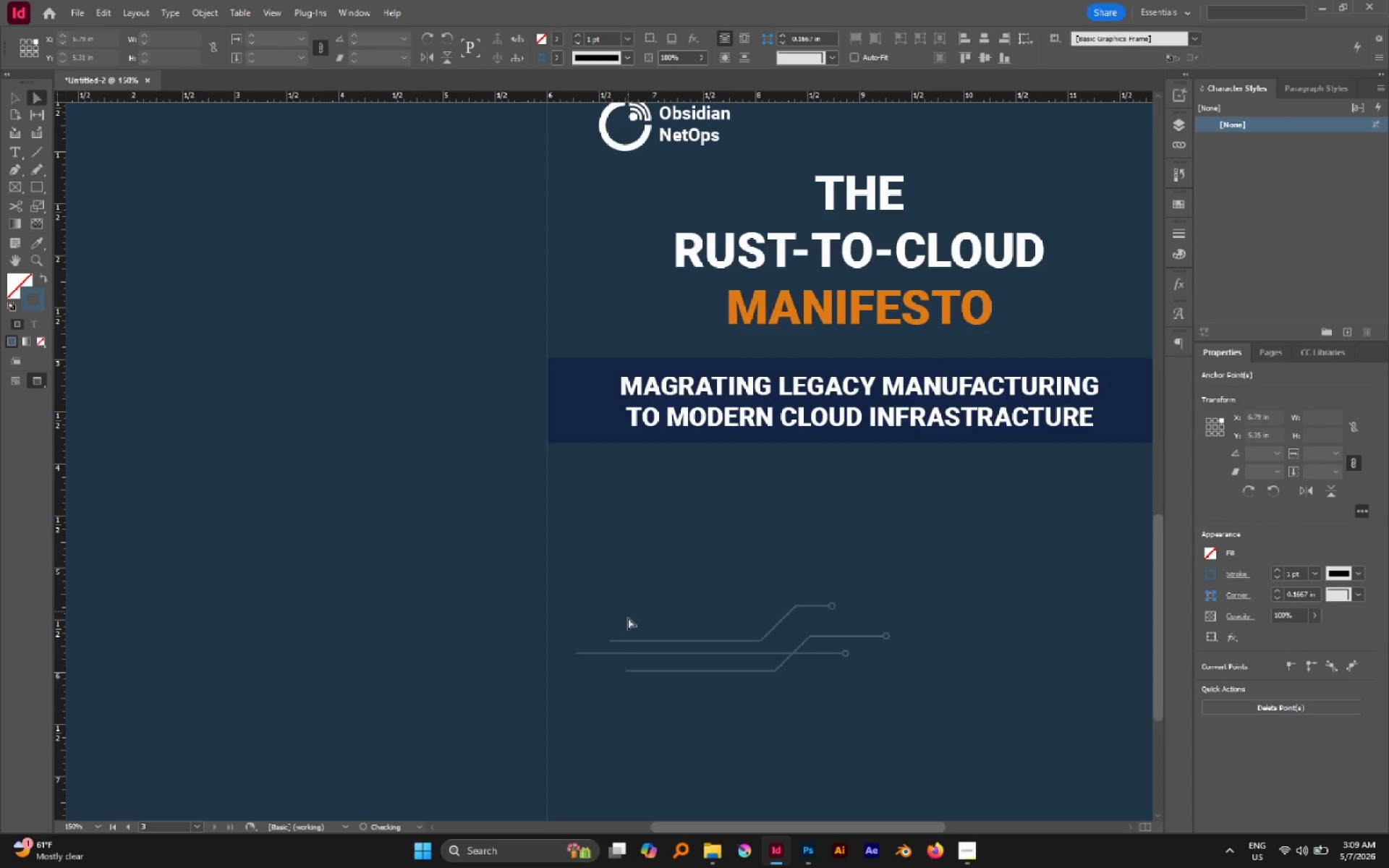 
hold_key(key=ShiftLeft, duration=0.73)
 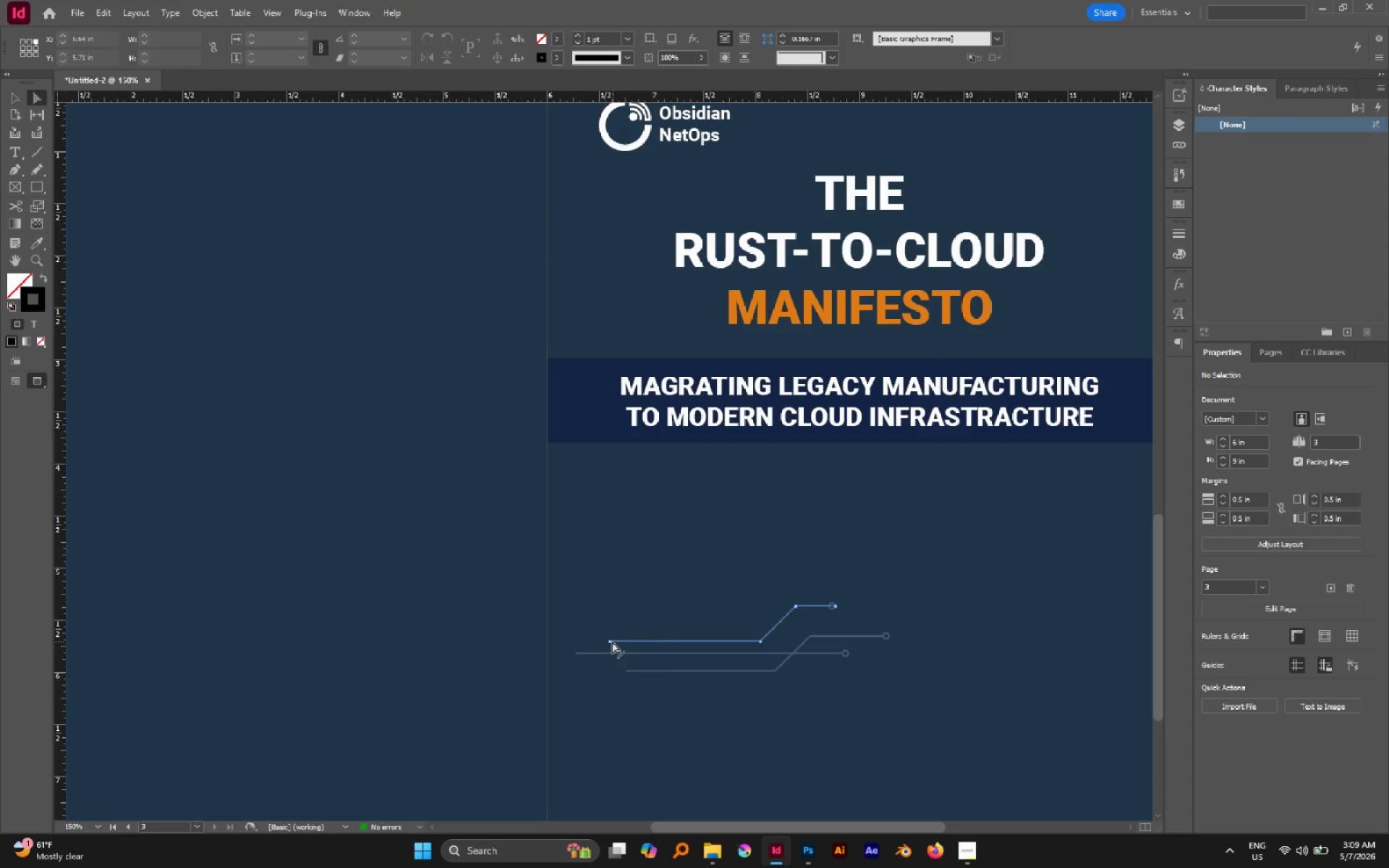 
left_click_drag(start_coordinate=[611, 642], to_coordinate=[614, 642])
 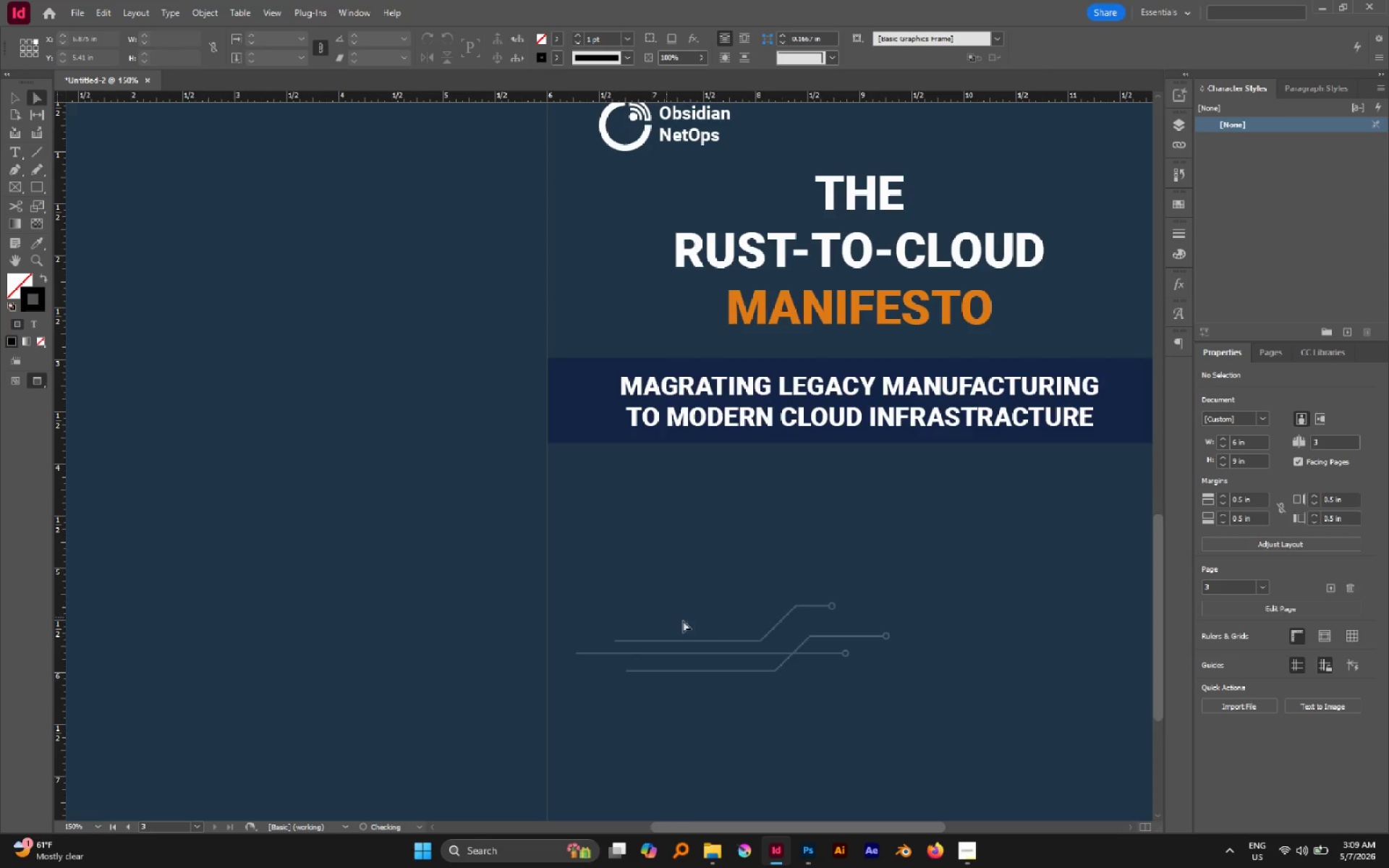 
hold_key(key=ShiftLeft, duration=0.61)
 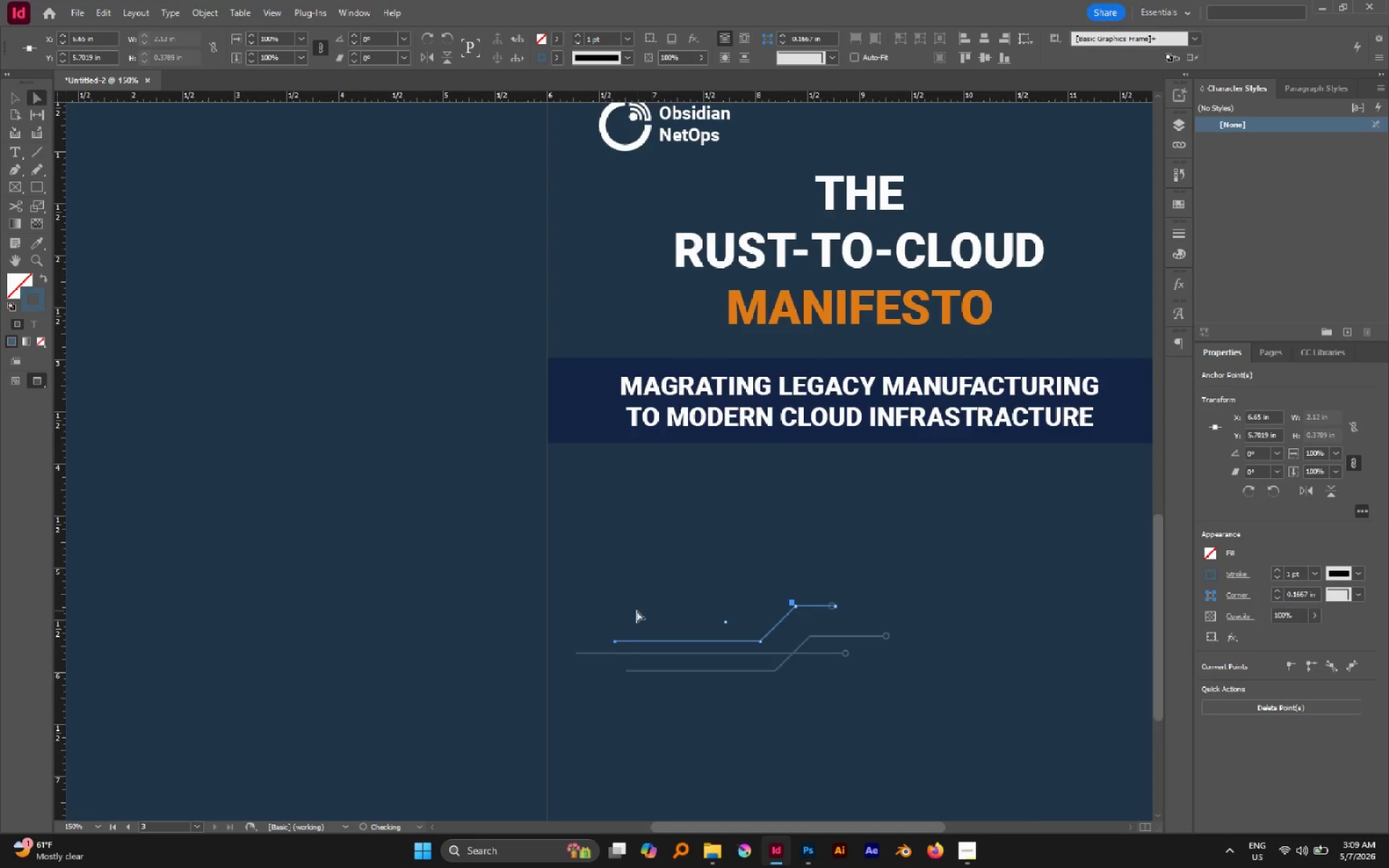 
left_click([637, 610])
 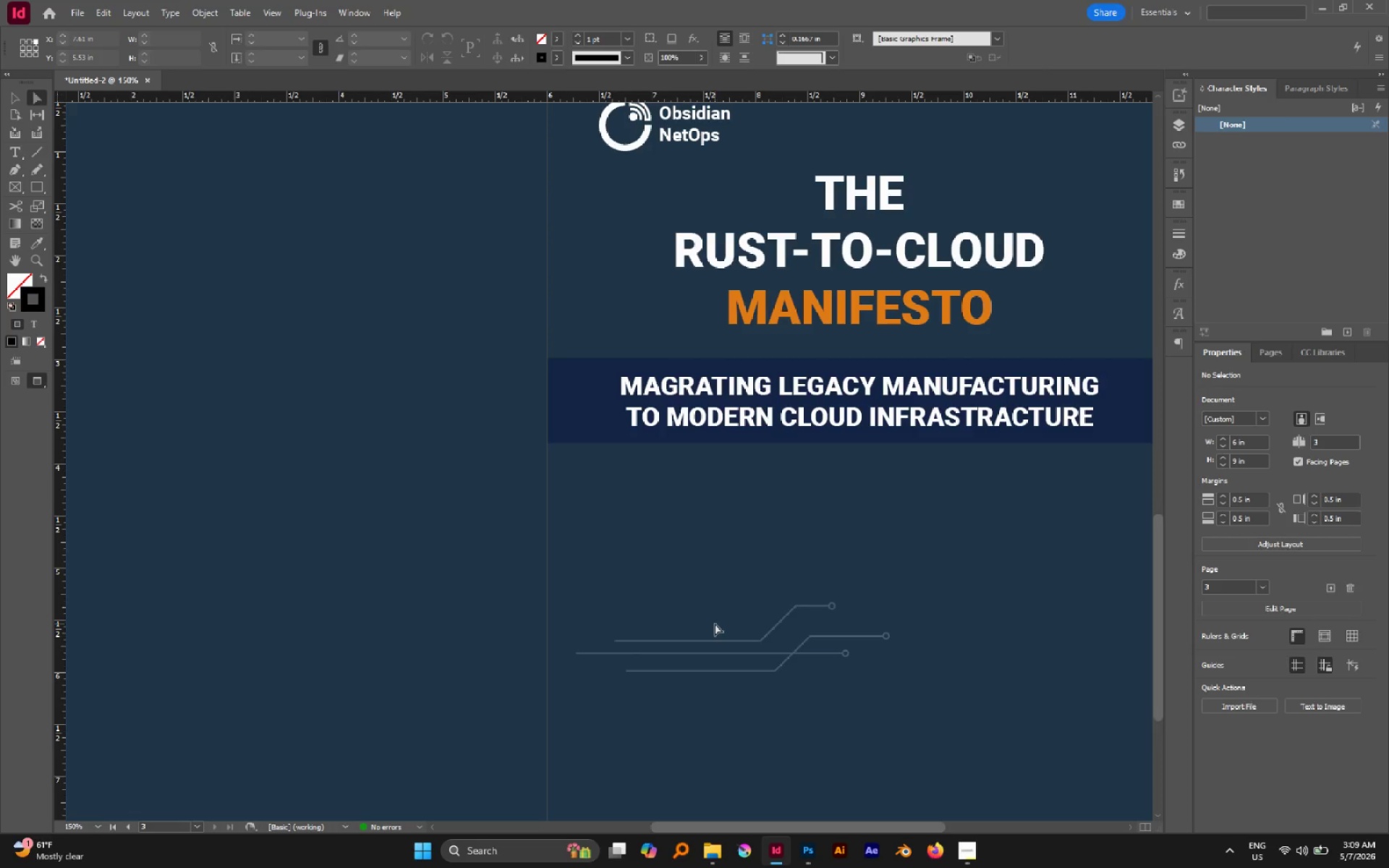 
key(V)
 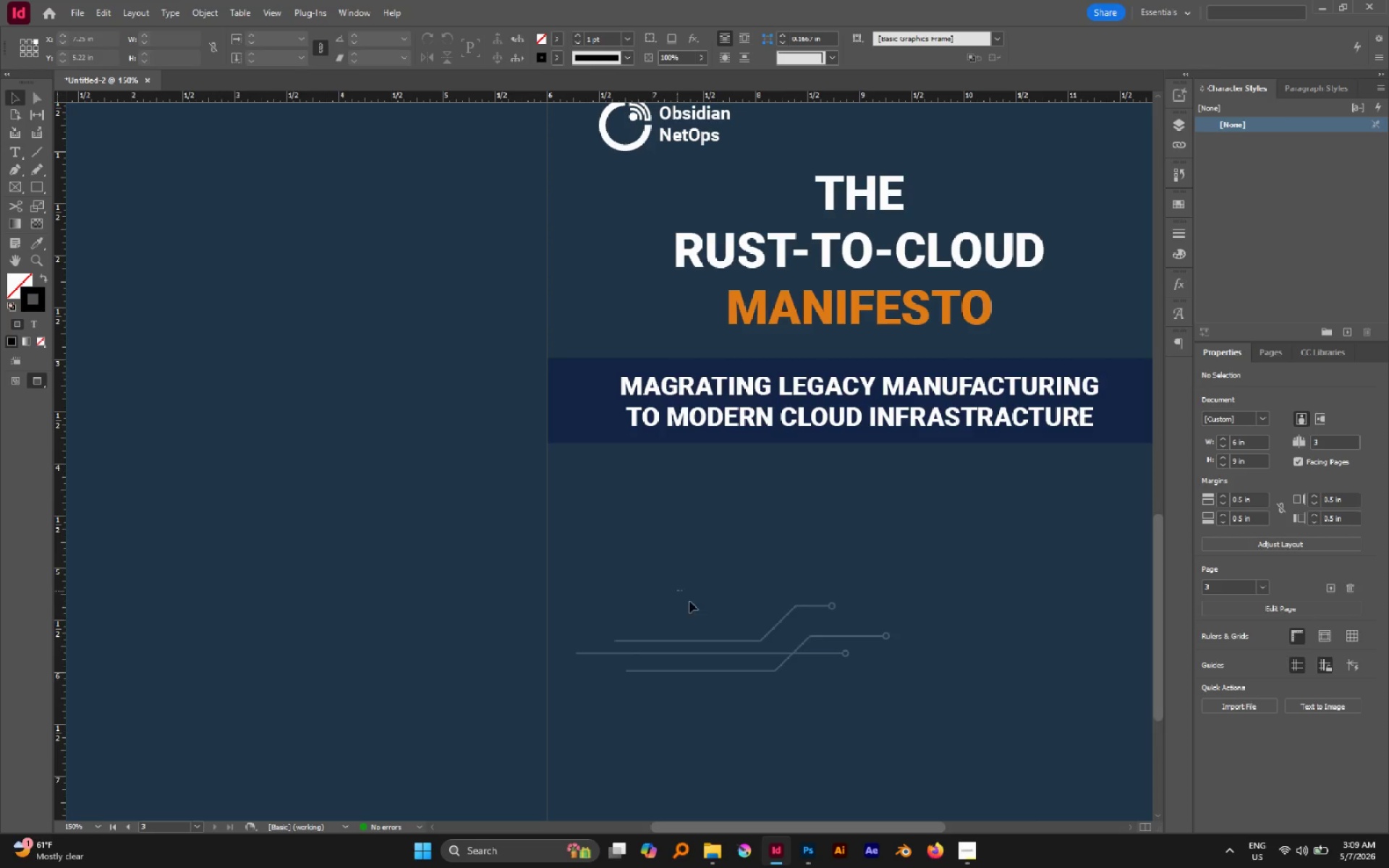 
left_click_drag(start_coordinate=[677, 591], to_coordinate=[813, 750])
 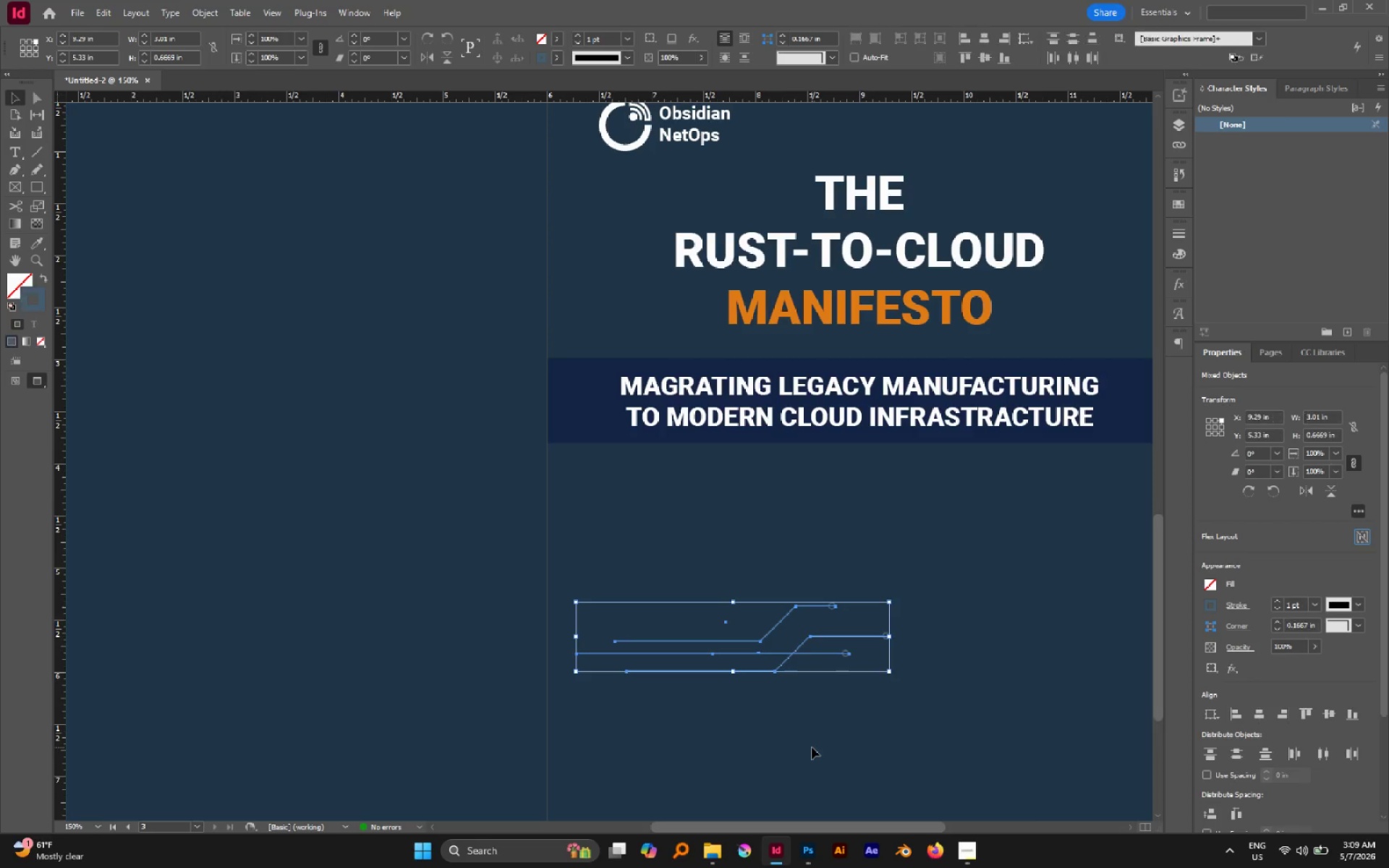 
key(Control+G)
 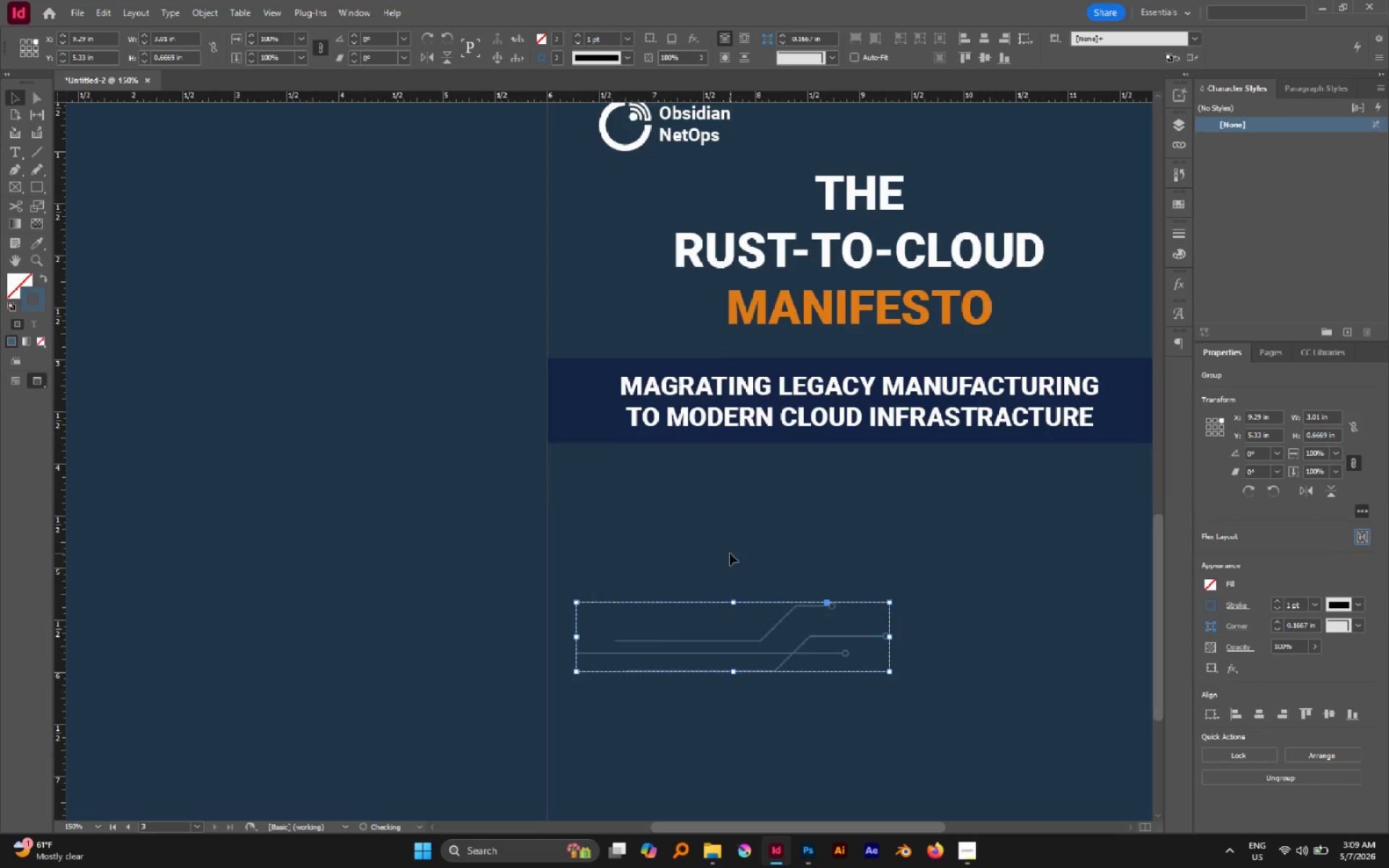 
scroll: coordinate [730, 553], scroll_direction: up, amount: 3.0
 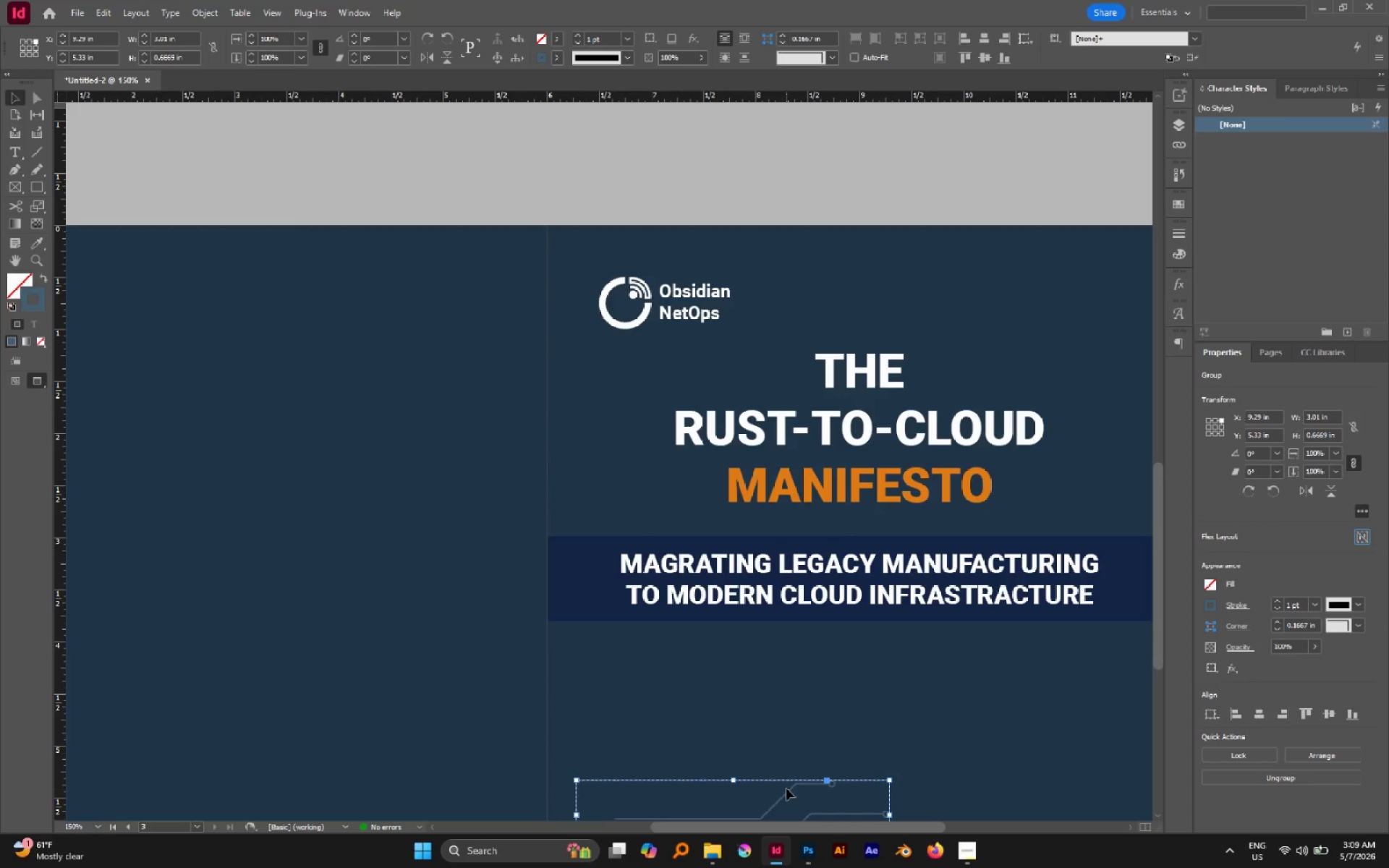 
left_click_drag(start_coordinate=[786, 793], to_coordinate=[770, 422])
 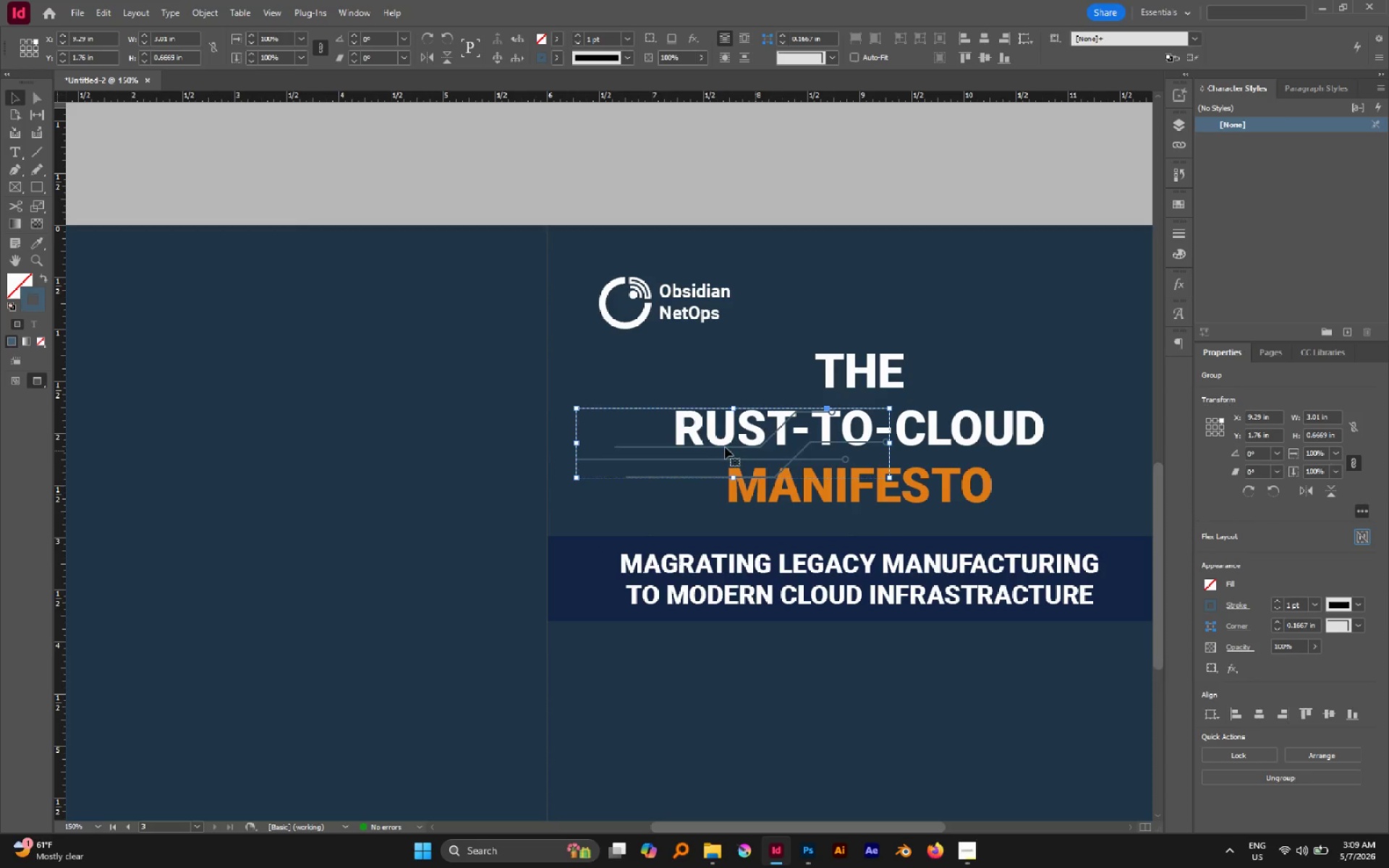 
hold_key(key=ShiftLeft, duration=0.72)
 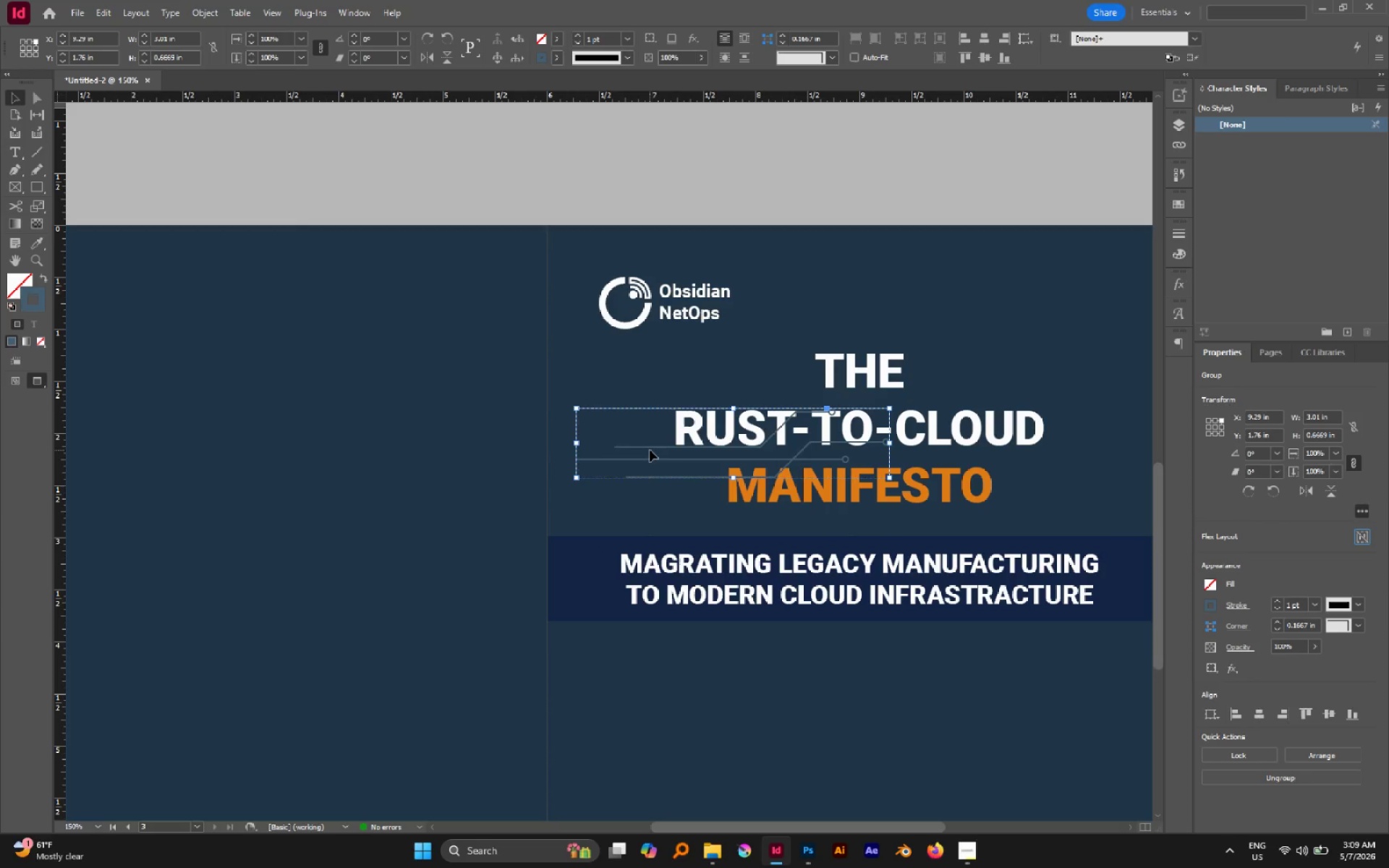 
left_click_drag(start_coordinate=[648, 448], to_coordinate=[649, 368])
 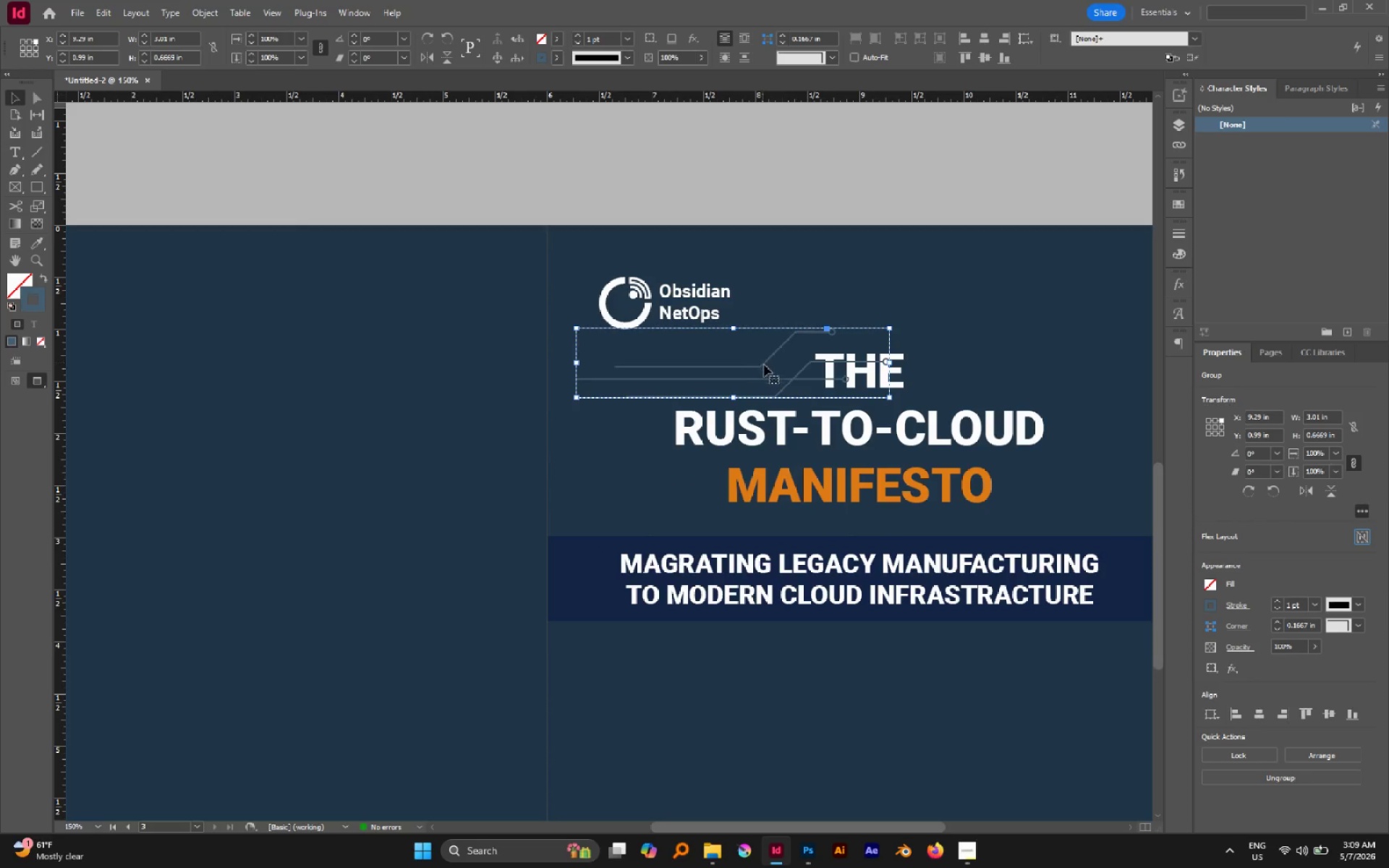 
left_click_drag(start_coordinate=[765, 365], to_coordinate=[764, 354])
 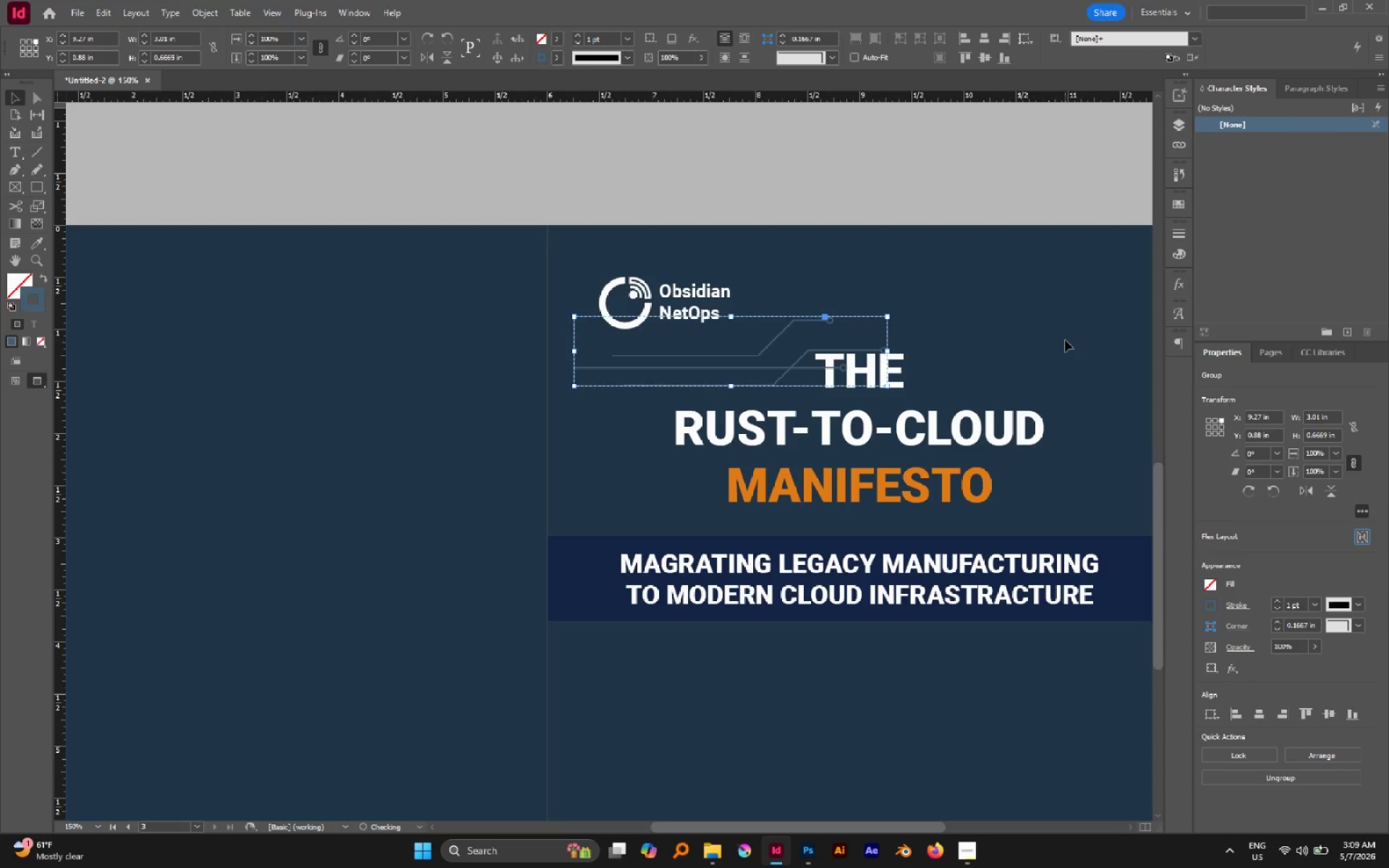 
left_click([1065, 340])
 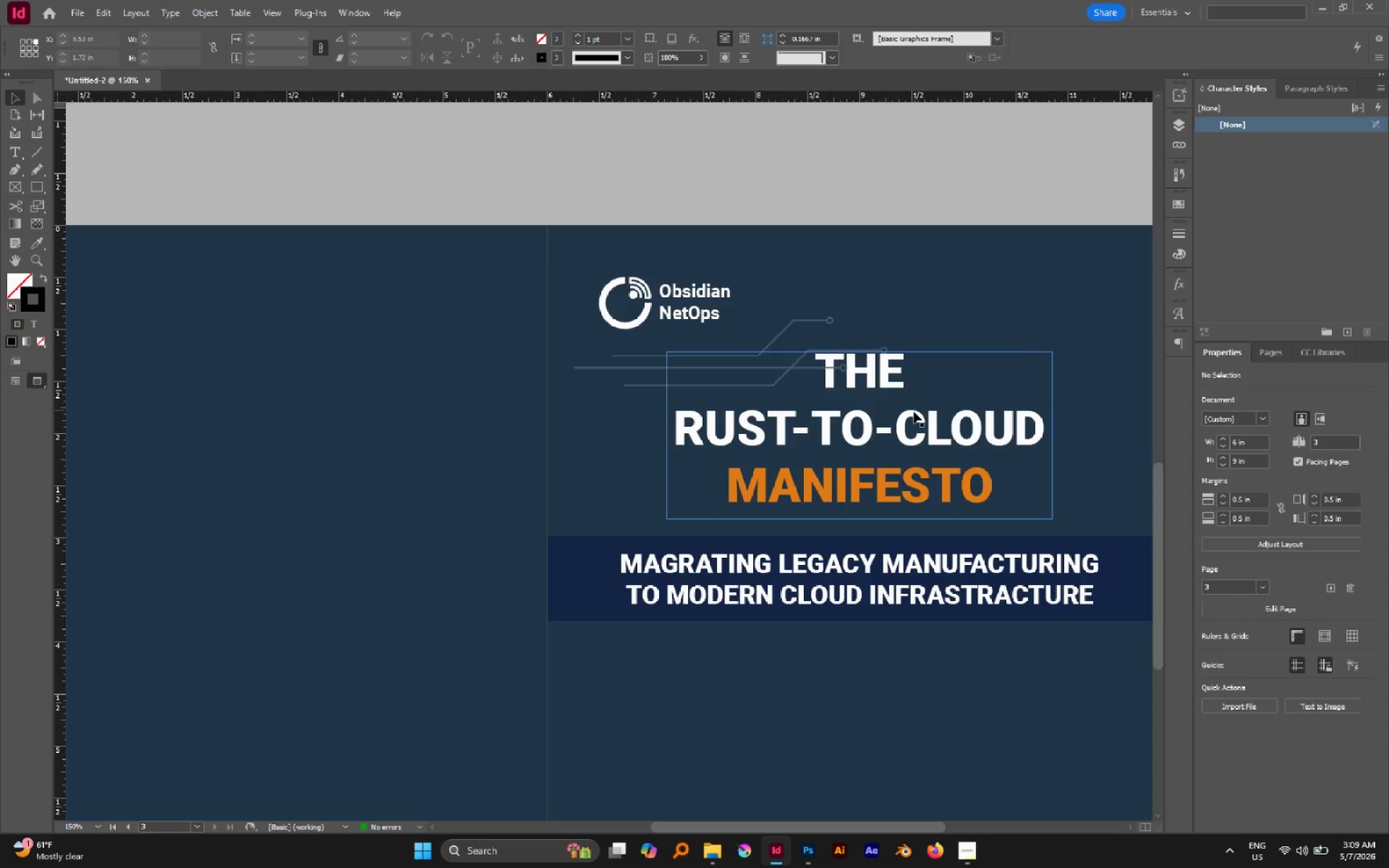 
left_click([917, 414])
 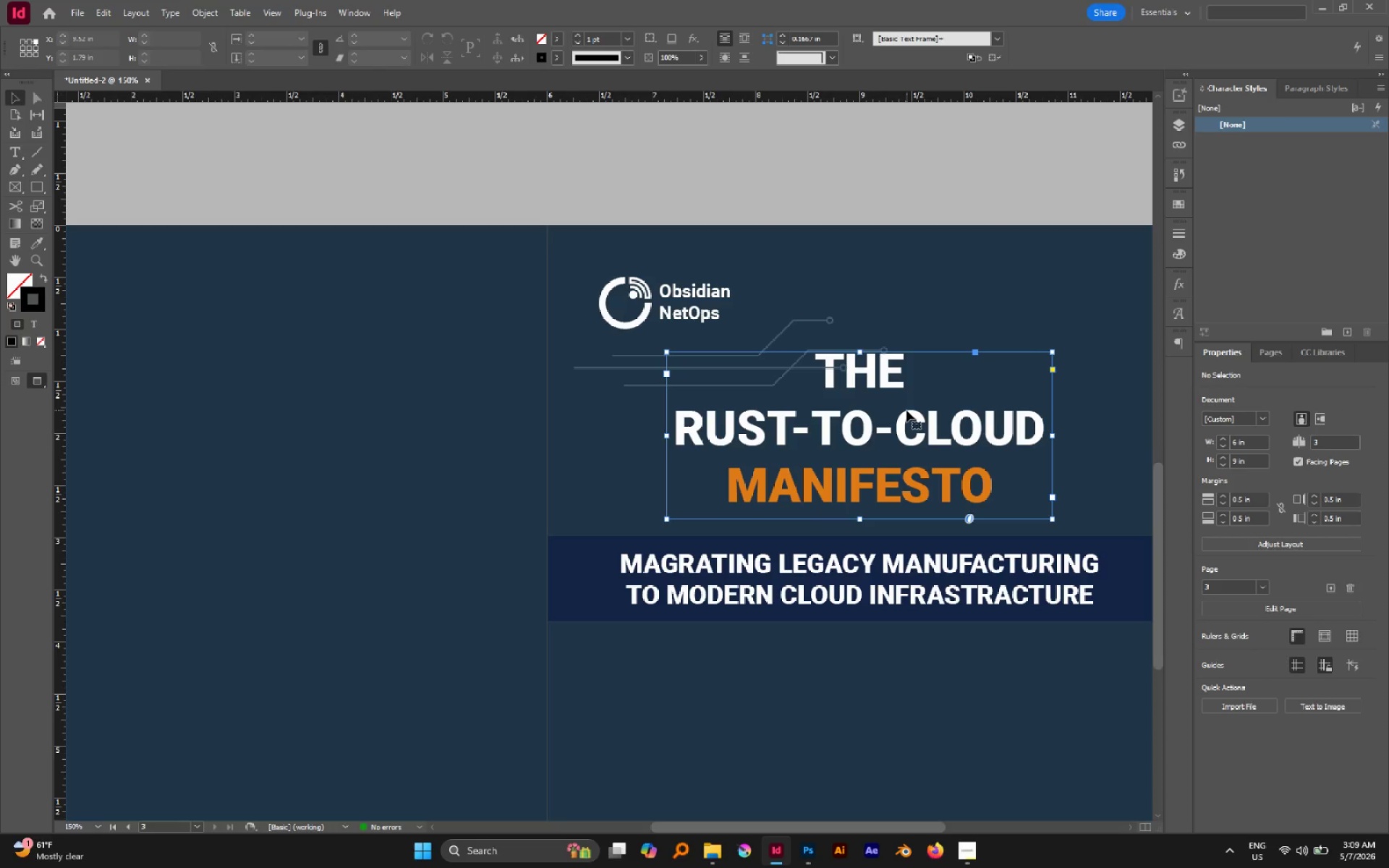 
key(Control+Shift+BracketRight)
 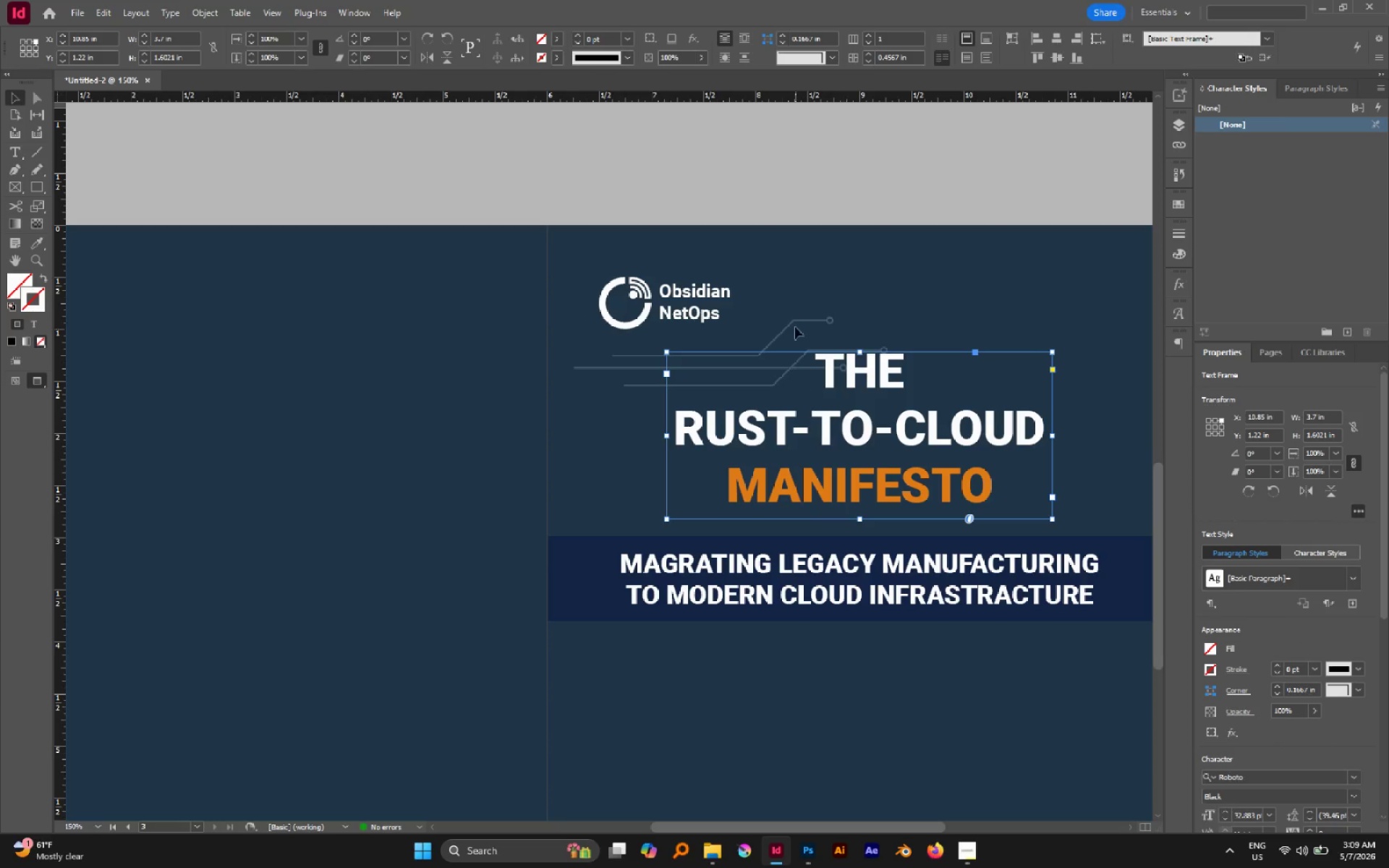 
left_click([793, 323])
 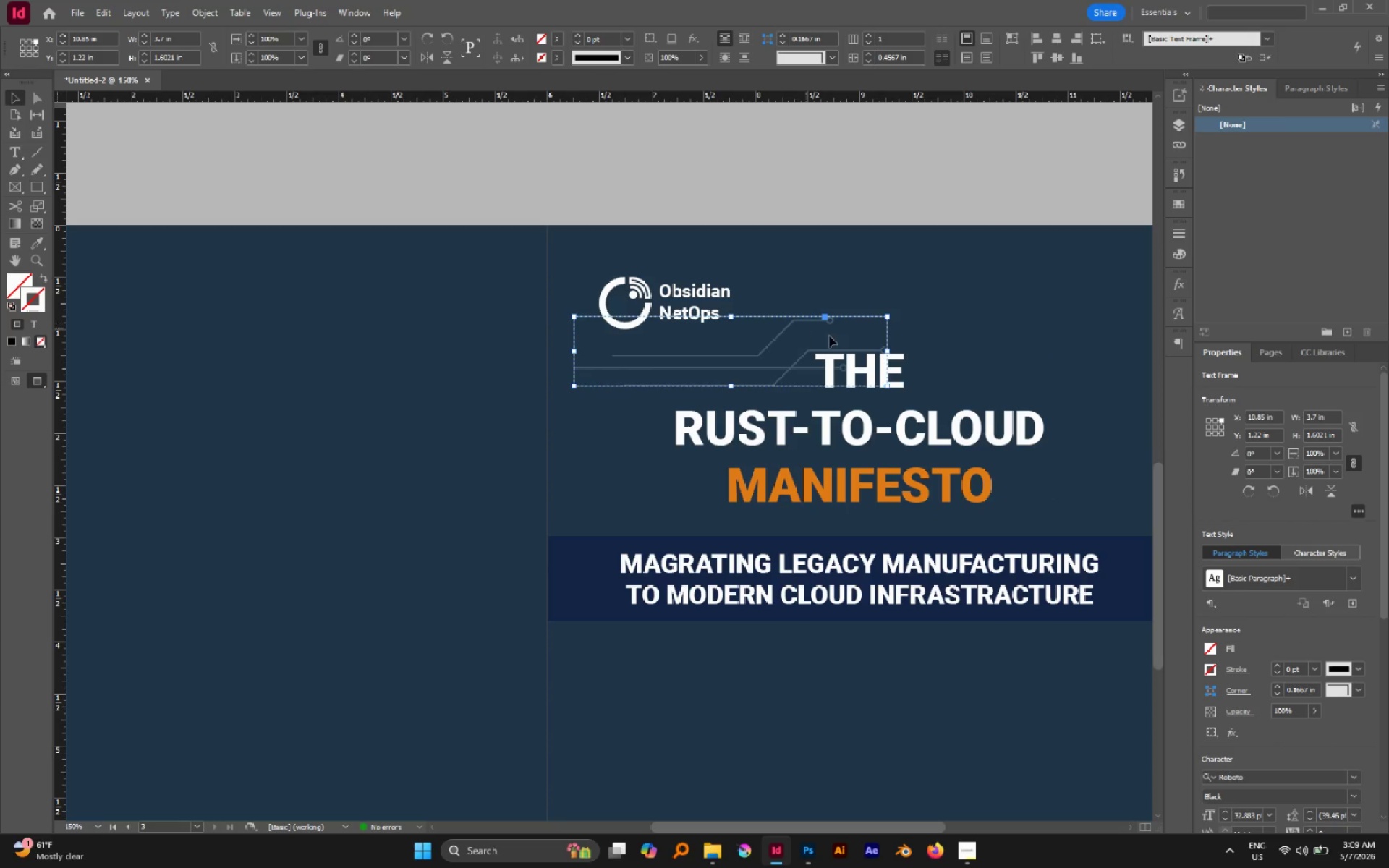 
hold_key(key=ControlLeft, duration=2.39)
hold_key(key=ShiftLeft, duration=2.09)
left_click_drag(start_coordinate=[887, 351], to_coordinate=[801, 352])
 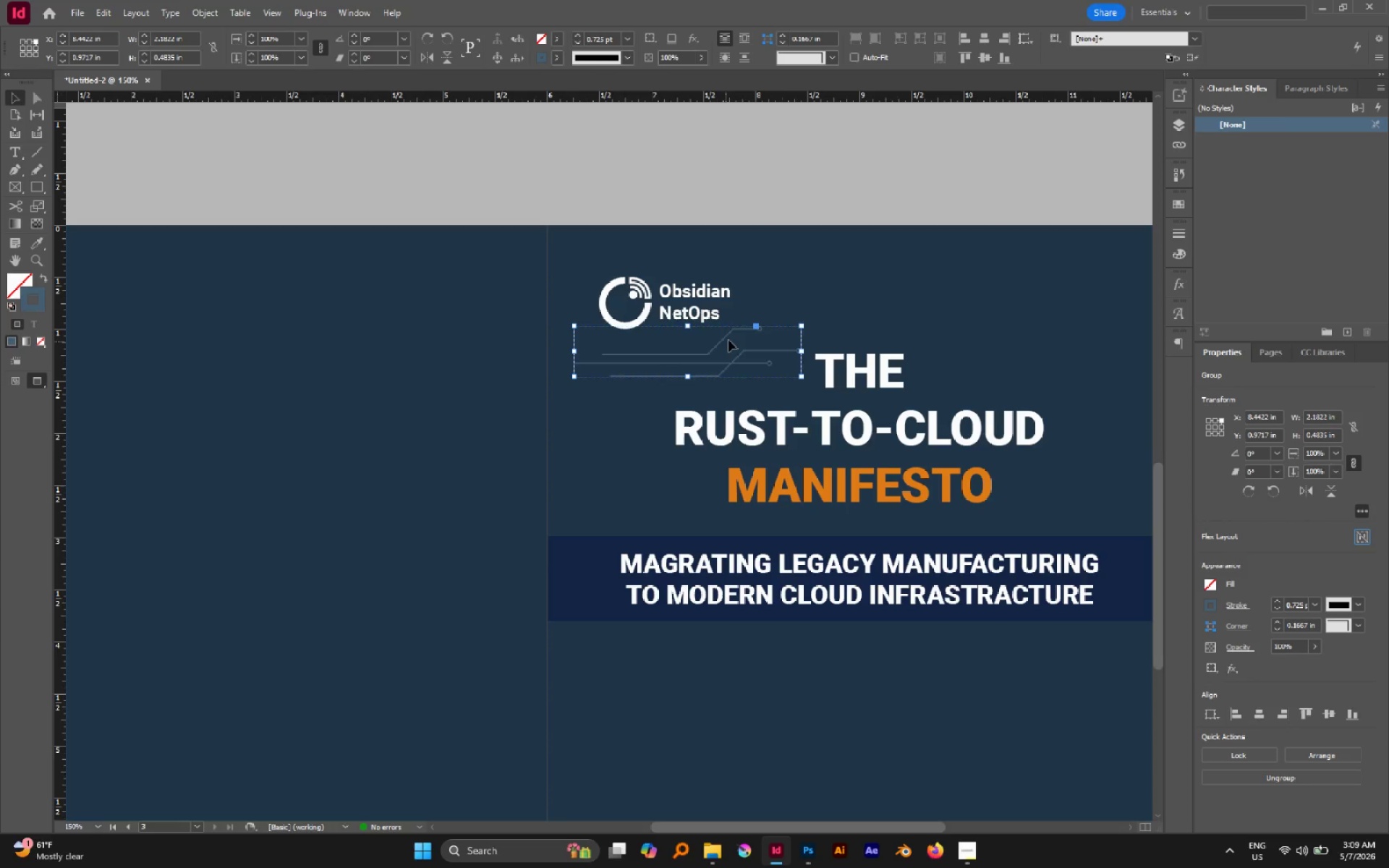 
left_click([788, 278])
 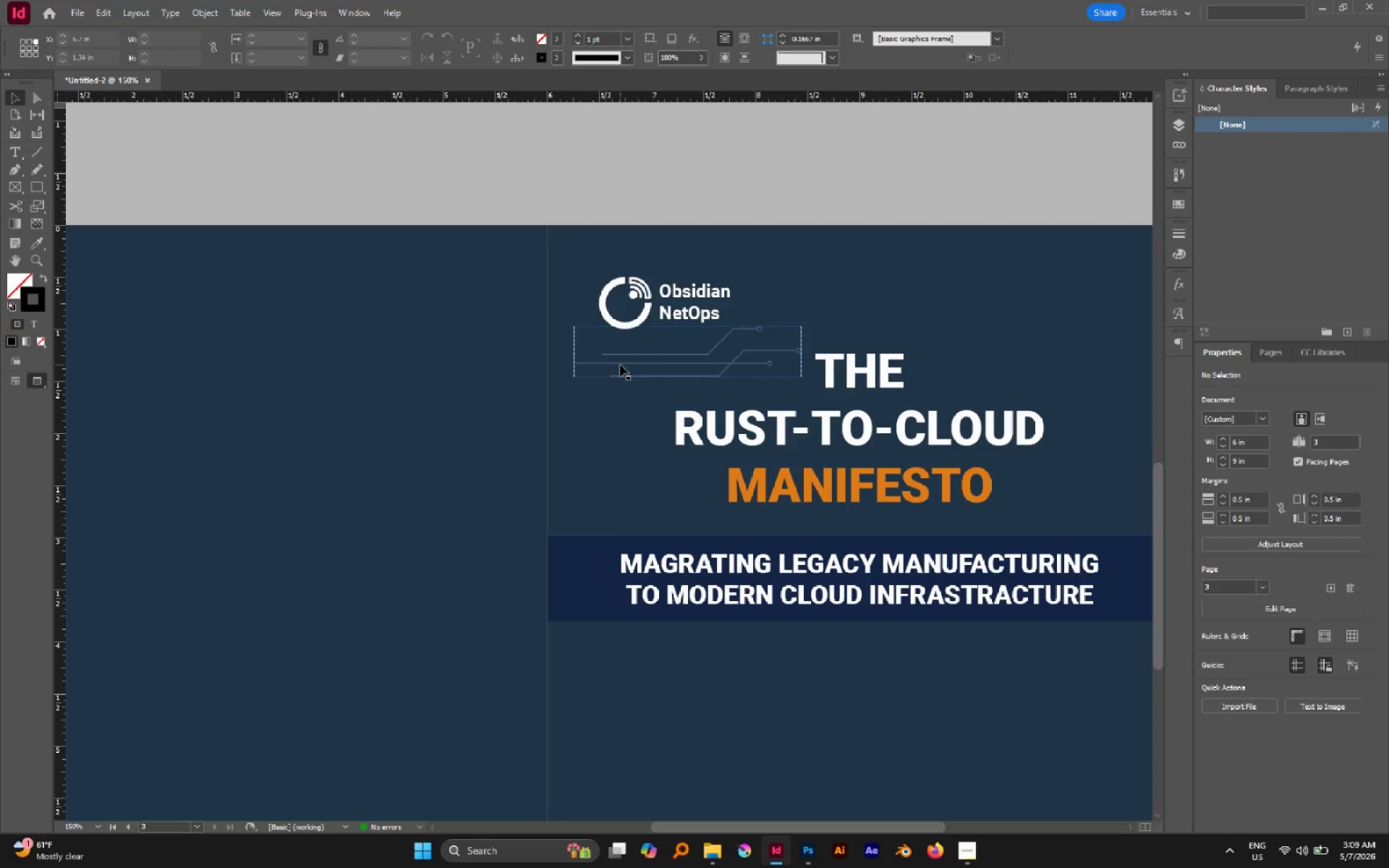 
left_click_drag(start_coordinate=[620, 365], to_coordinate=[596, 372])
 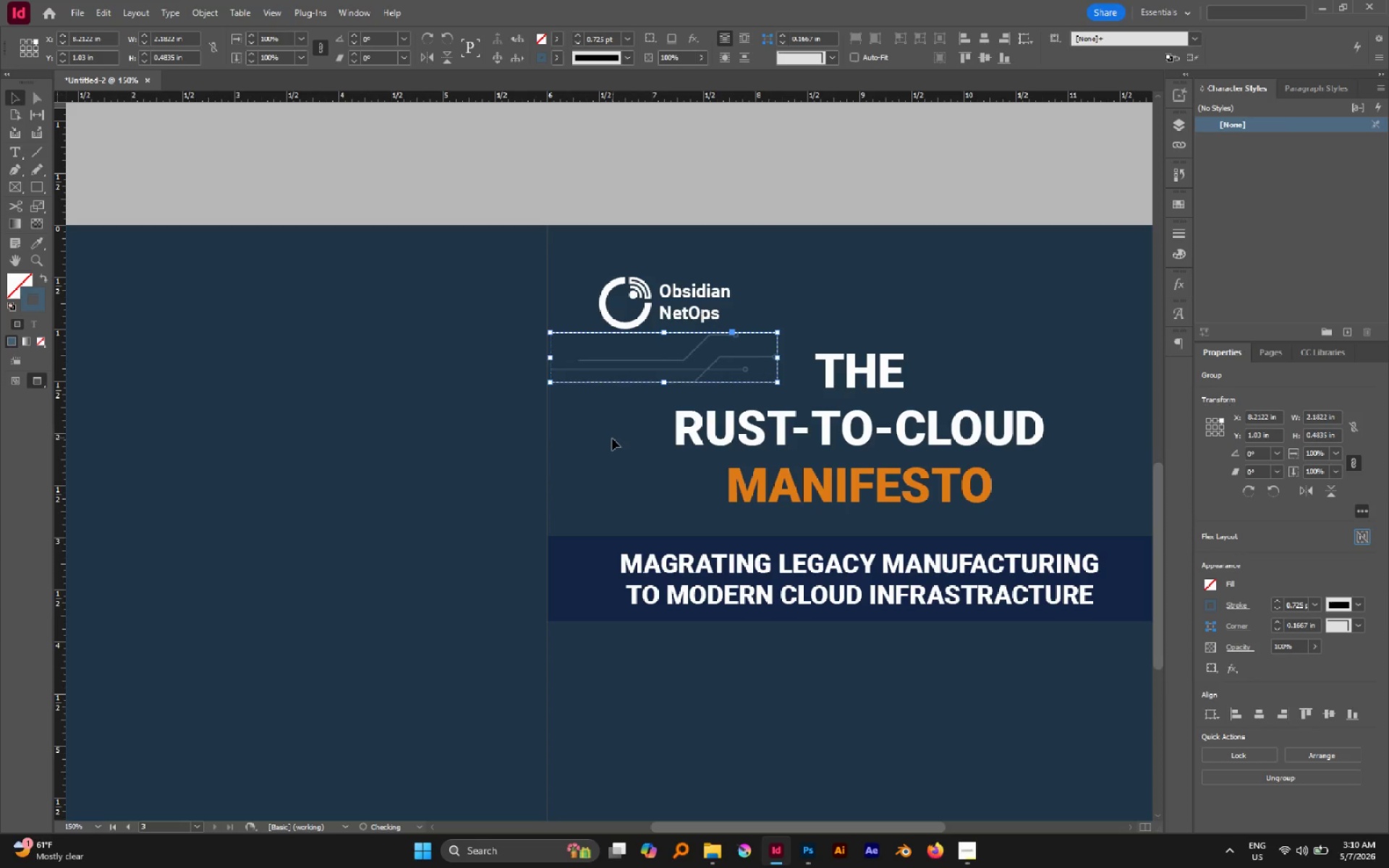 
left_click([614, 439])
 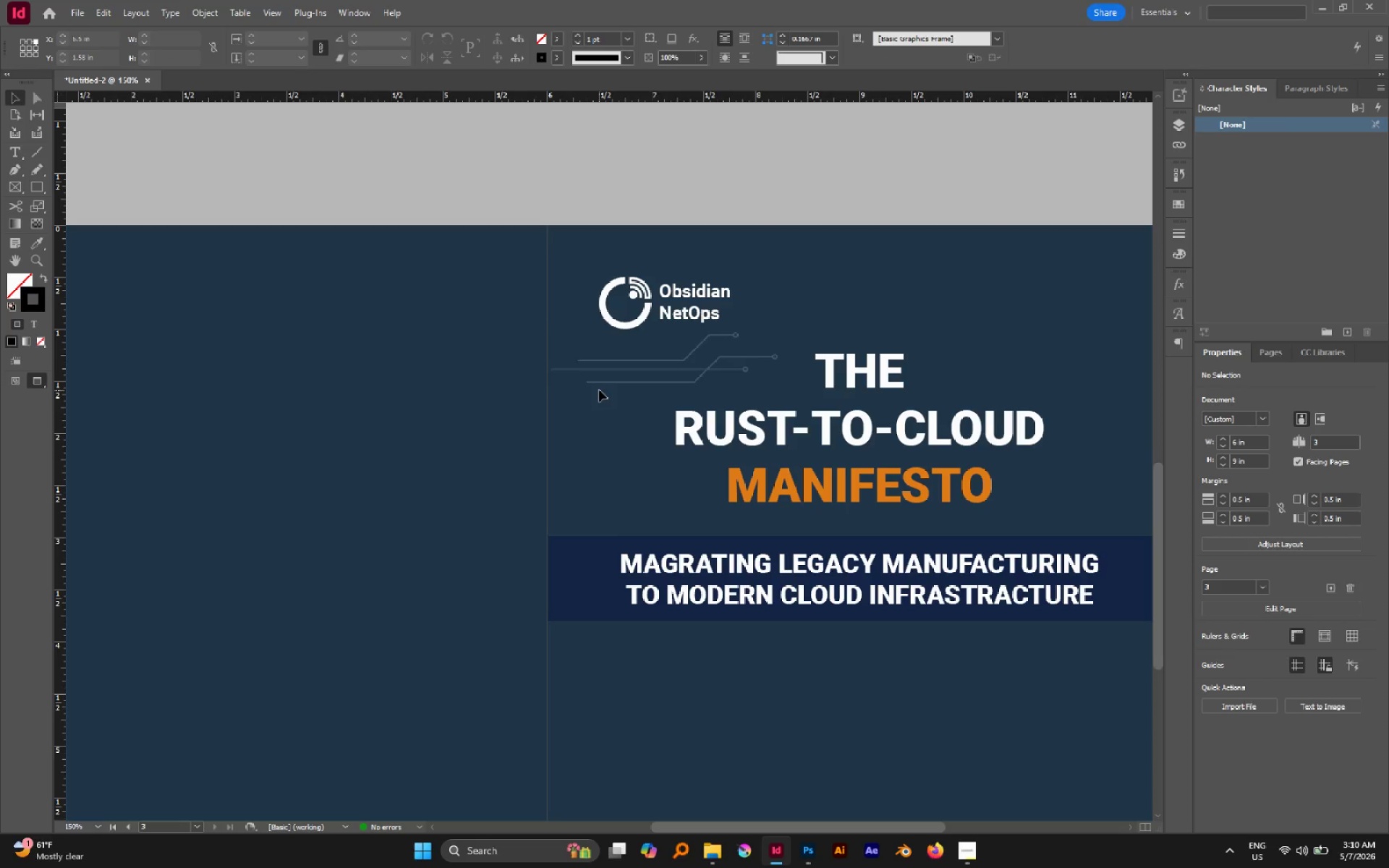 
key(V)
 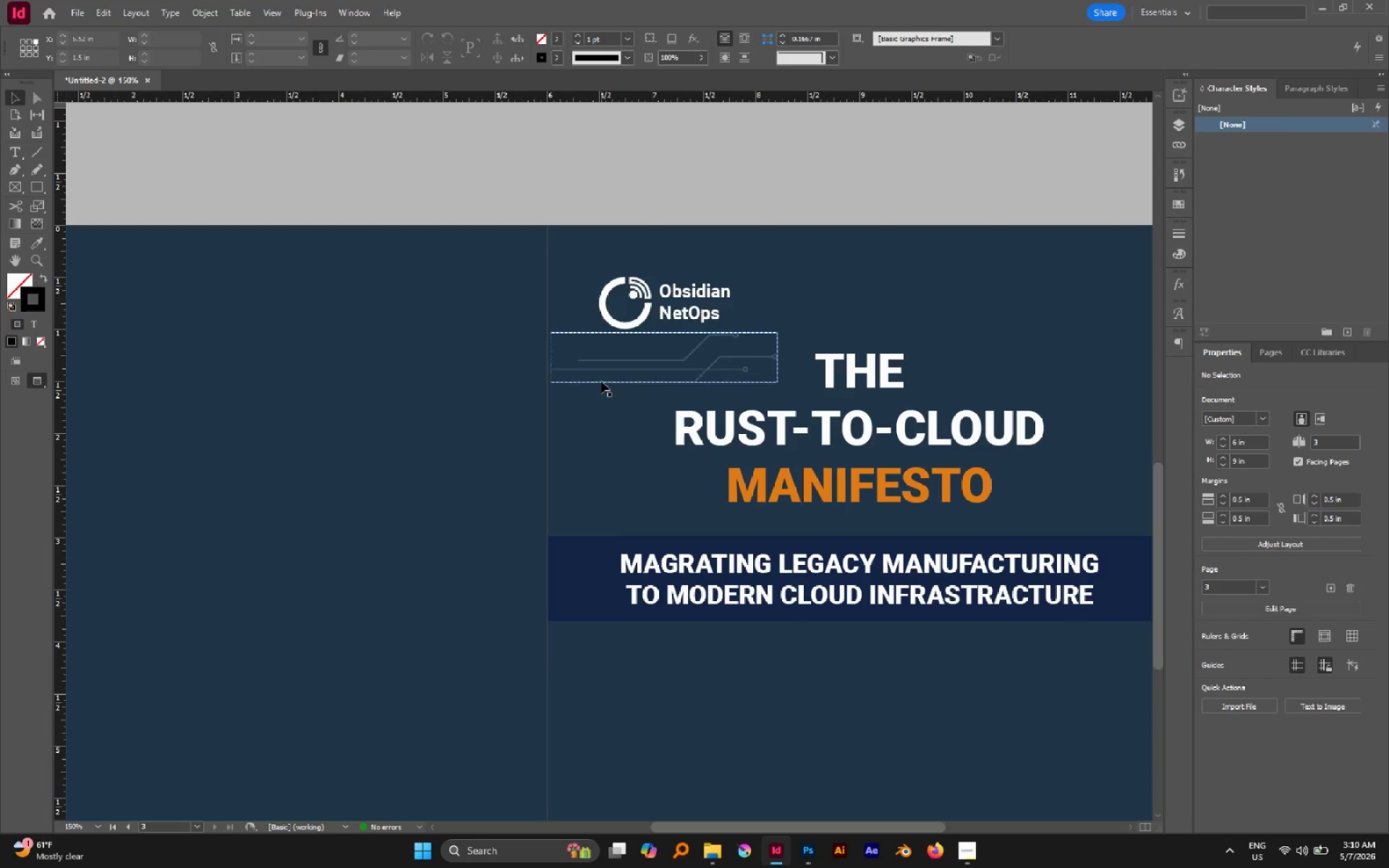 
left_click([601, 381])
 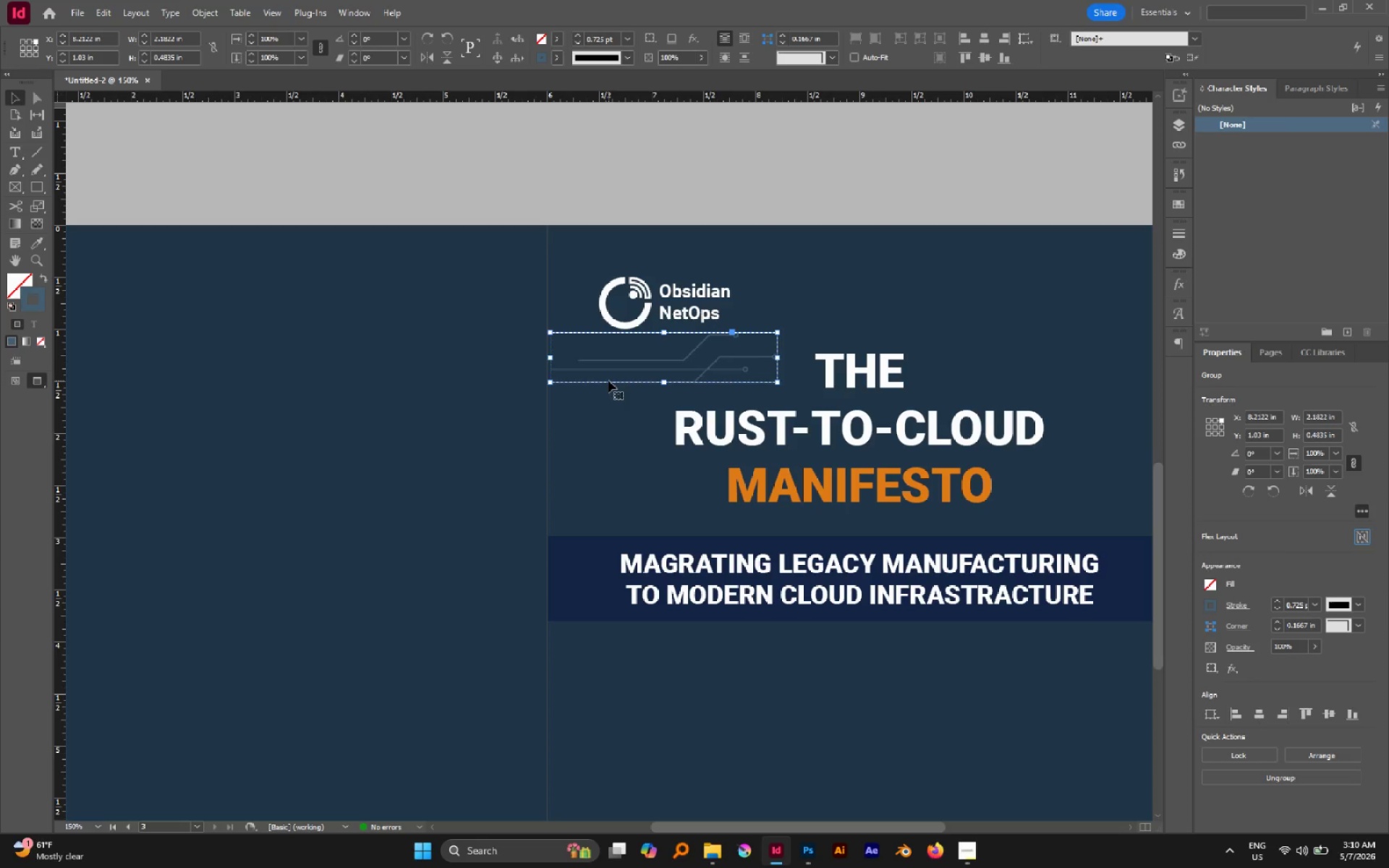 
left_click_drag(start_coordinate=[608, 380], to_coordinate=[608, 385])
 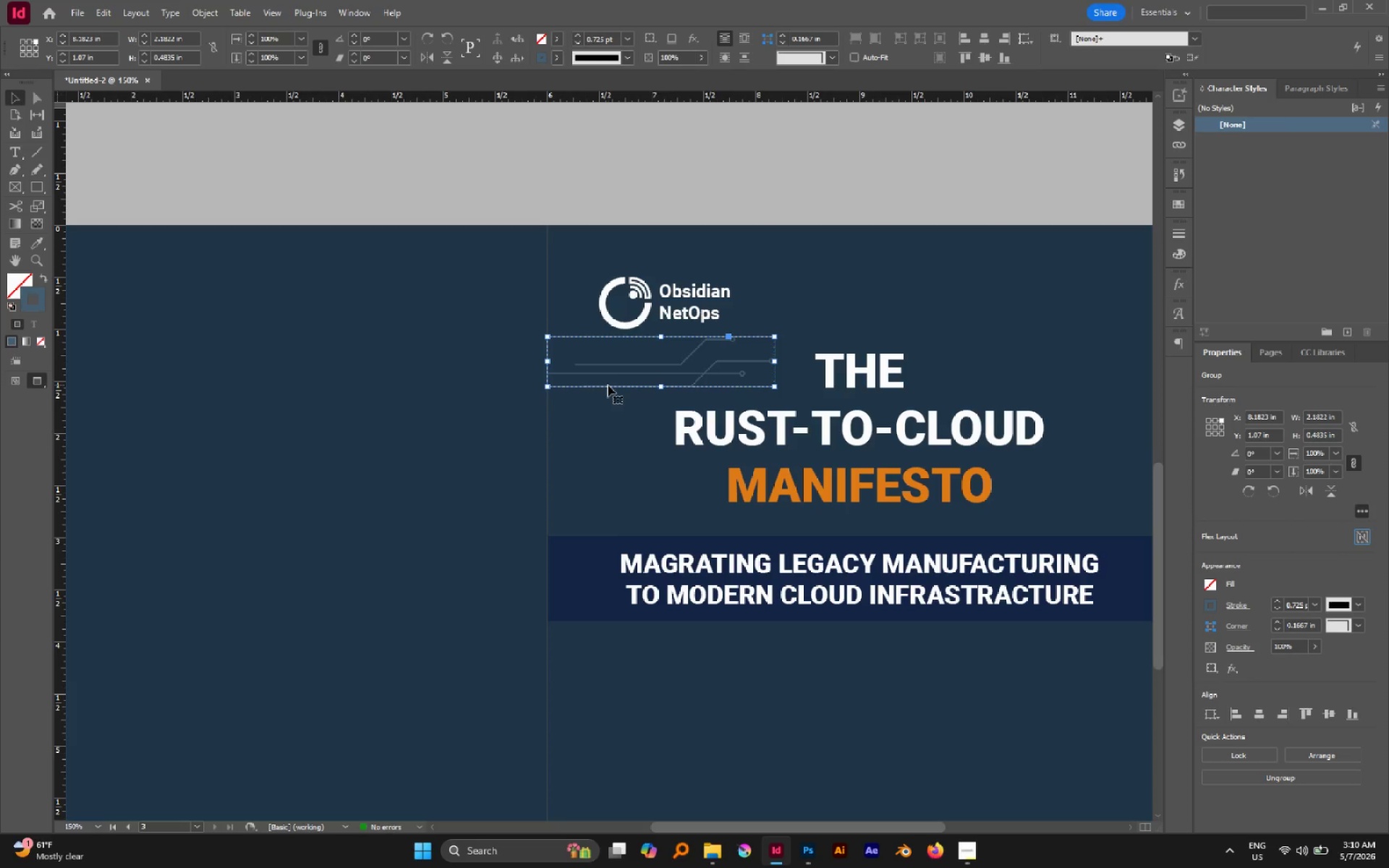 
left_click_drag(start_coordinate=[608, 385], to_coordinate=[608, 388])
 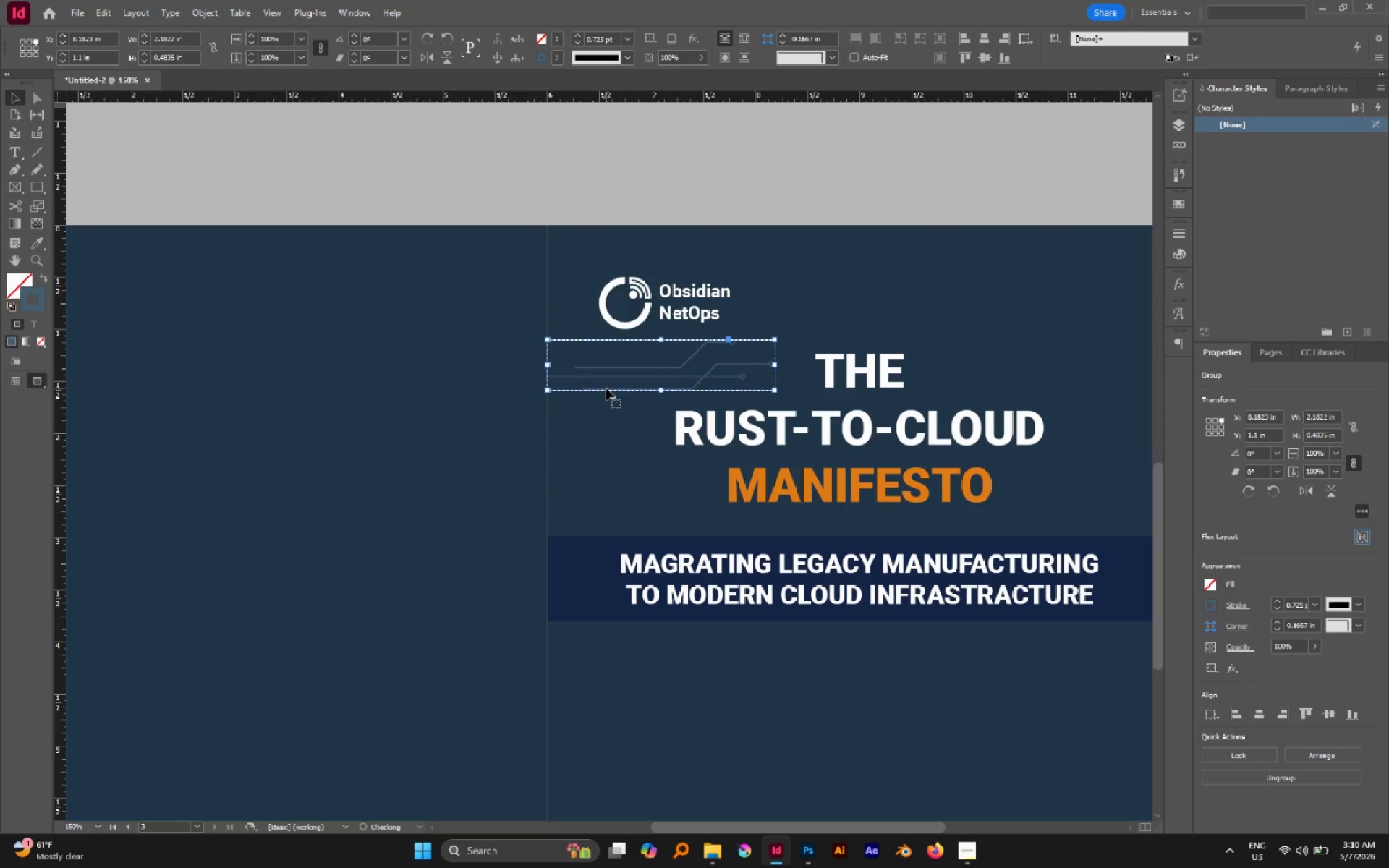 
key(A)
 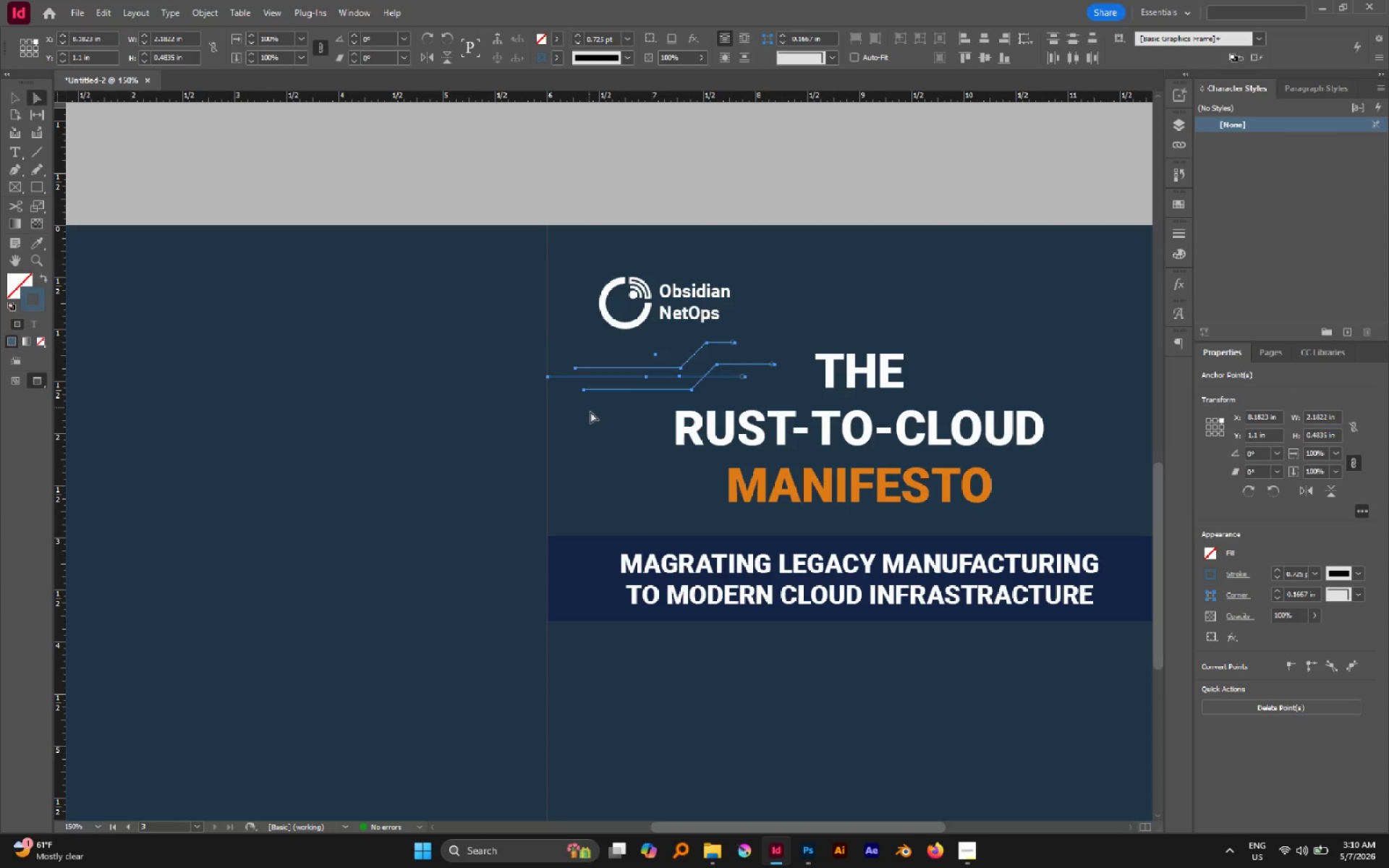 
left_click([592, 412])
 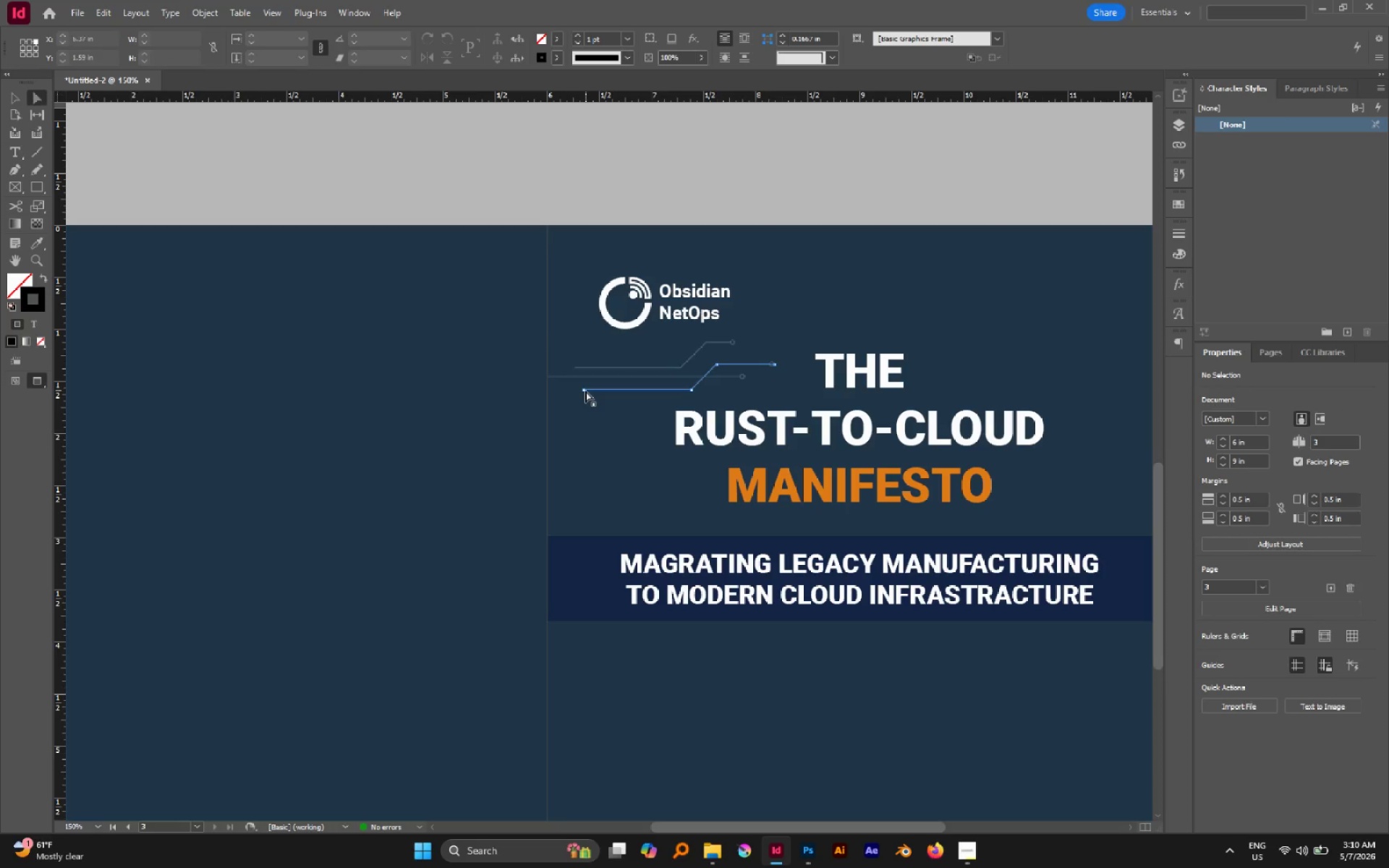 
left_click([585, 391])
 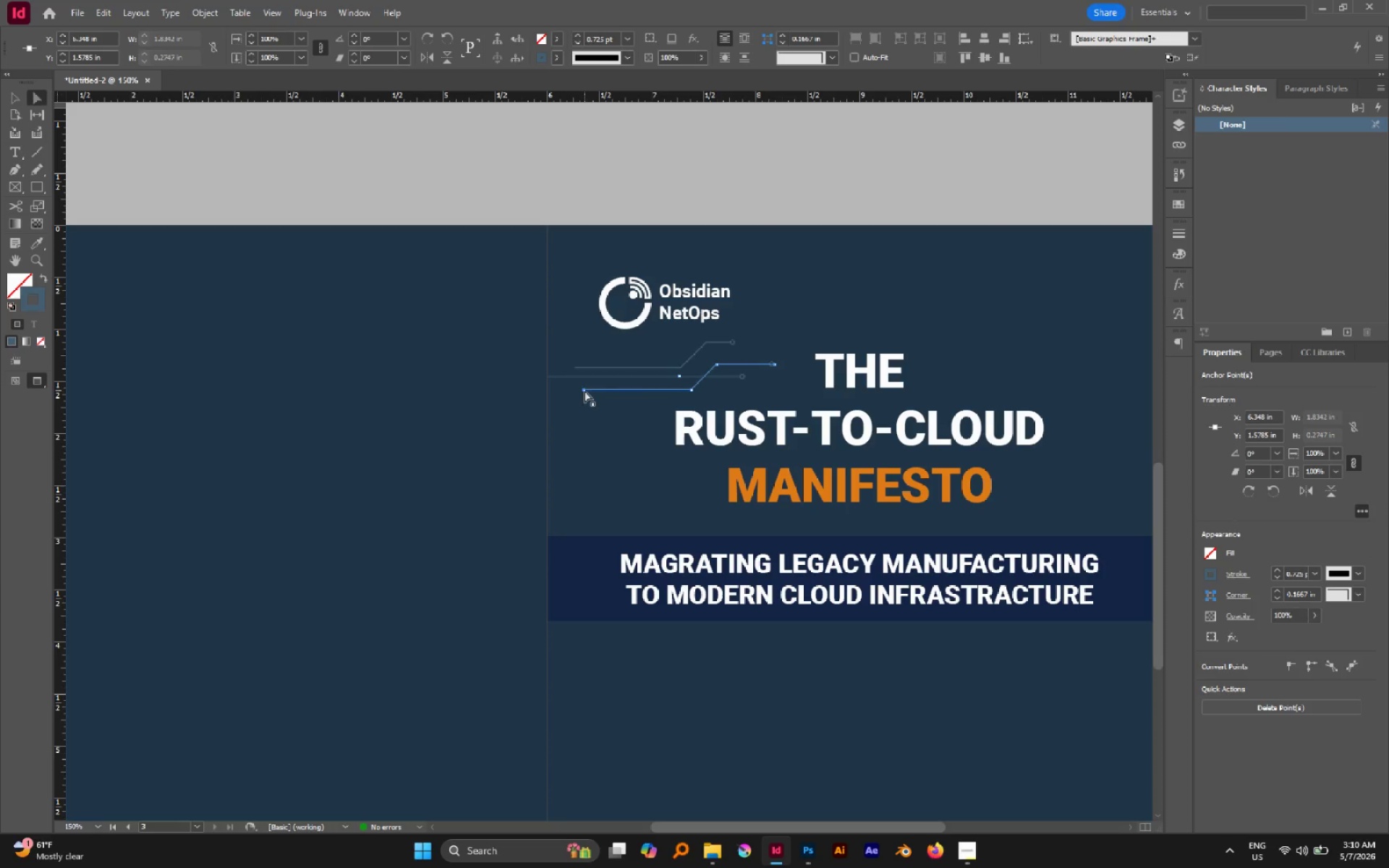 
left_click_drag(start_coordinate=[585, 391], to_coordinate=[548, 393])
 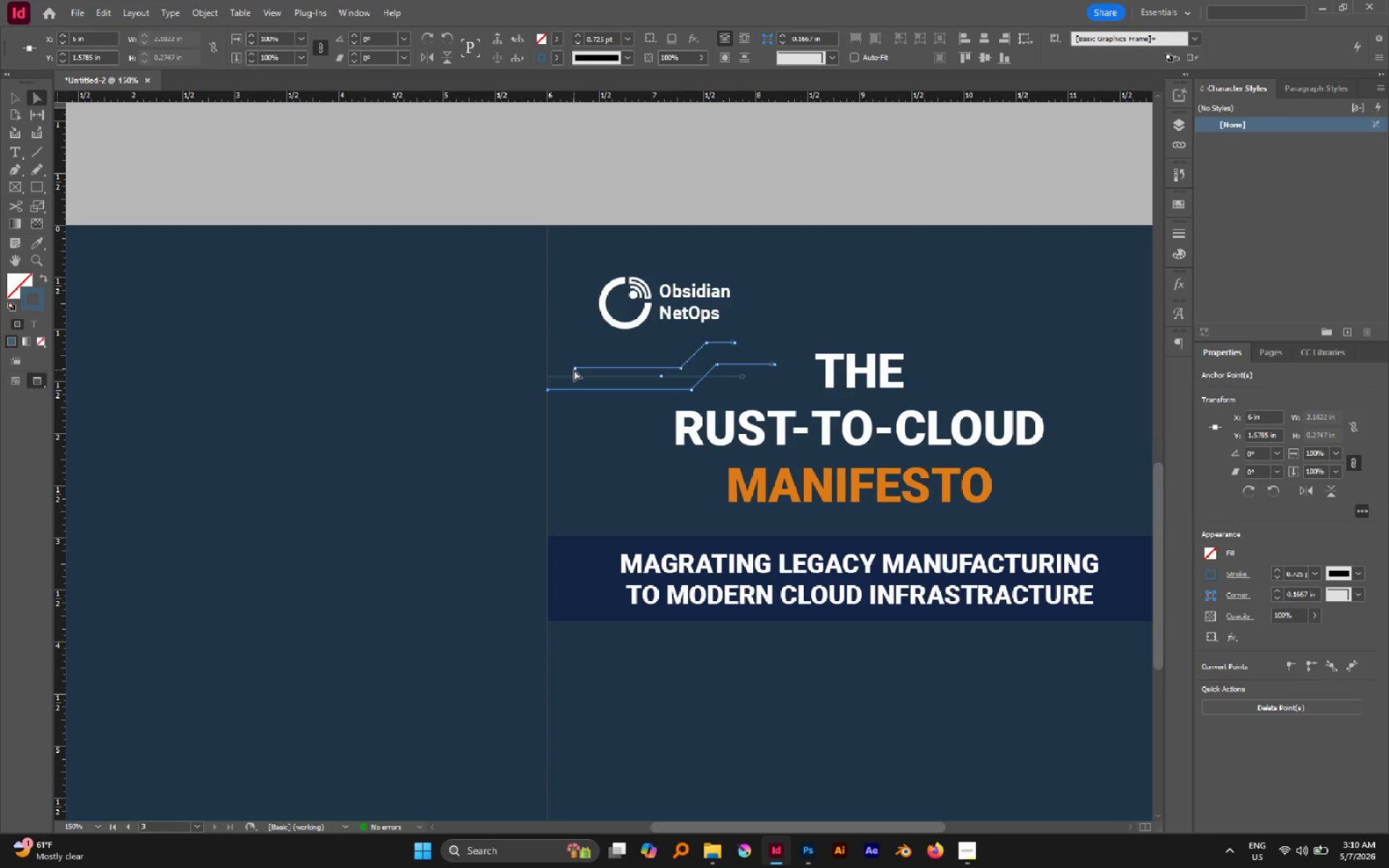 
hold_key(key=ShiftLeft, duration=1.11)
 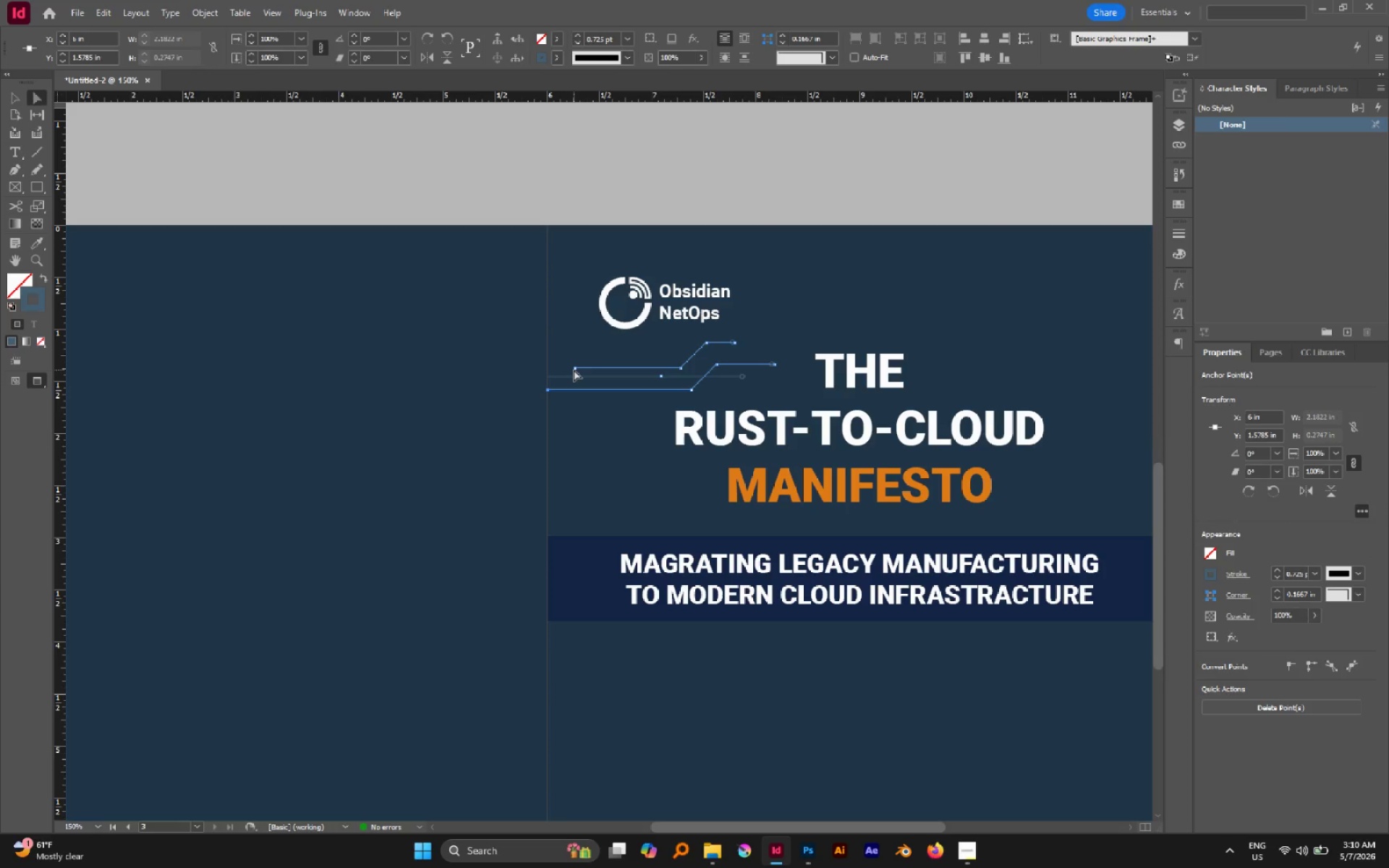 
left_click([574, 370])
 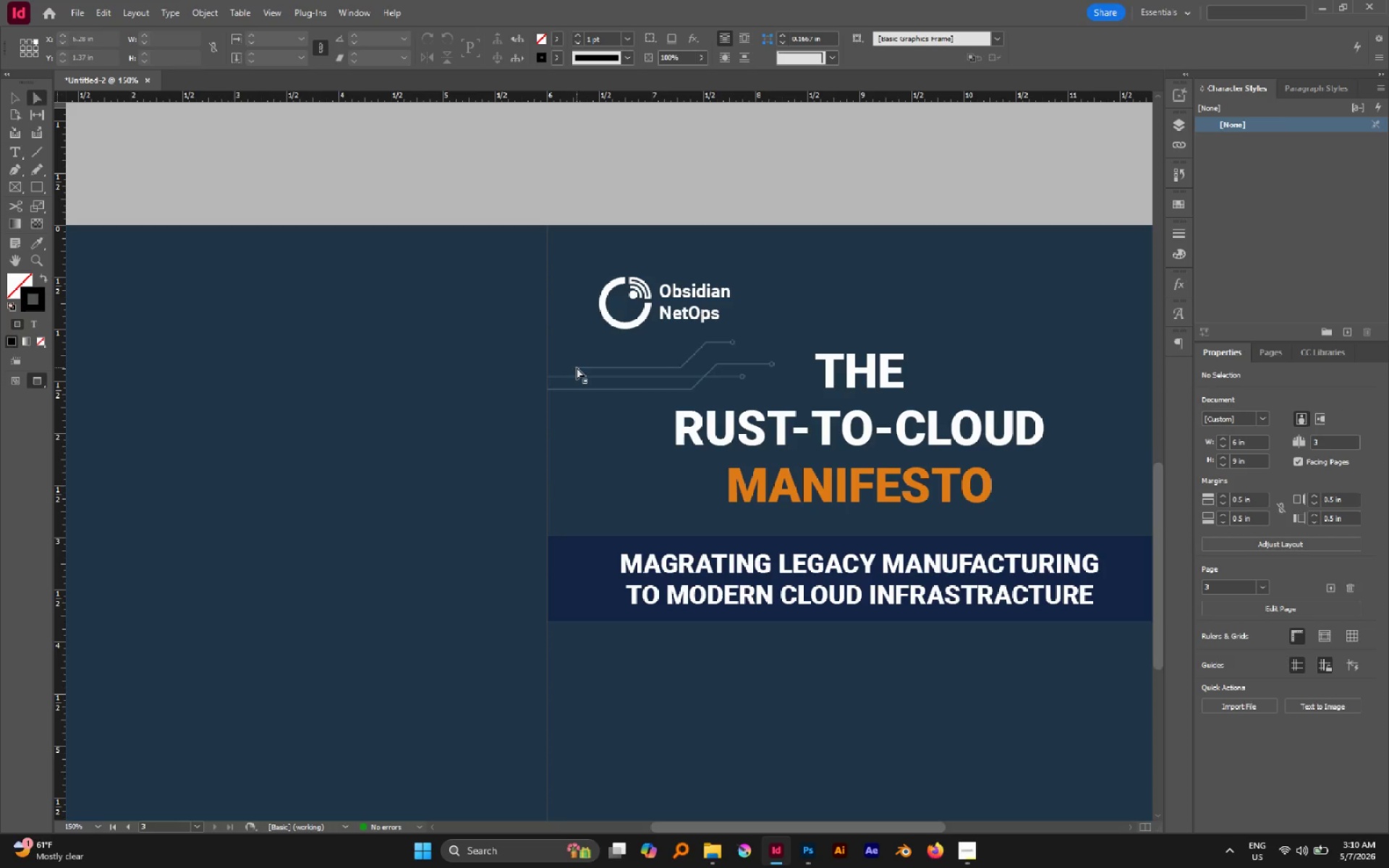 
double_click([577, 367])
 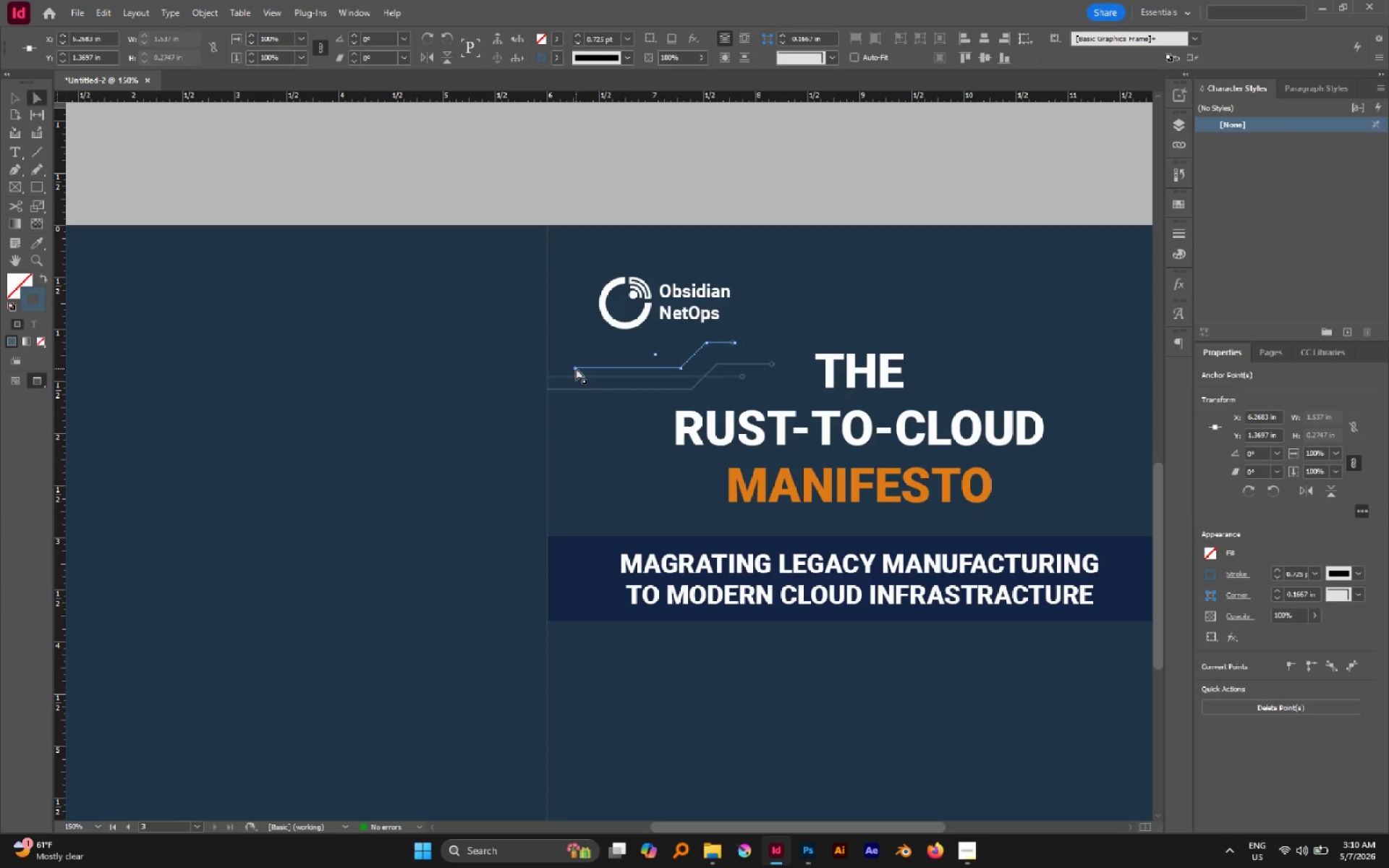 
left_click_drag(start_coordinate=[576, 368], to_coordinate=[550, 371])
 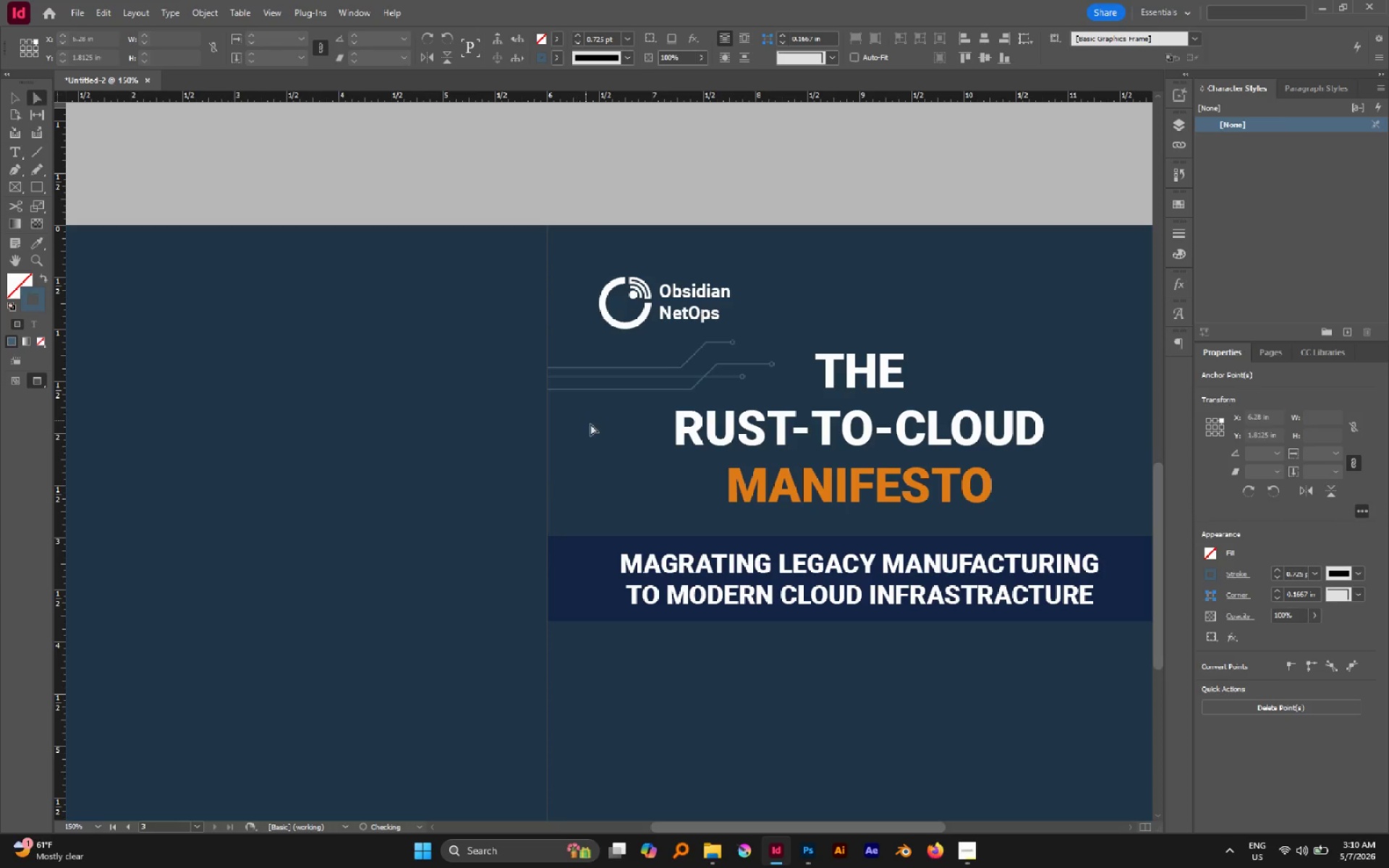 
hold_key(key=ShiftLeft, duration=1.3)
 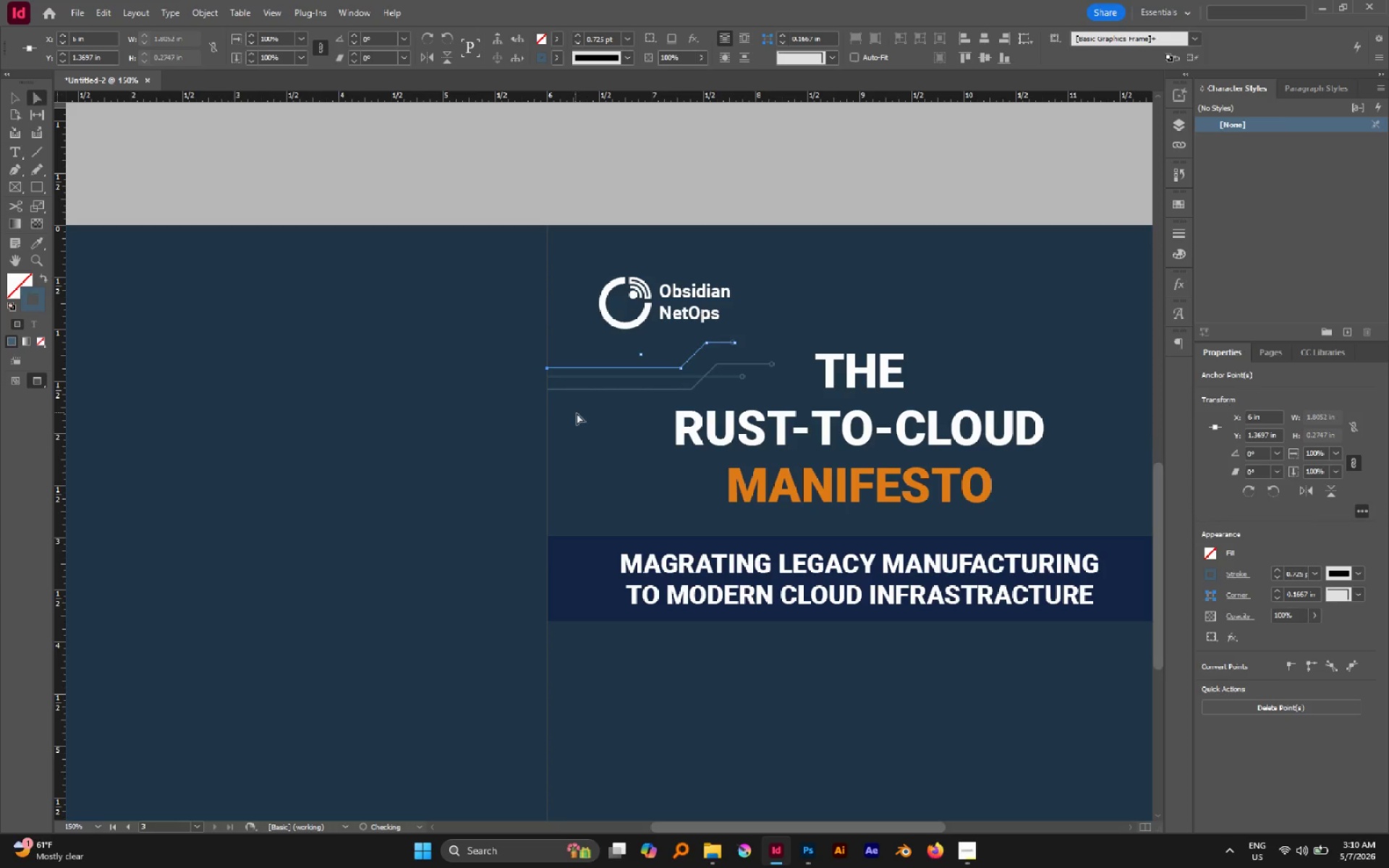 
left_click([577, 413])
 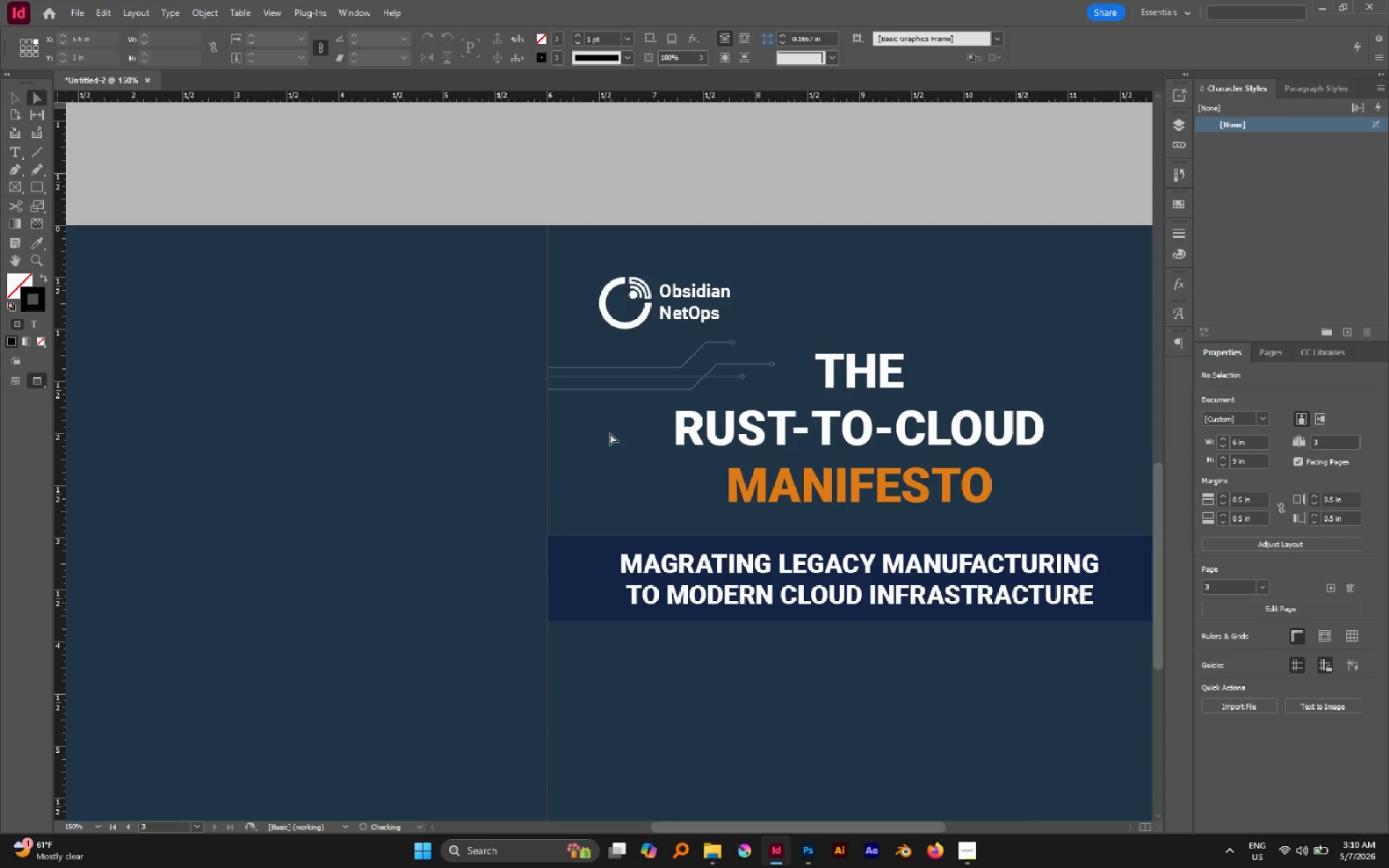 
hold_key(key=AltLeft, duration=0.98)
scroll: coordinate [617, 434], scroll_direction: down, amount: 2.0
 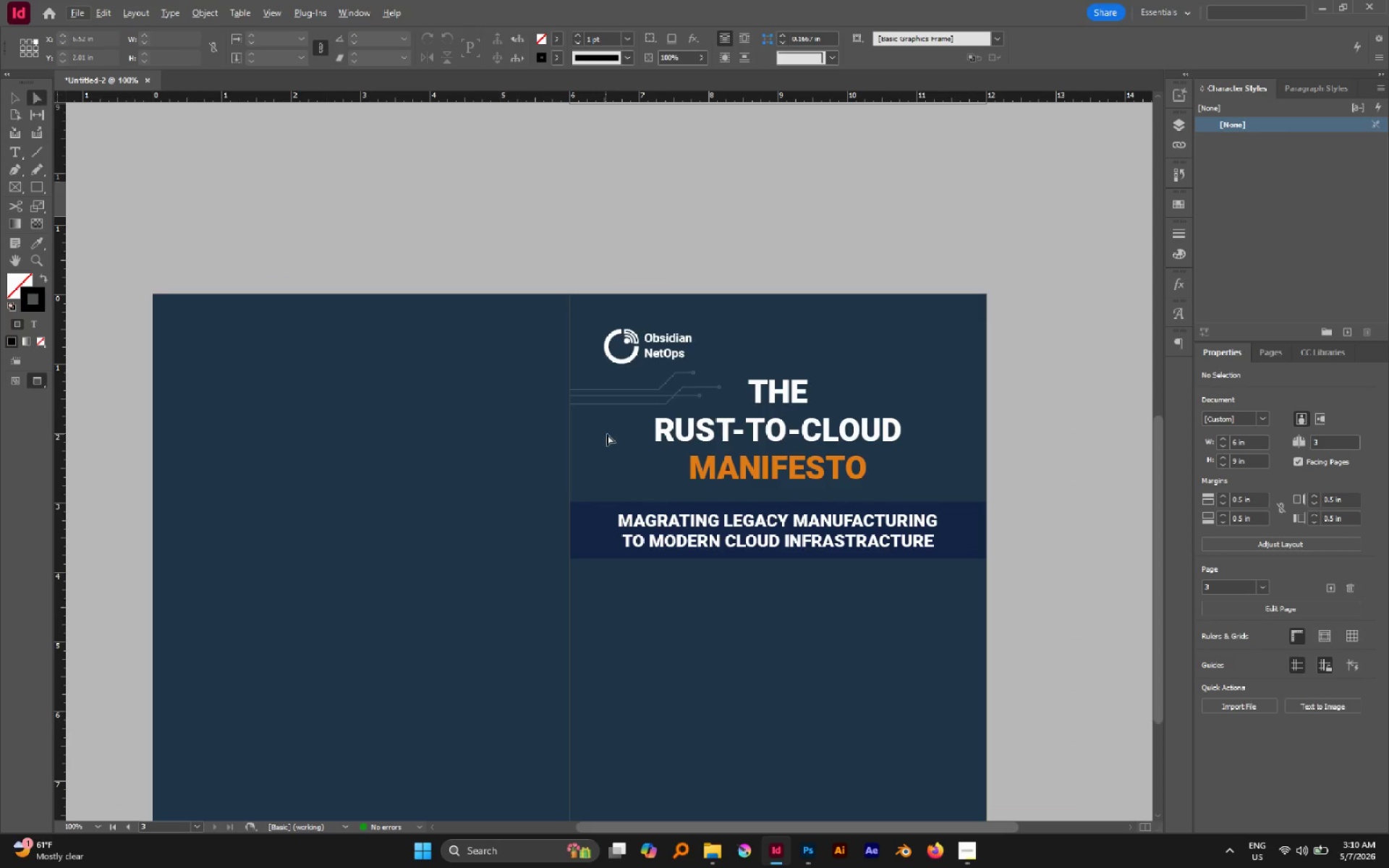 
hold_key(key=AltLeft, duration=0.67)
scroll: coordinate [603, 394], scroll_direction: up, amount: 2.0
 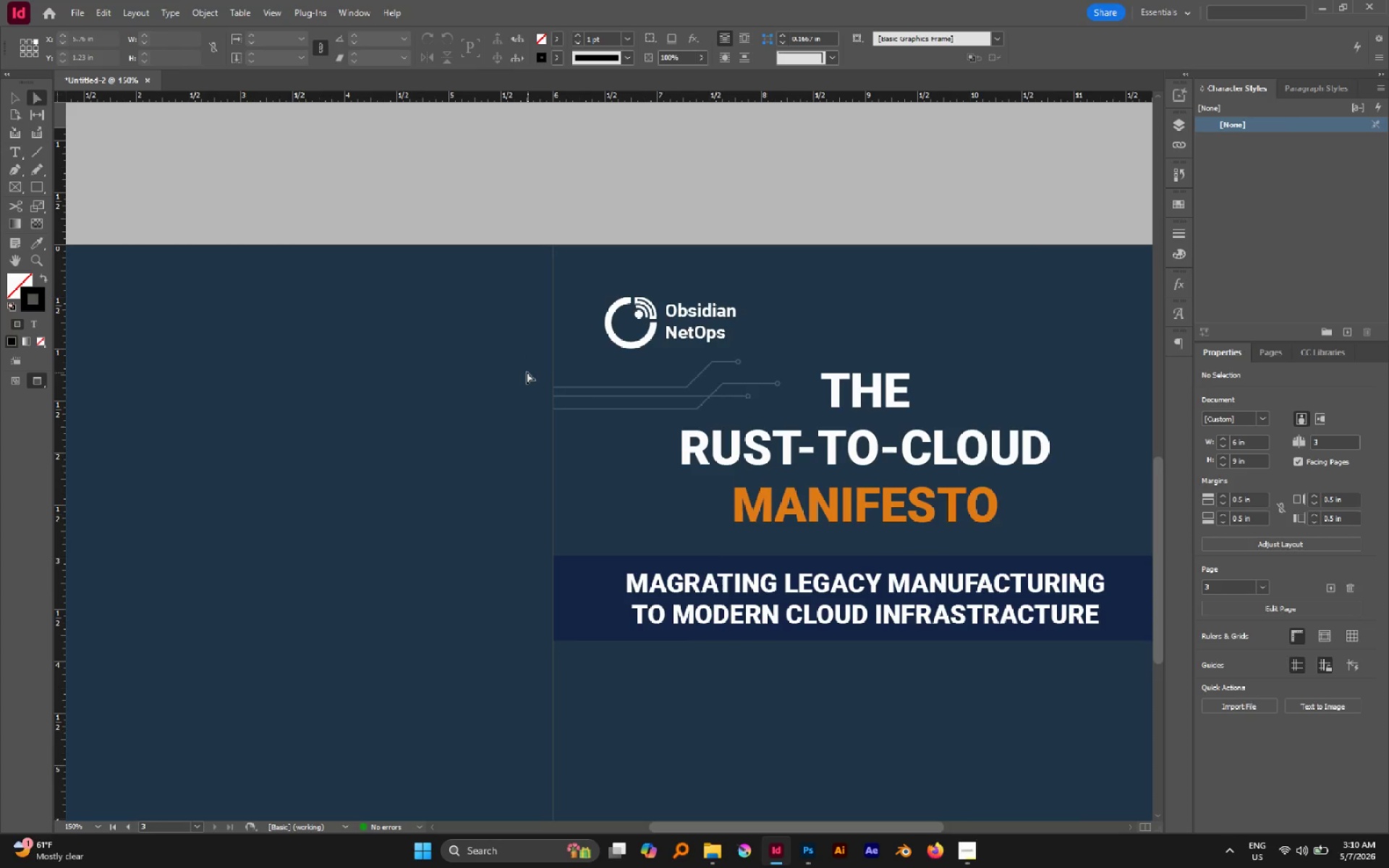 
left_click_drag(start_coordinate=[526, 371], to_coordinate=[600, 440])
 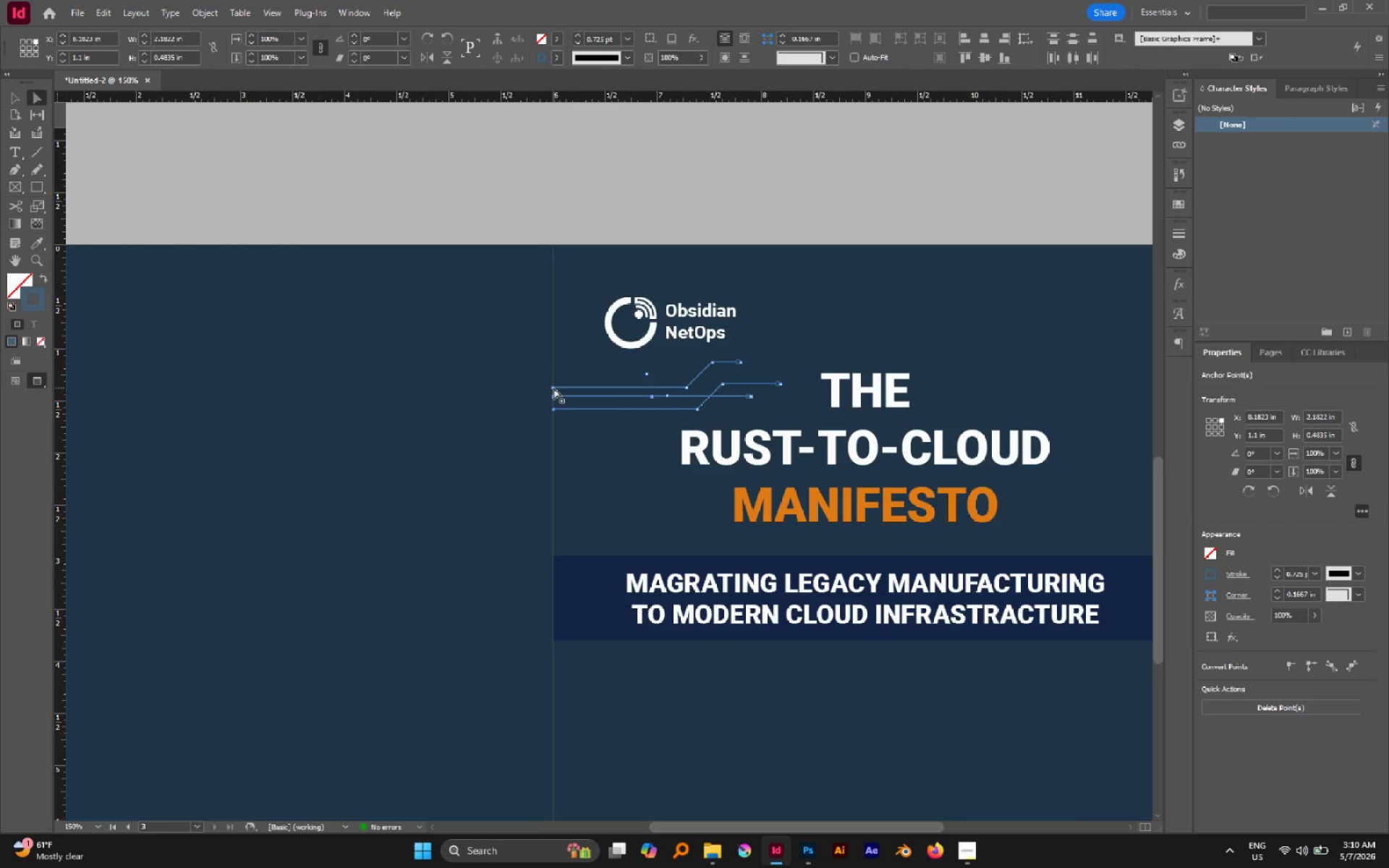 
left_click_drag(start_coordinate=[553, 388], to_coordinate=[592, 391])
 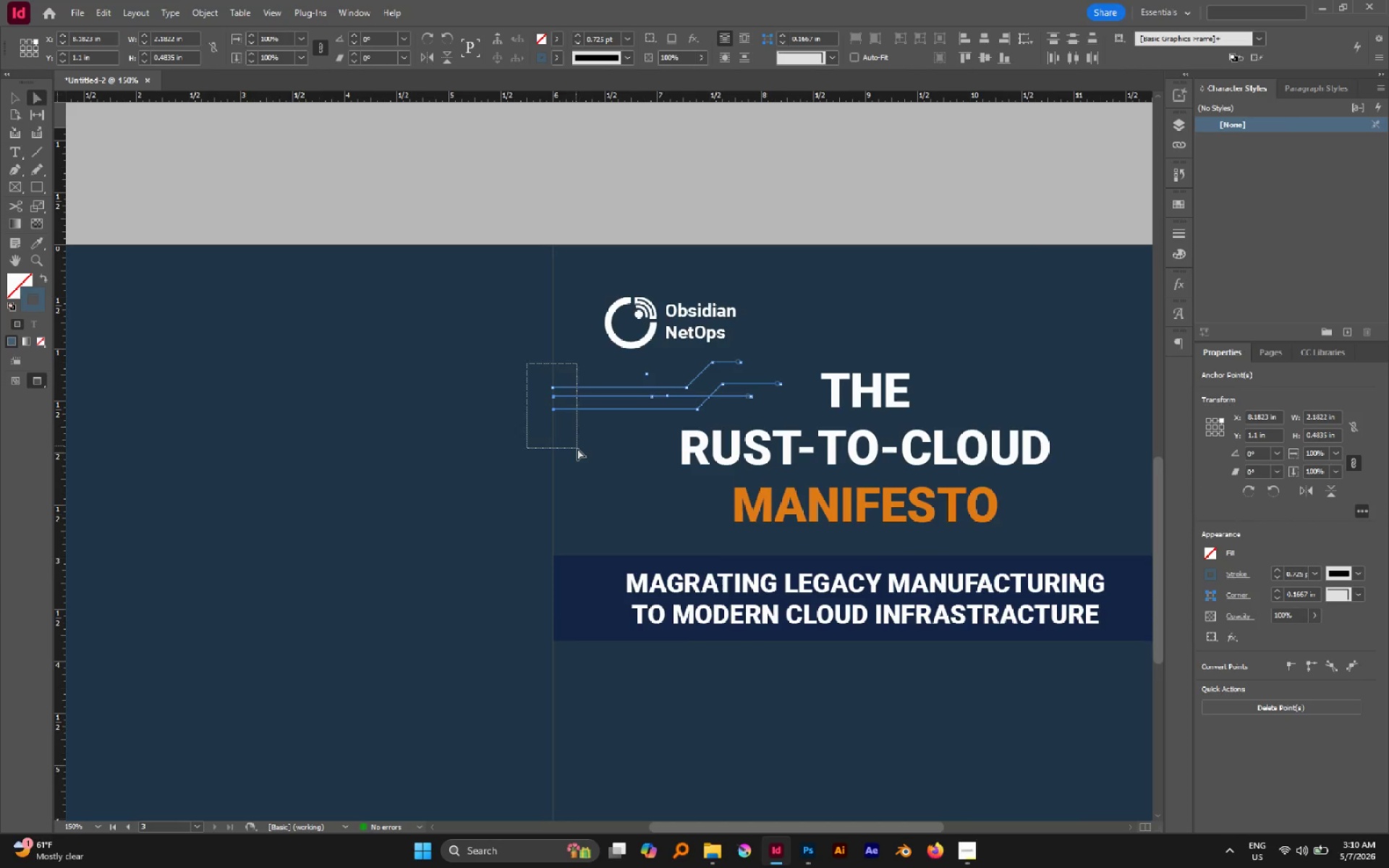 
hold_key(key=ShiftLeft, duration=0.88)
 